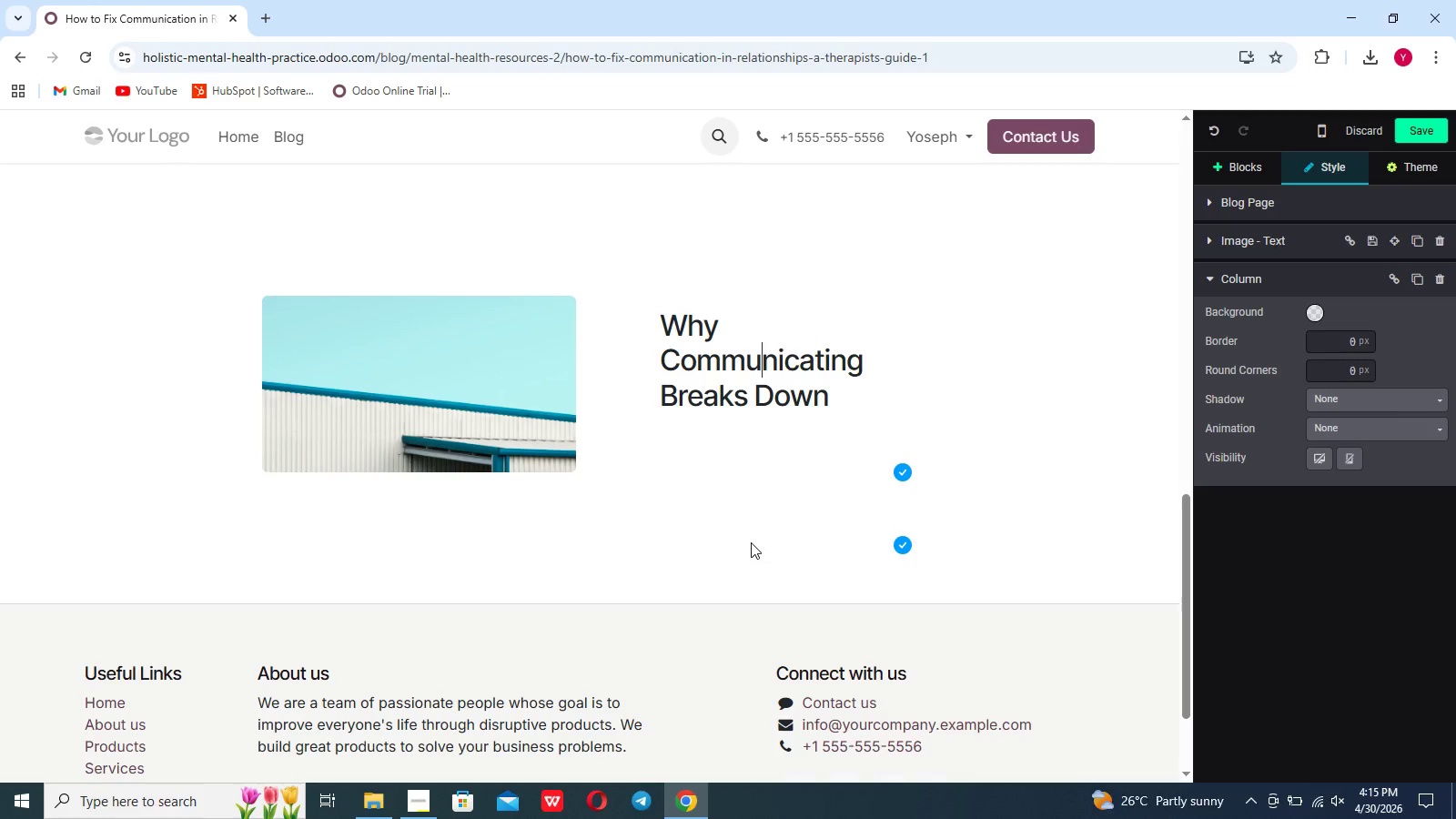 
key(ArrowRight)
 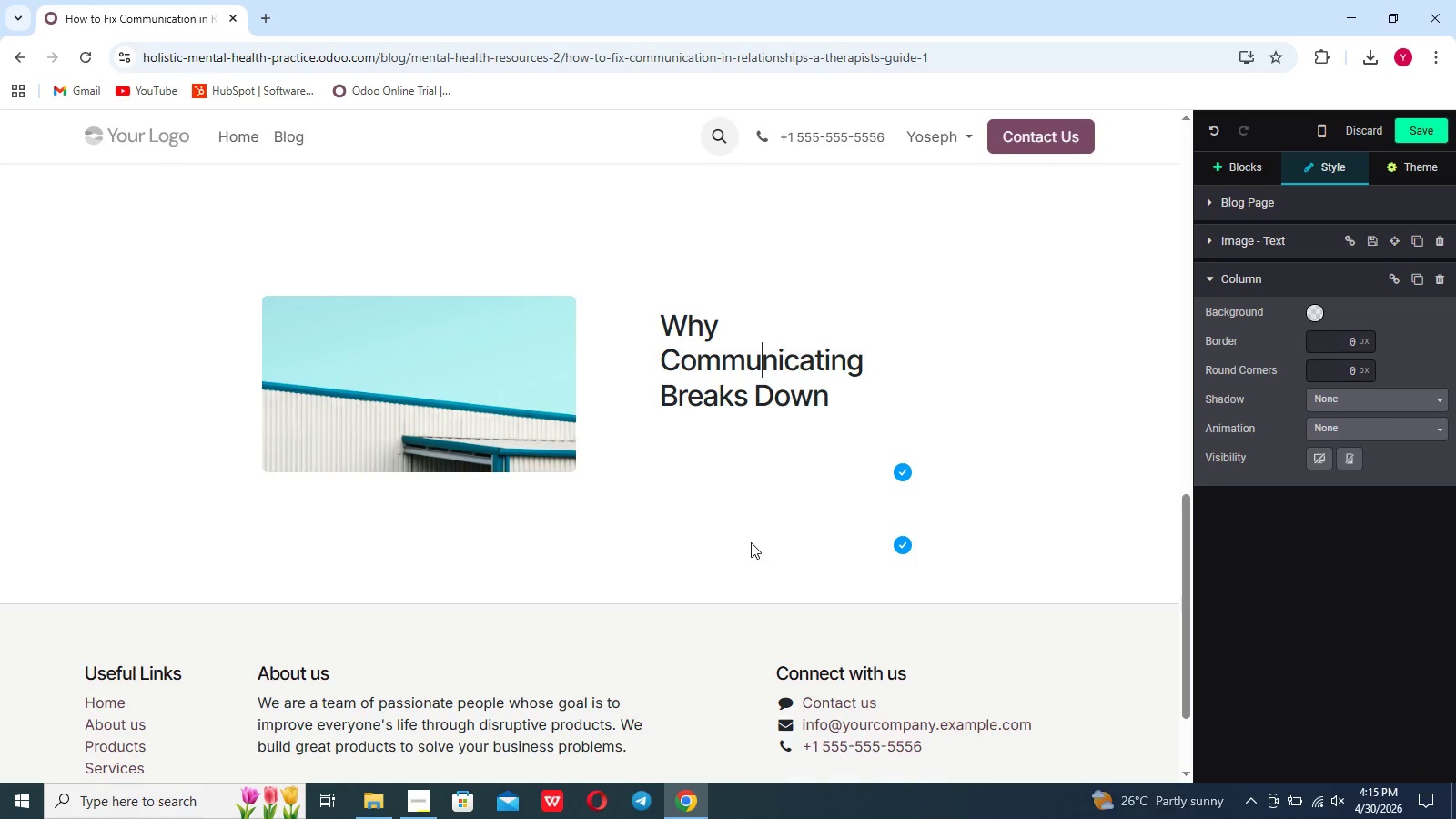 
key(ArrowRight)
 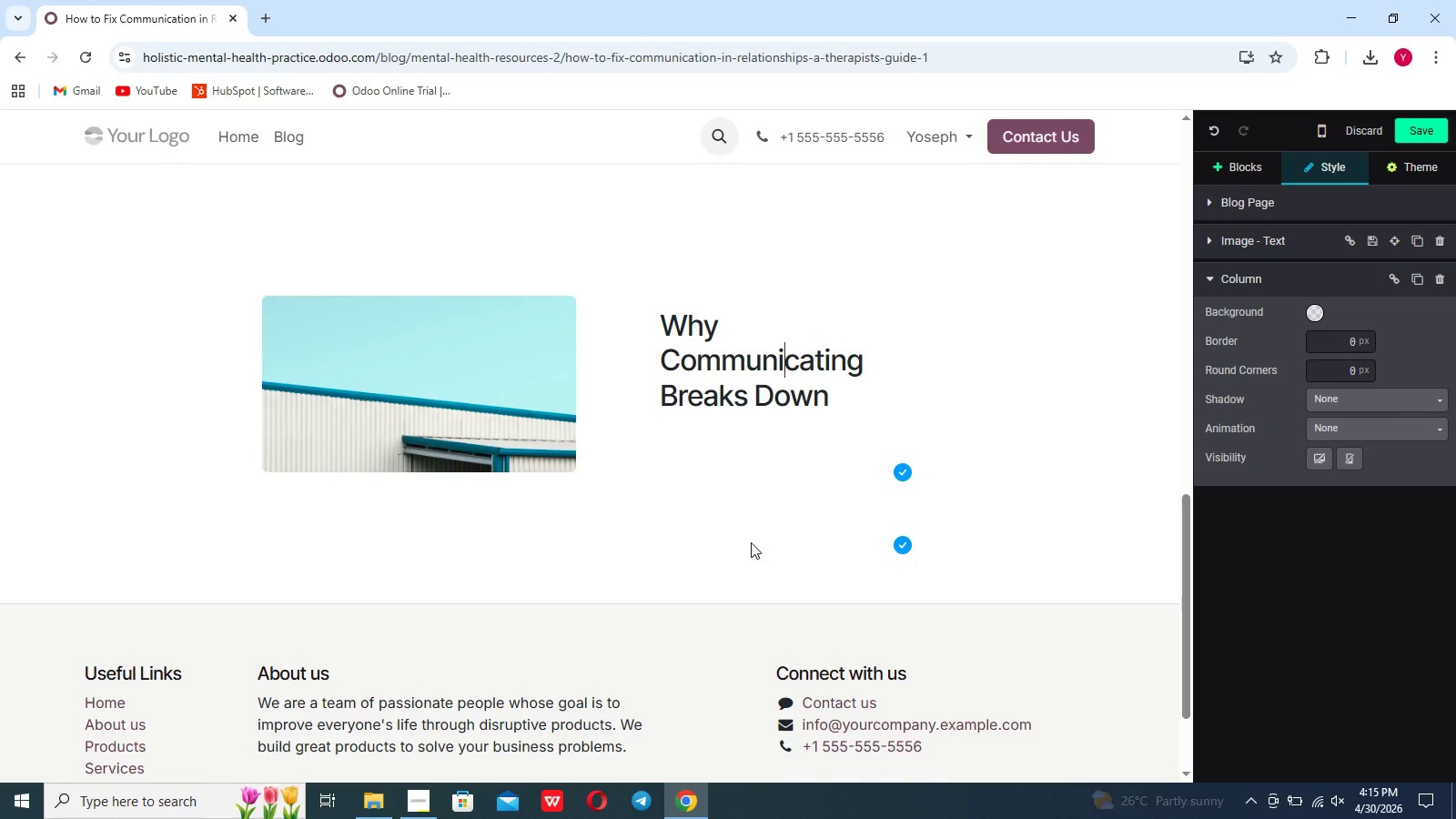 
key(ArrowRight)
 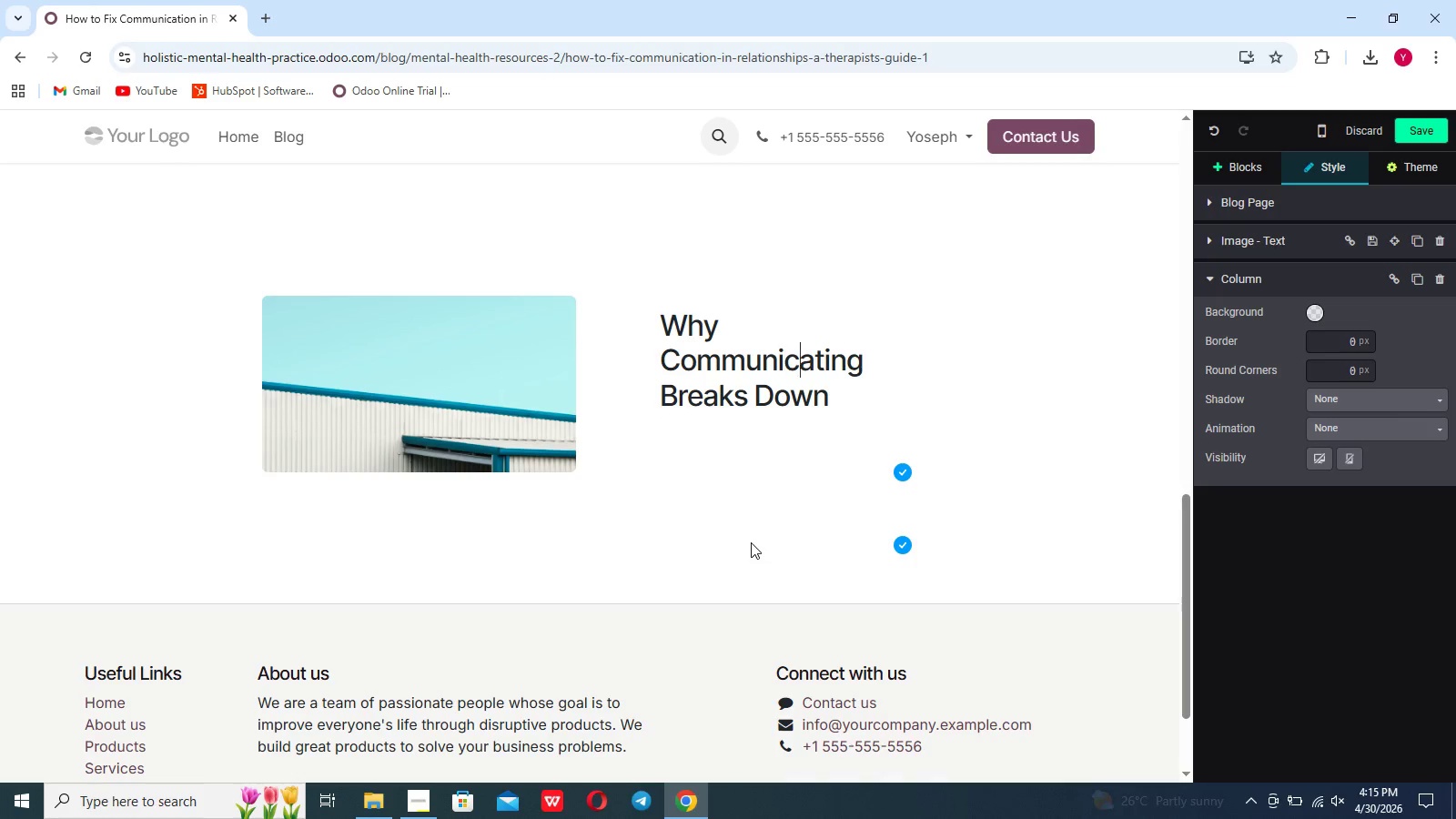 
key(ArrowRight)
 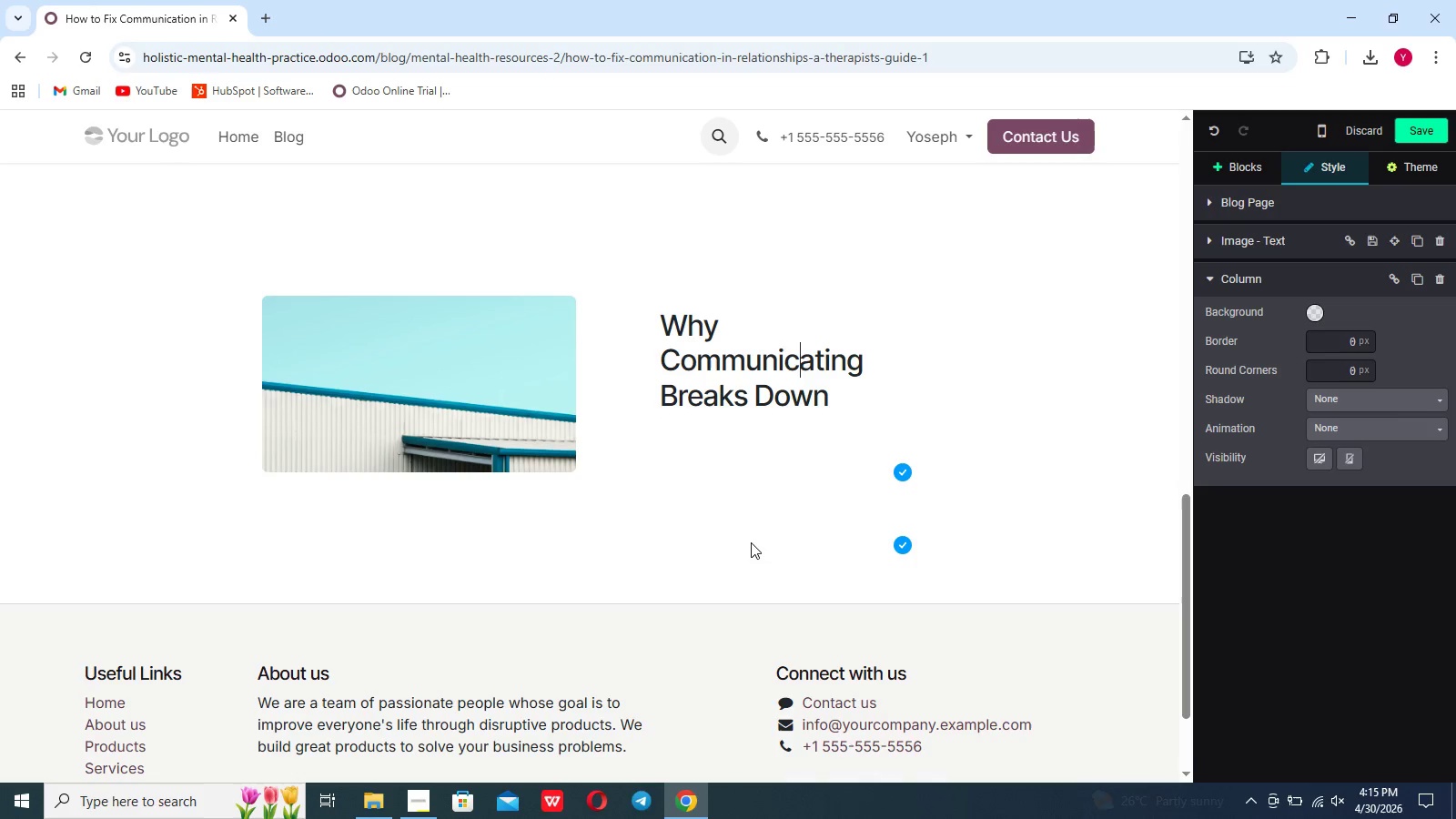 
key(ArrowRight)
 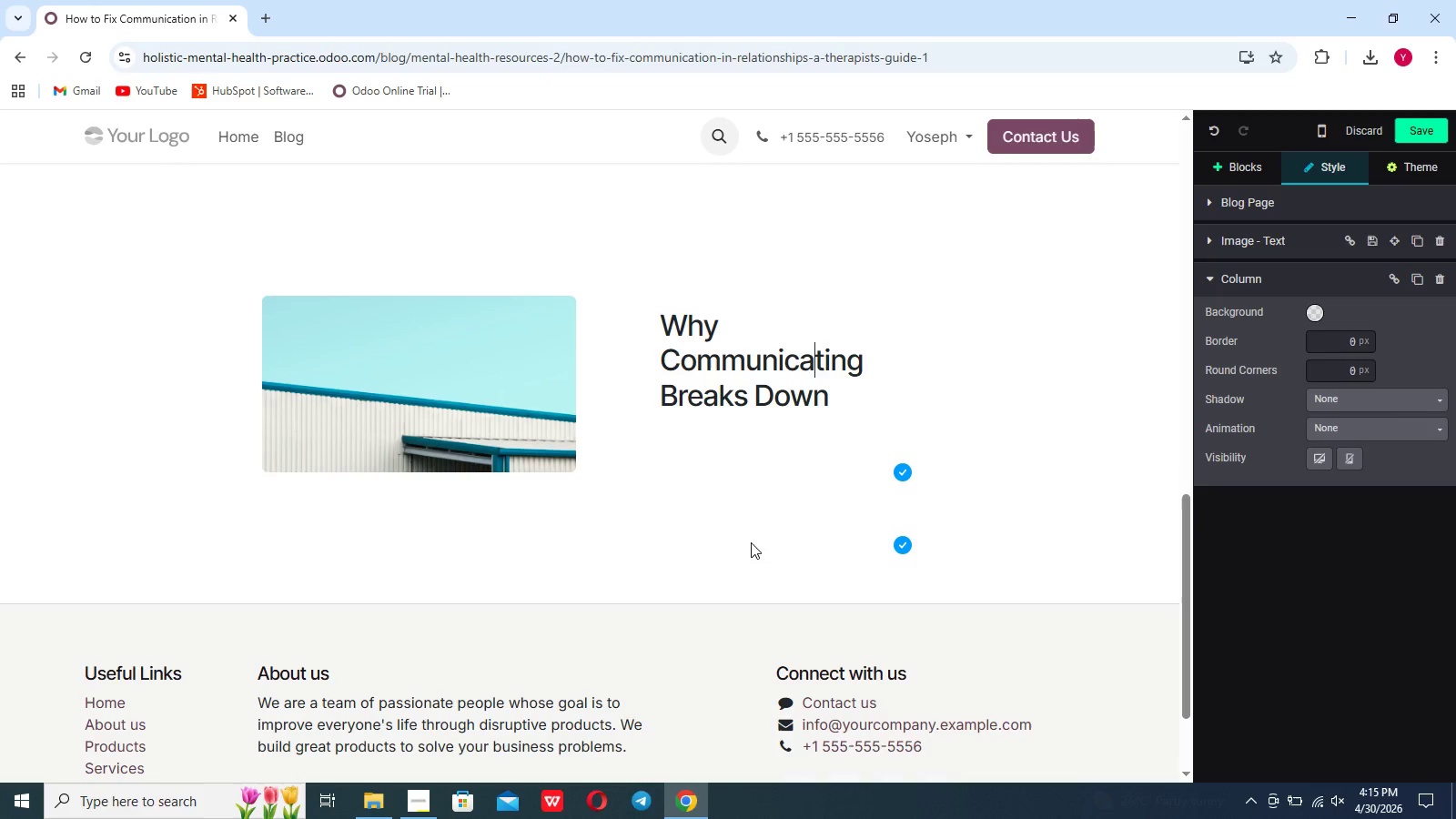 
key(ArrowRight)
 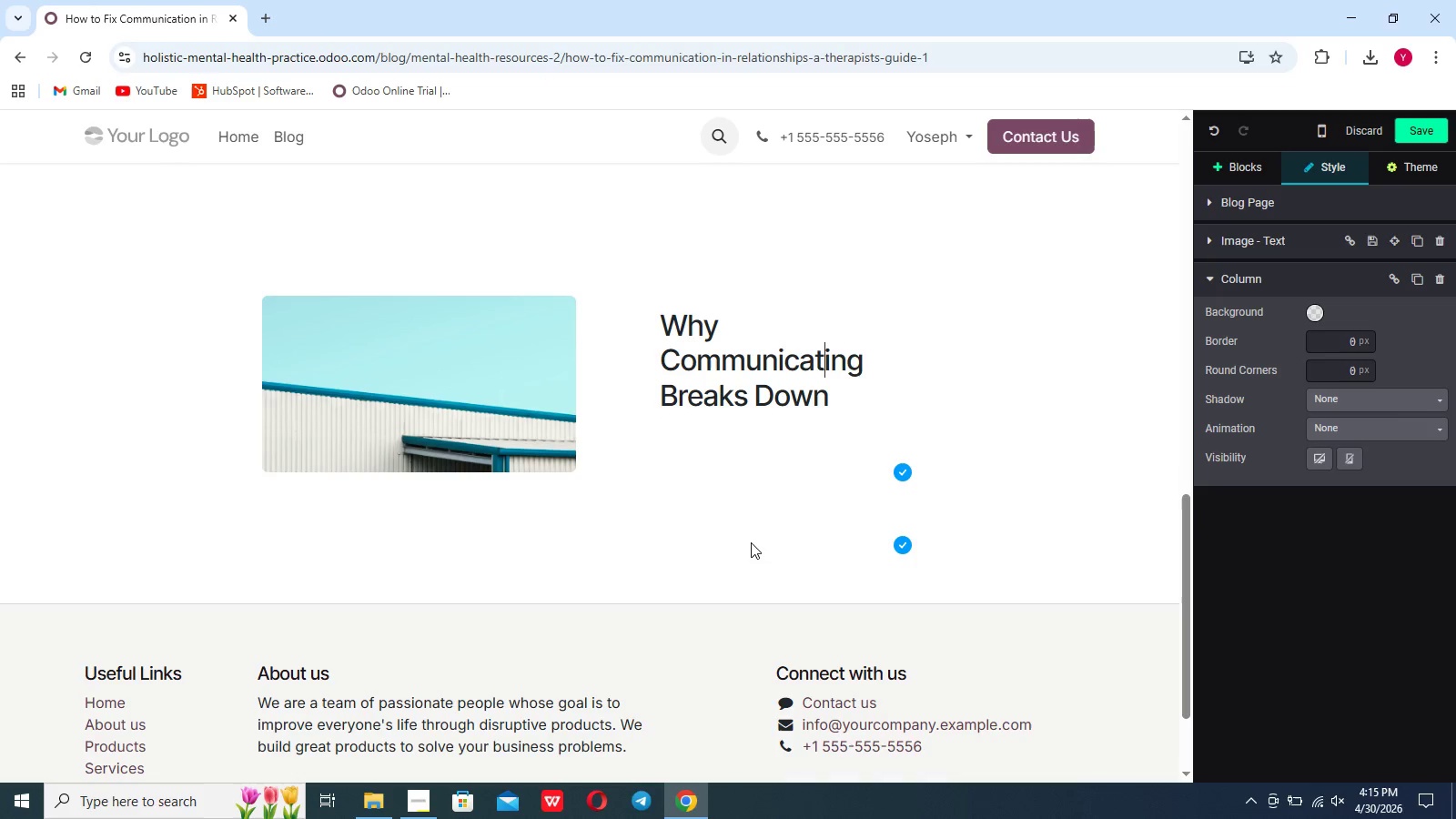 
key(ArrowRight)
 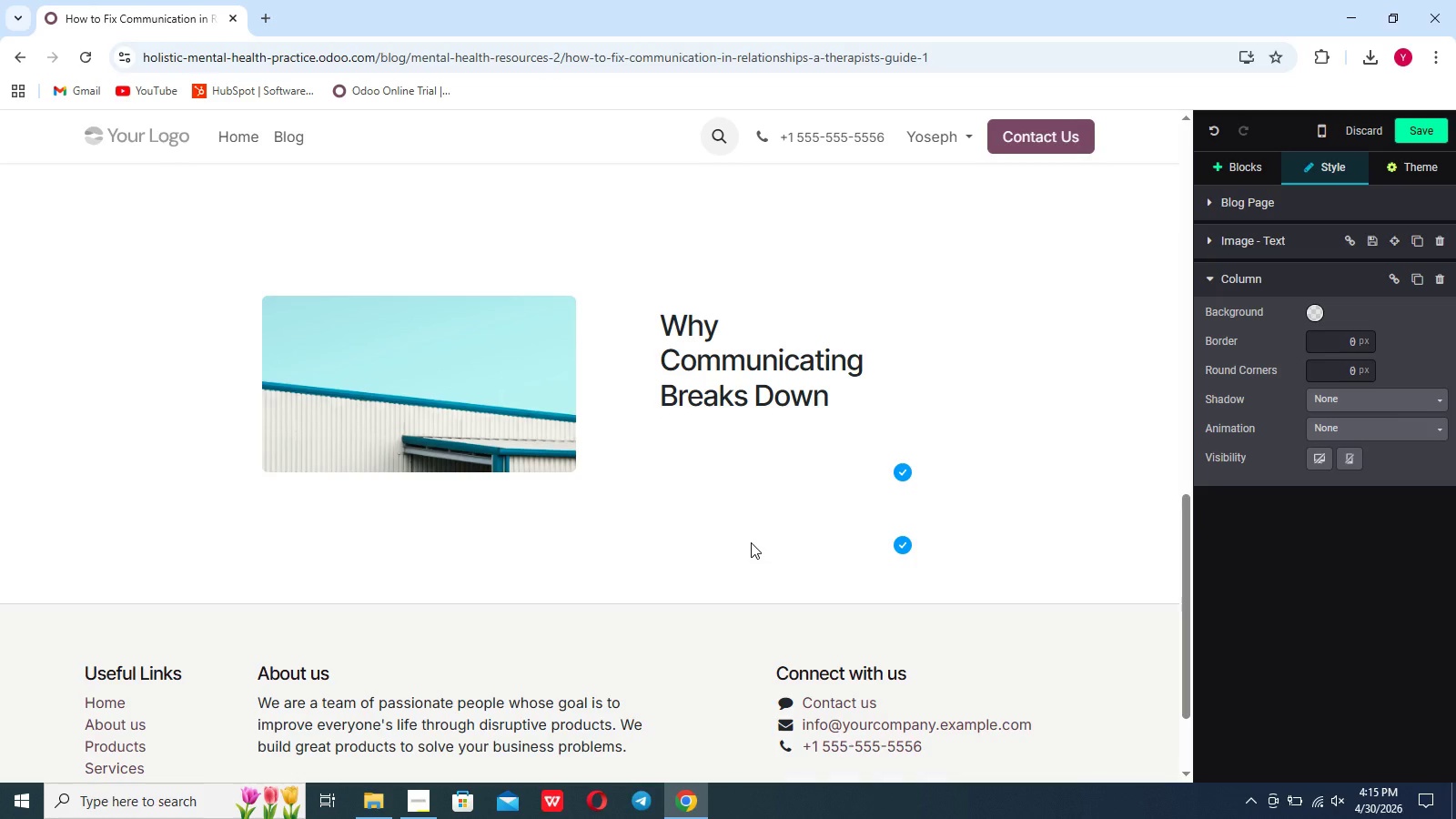 
key(I)
 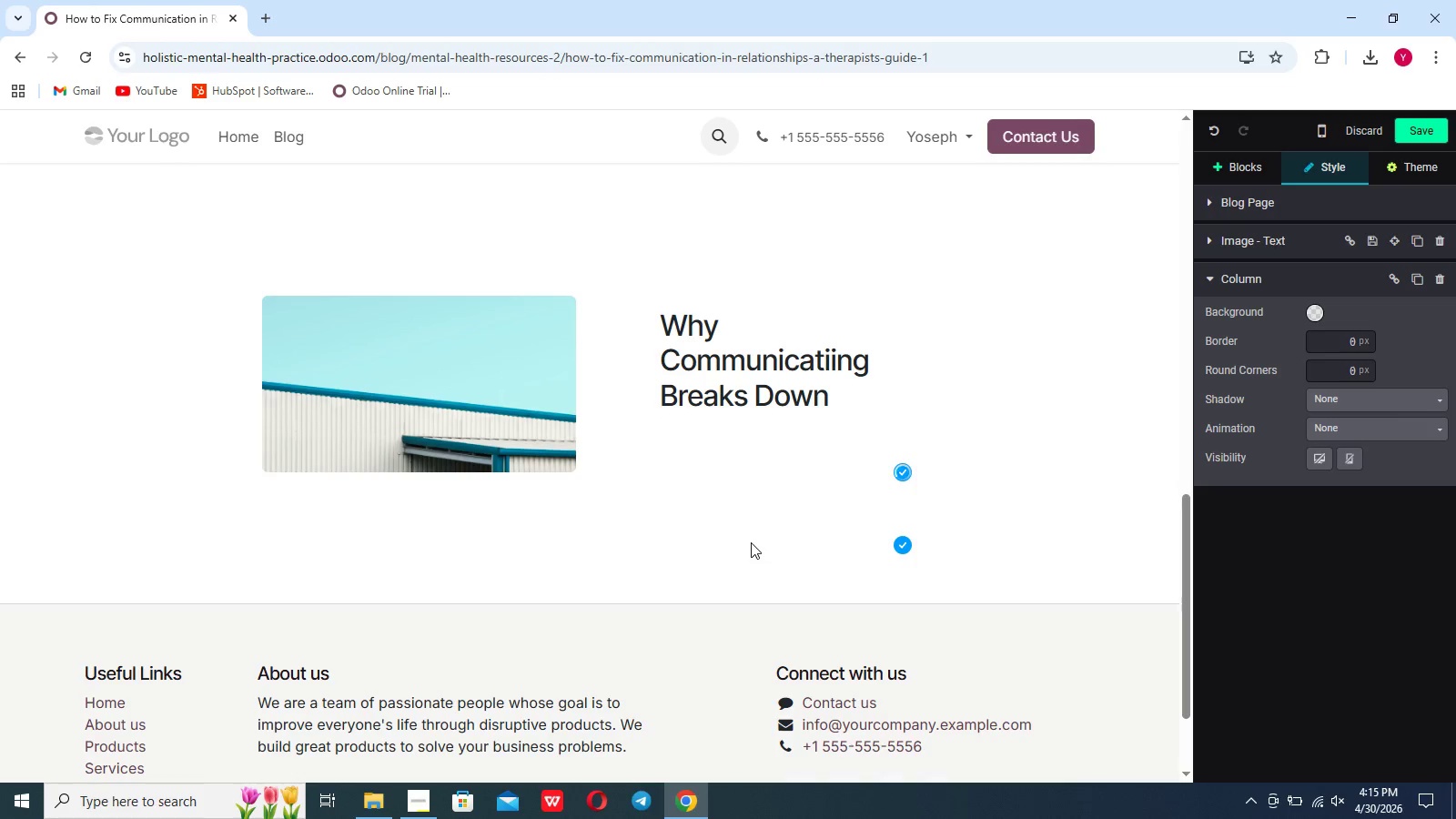 
key(Backspace)
 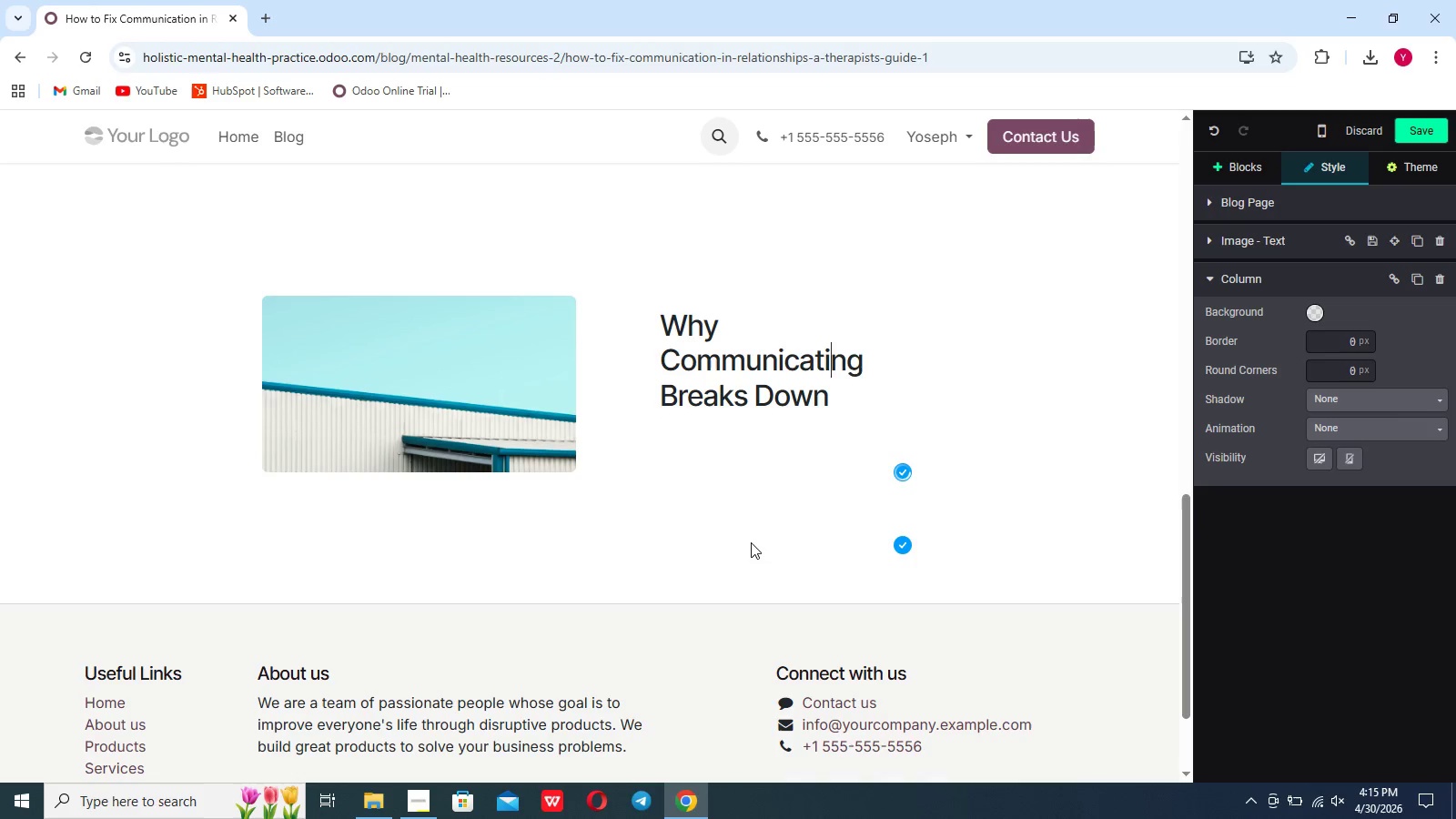 
key(O)
 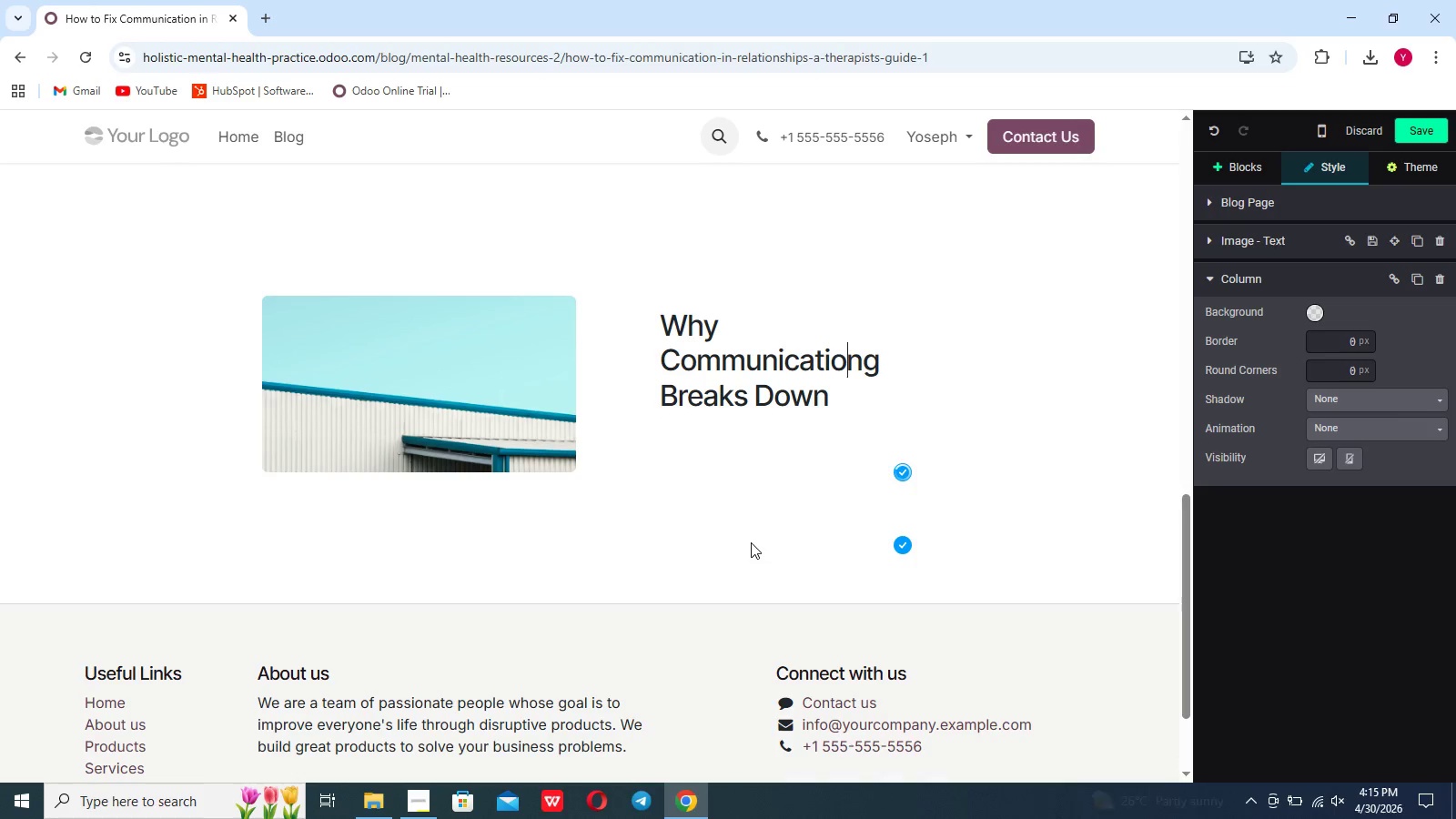 
key(ArrowRight)
 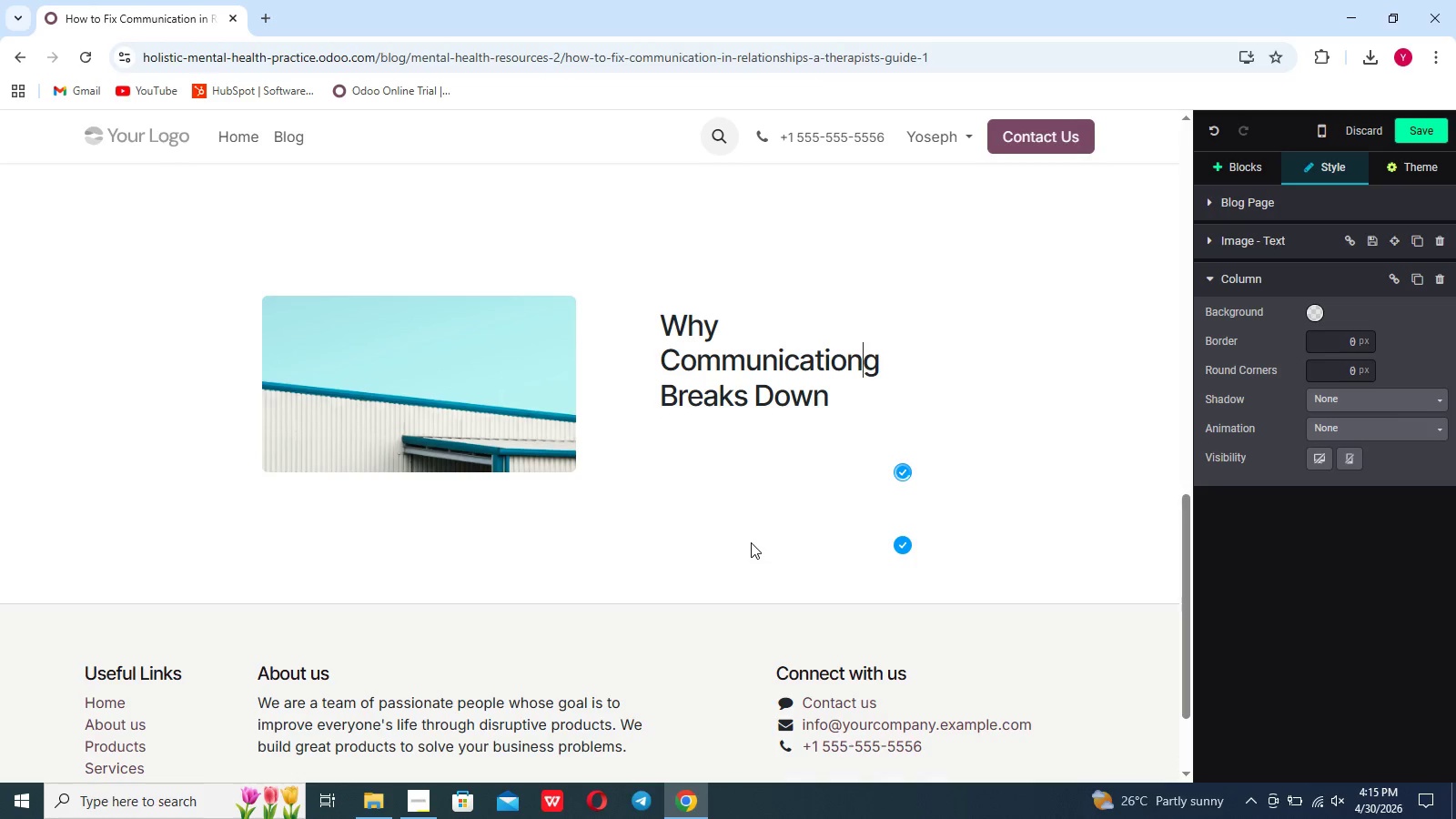 
key(ArrowRight)
 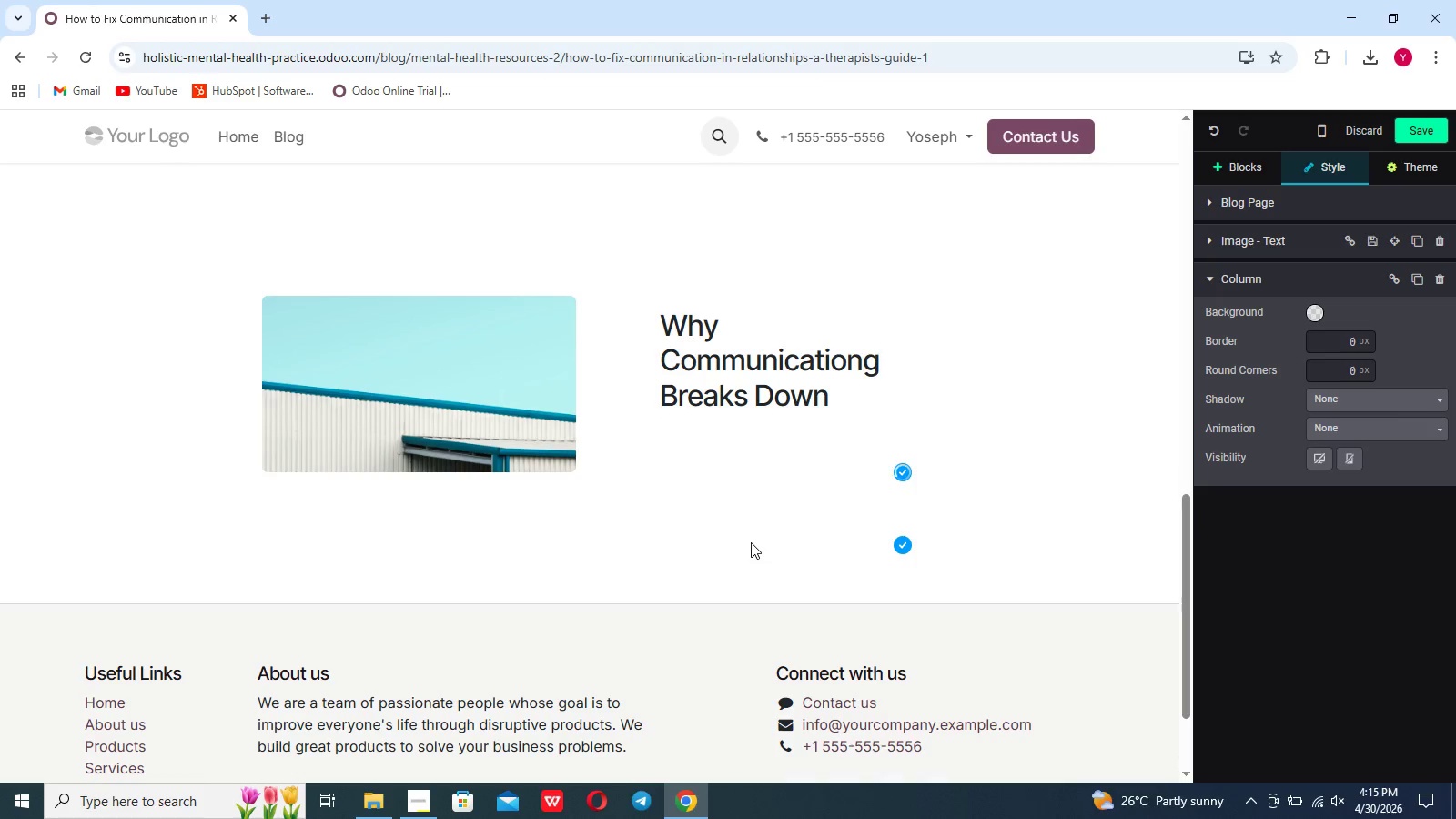 
key(Backspace)
 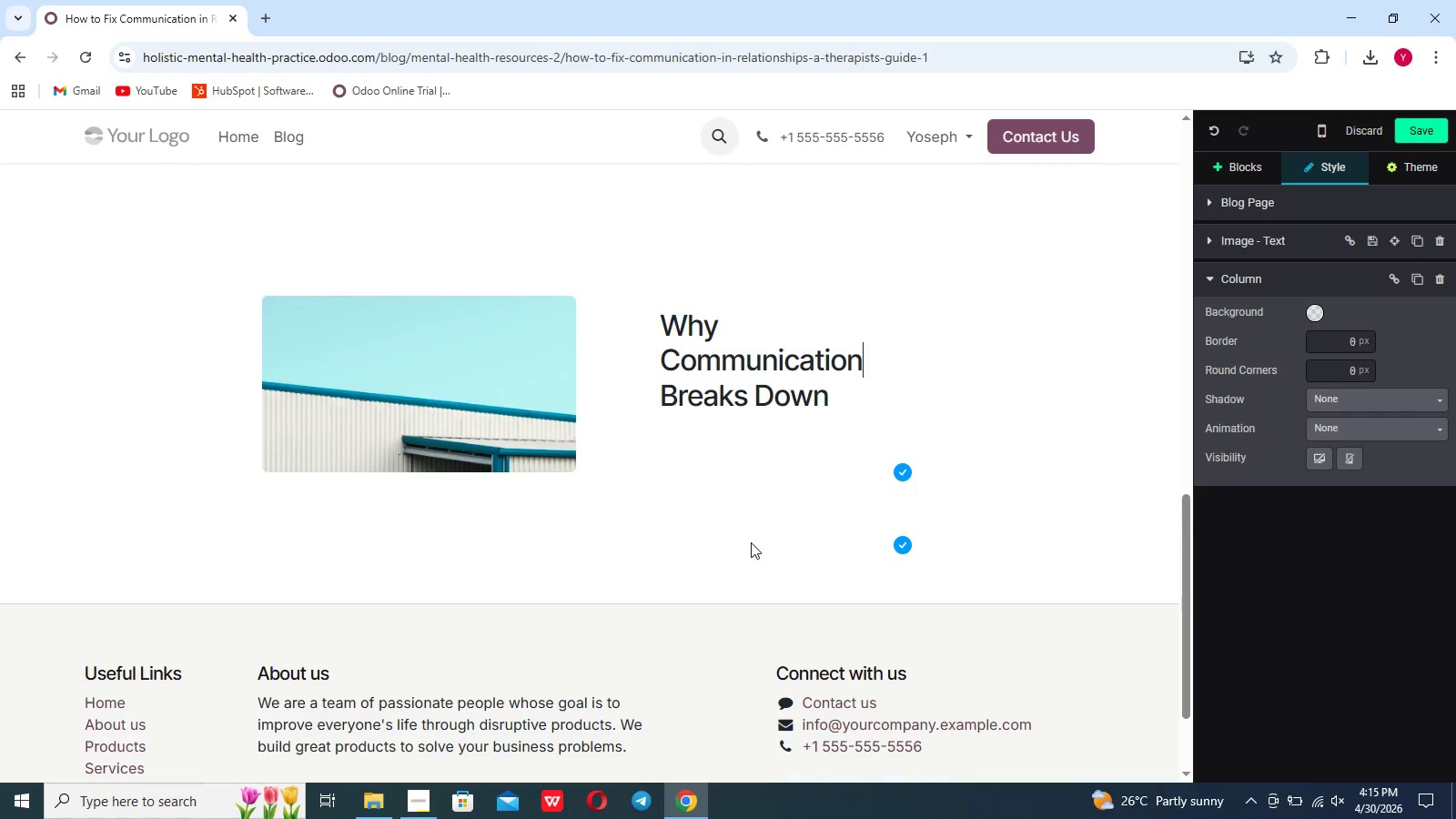 
key(ArrowDown)
 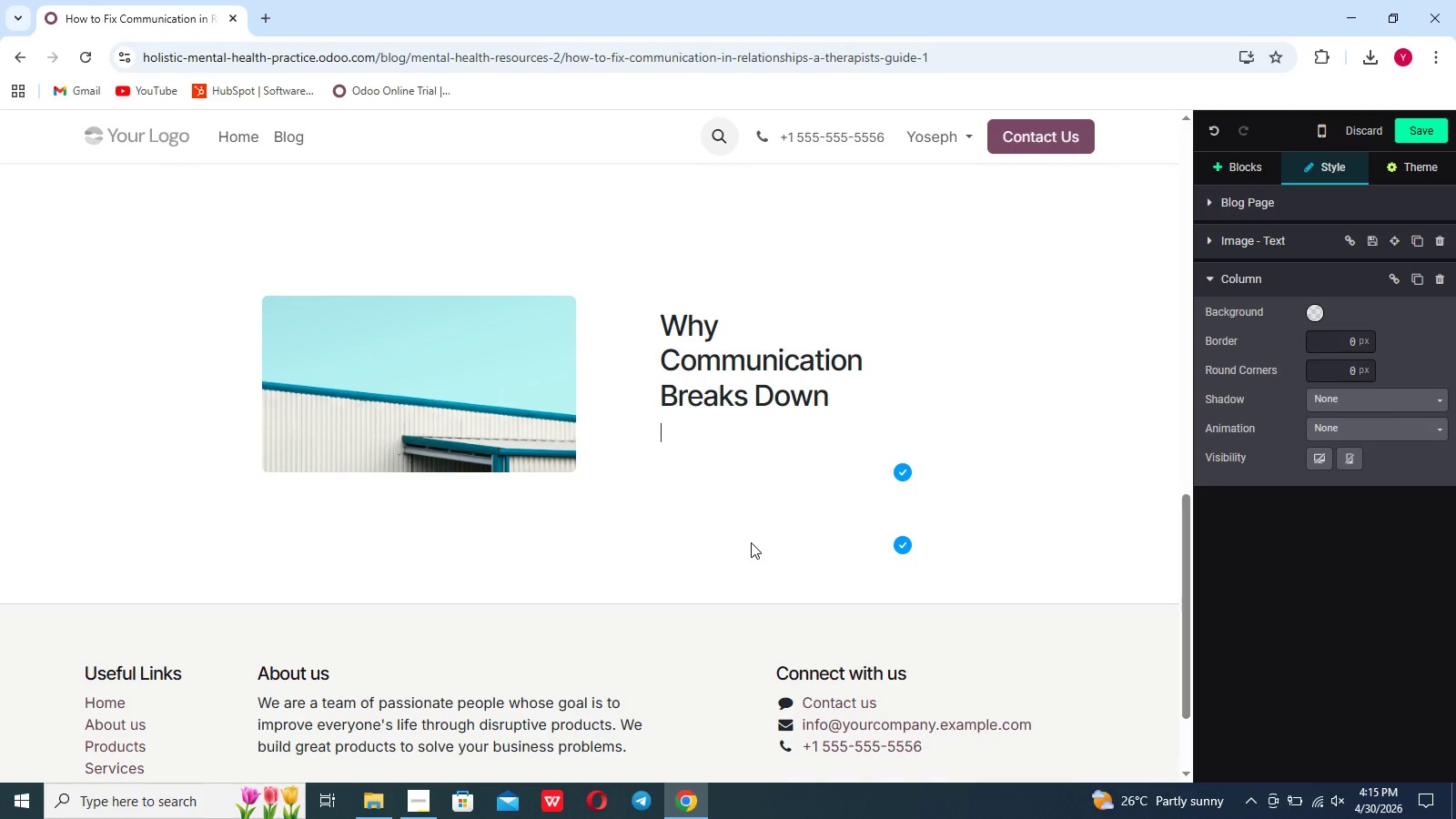 
key(ArrowDown)
 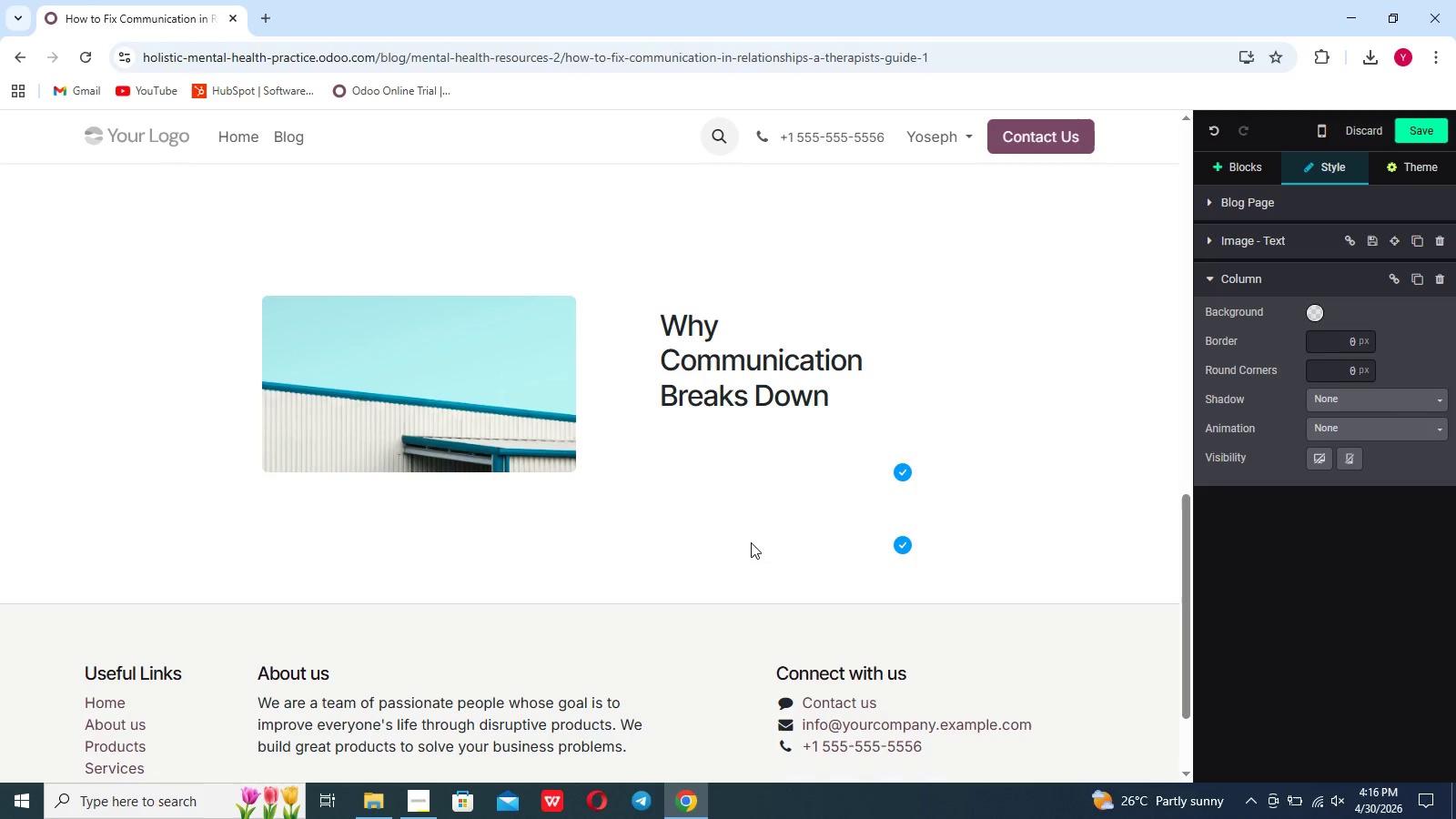 
type(communication issus )
key(Backspace)
key(Backspace)
type(es often begin with small misunderst)
key(Backspace)
key(Backspace)
type(standing)
 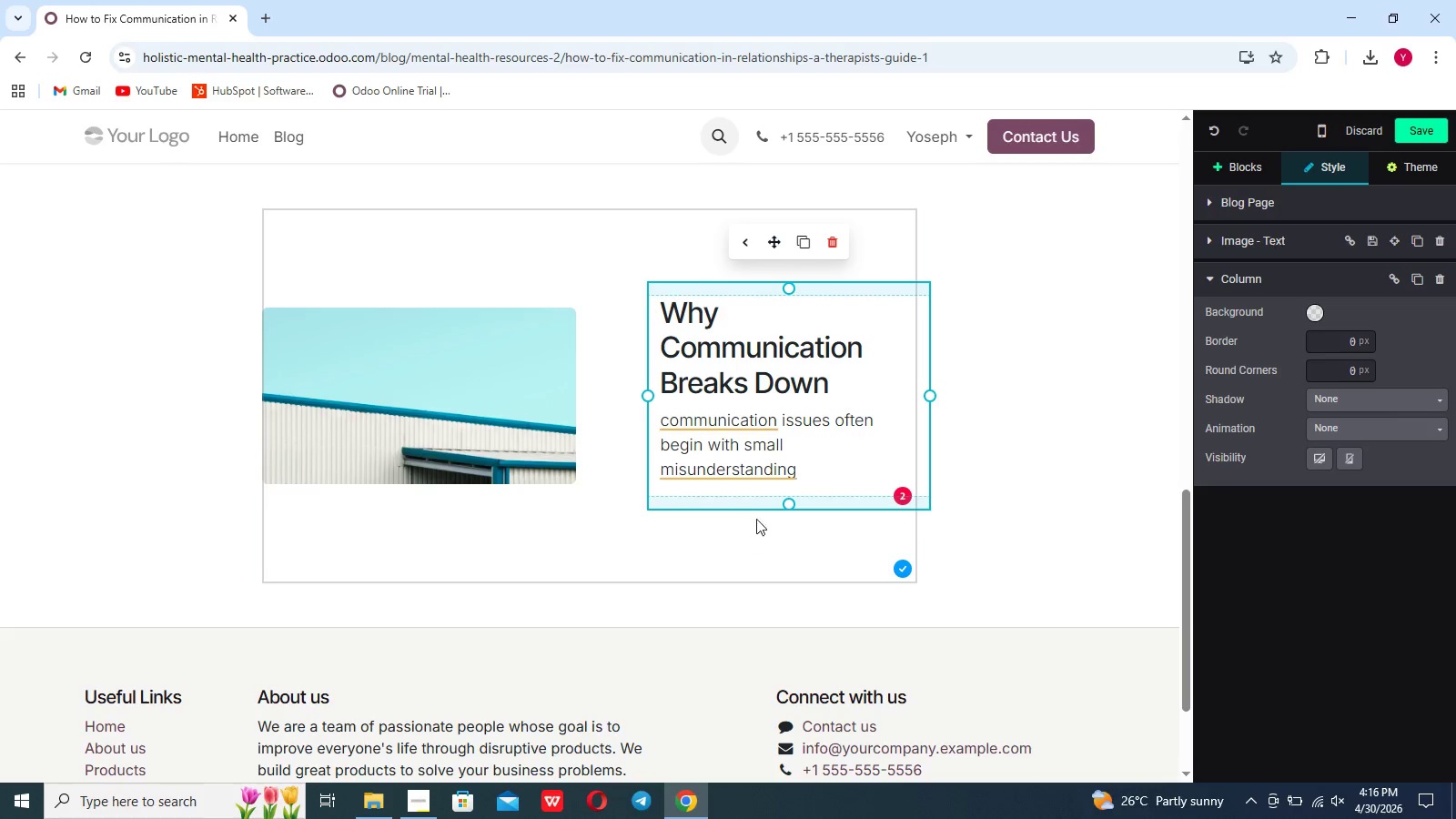 
left_click([726, 434])
 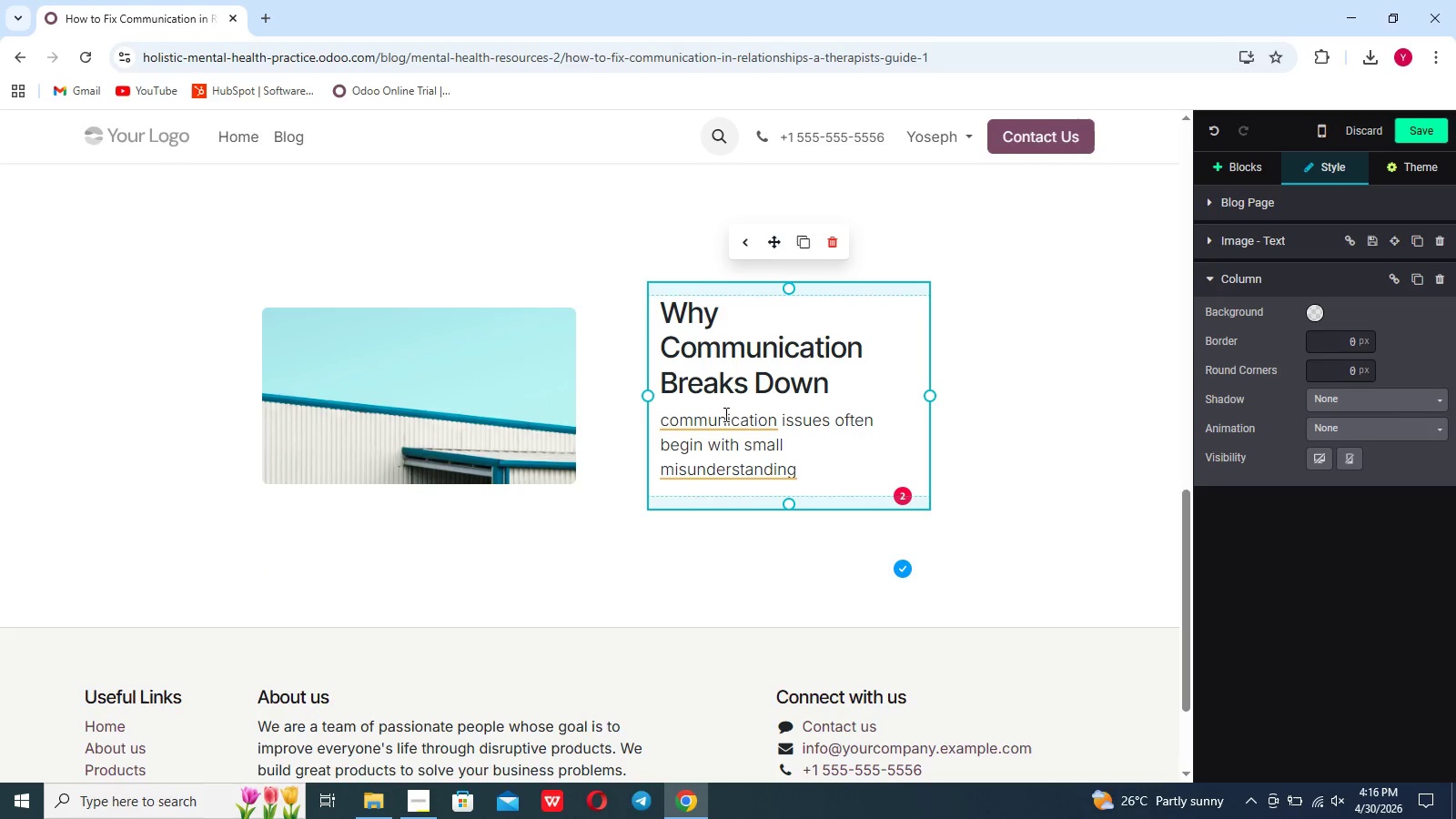 
left_click([724, 414])
 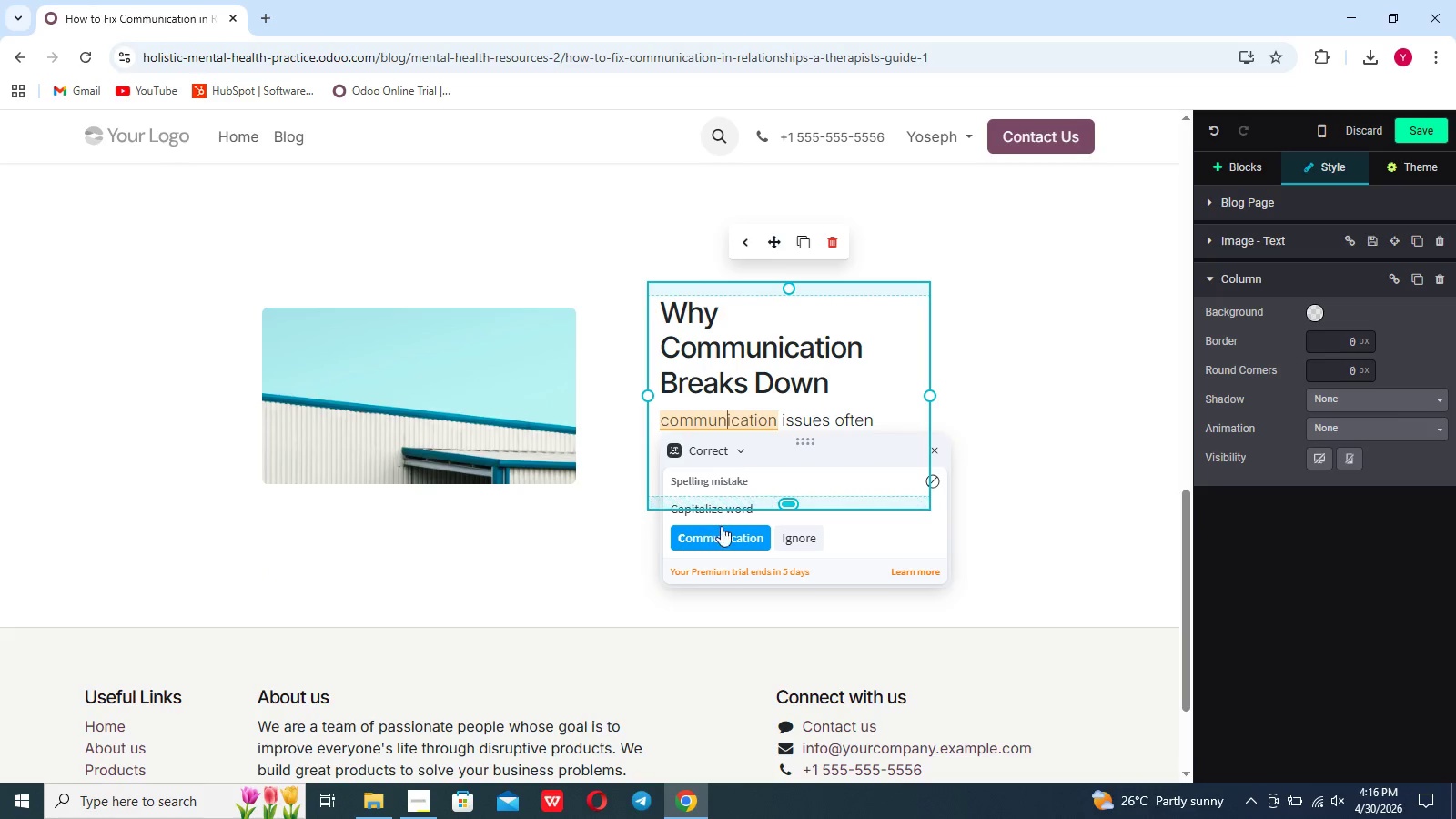 
left_click([720, 534])
 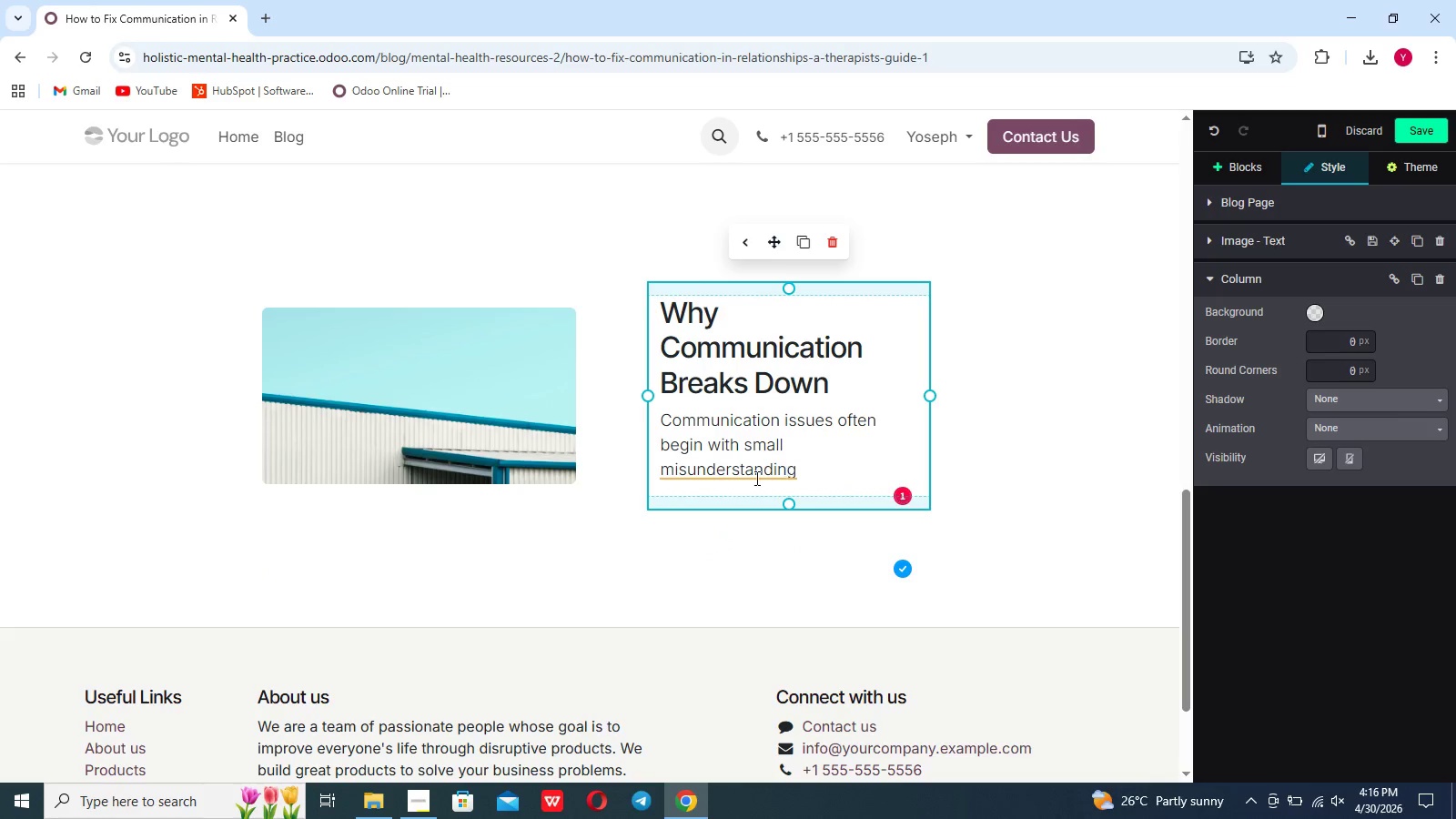 
left_click([749, 479])
 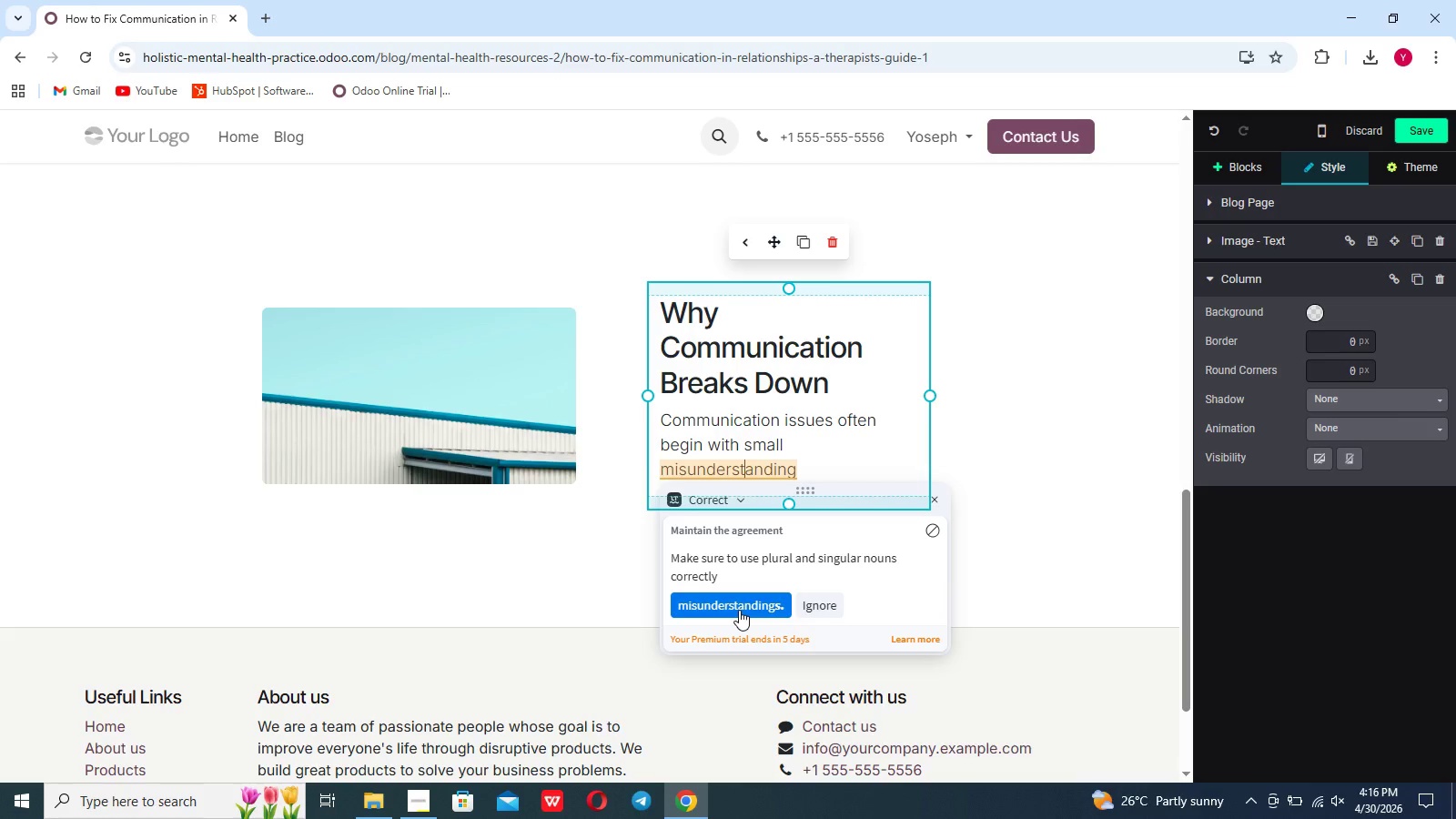 
left_click([739, 610])
 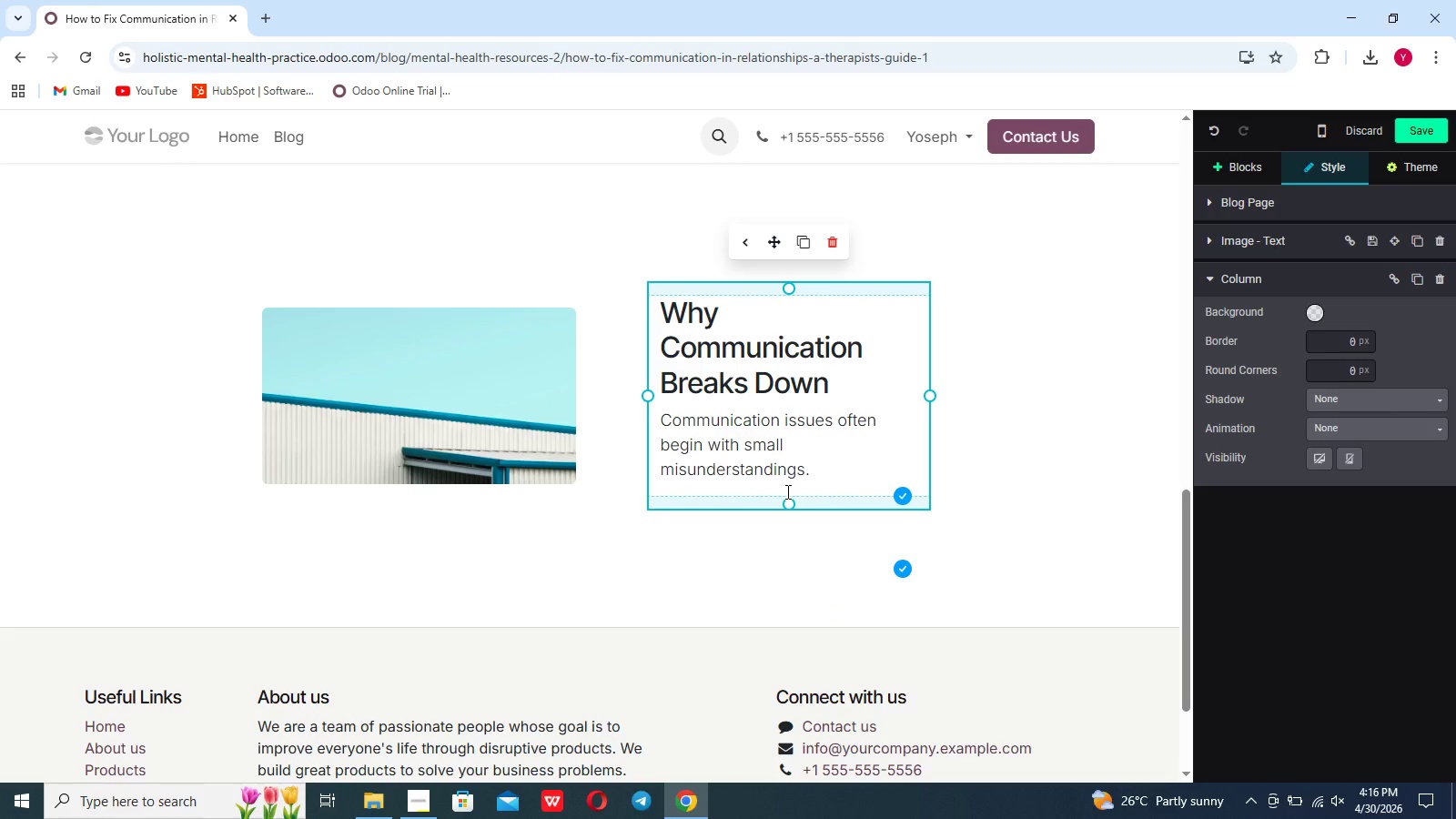 
key(Backspace)
key(Backspace)
type( that gro)
 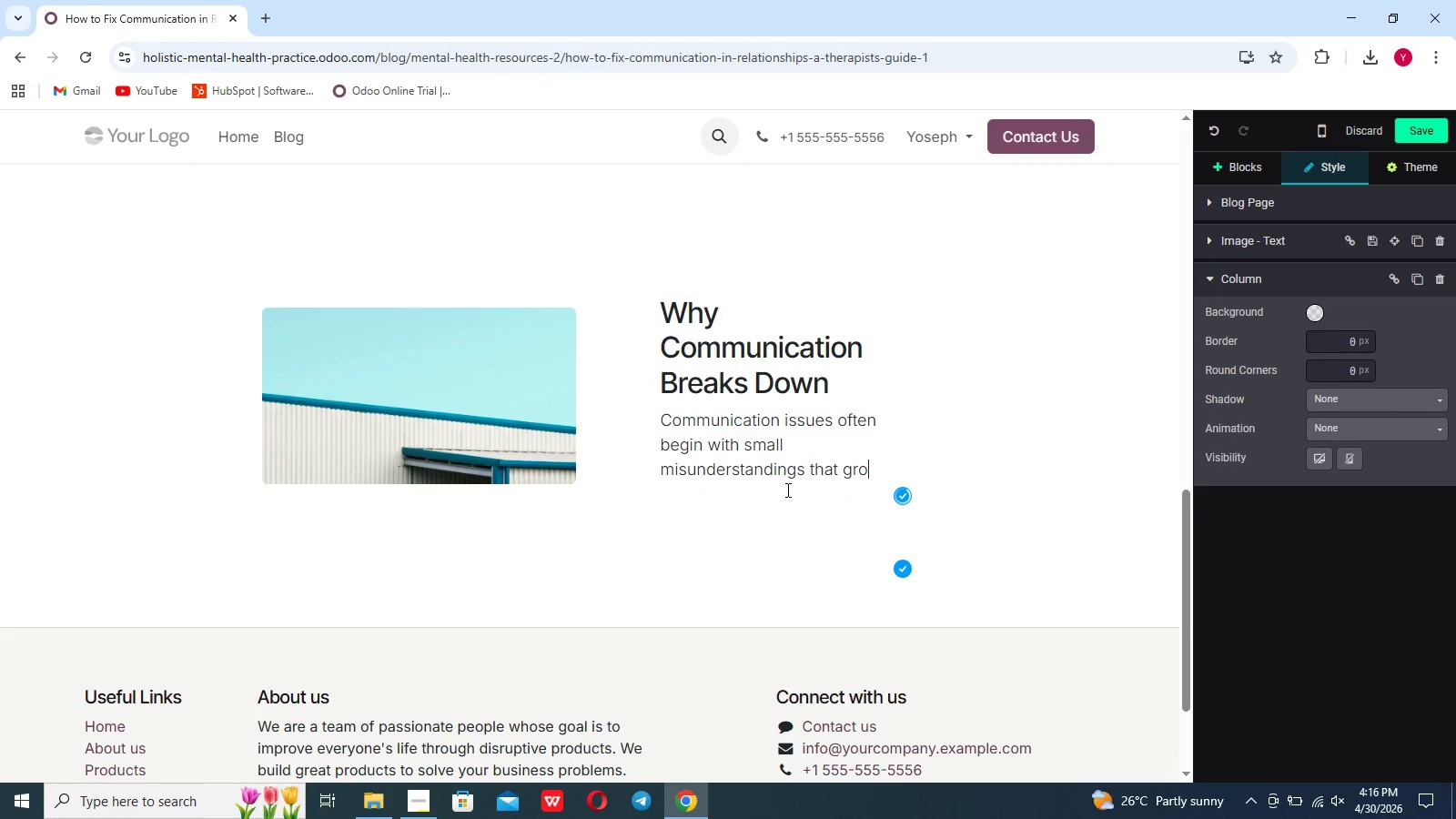 
type(w over time.Emotional trigr)
key(Backspace)
type(gers. differe)
 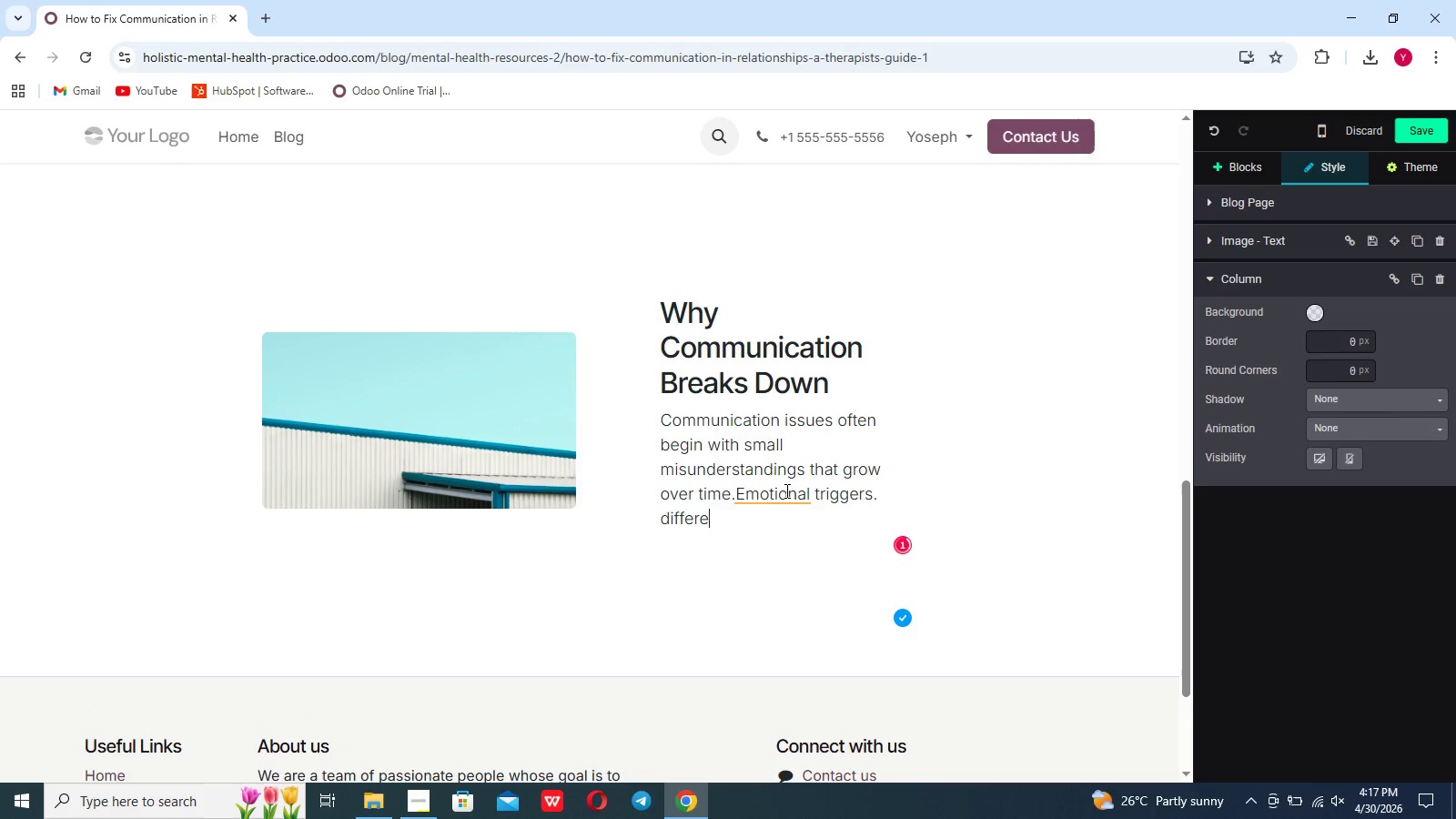 
type(nce in communicatin)
key(Backspace)
type(on styles, and daily stress can all contribute to conflict.)
 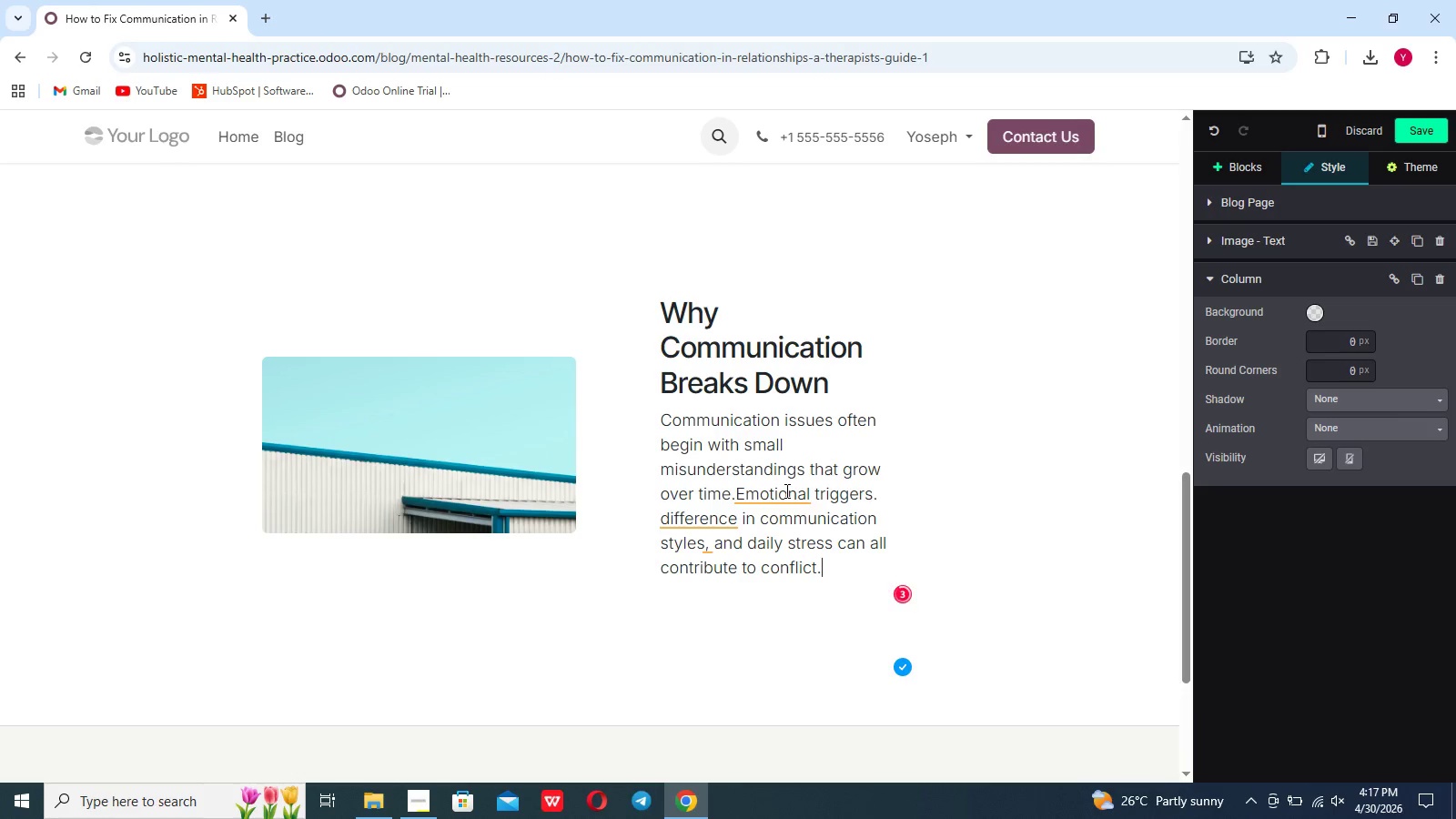 
key(Enter)
 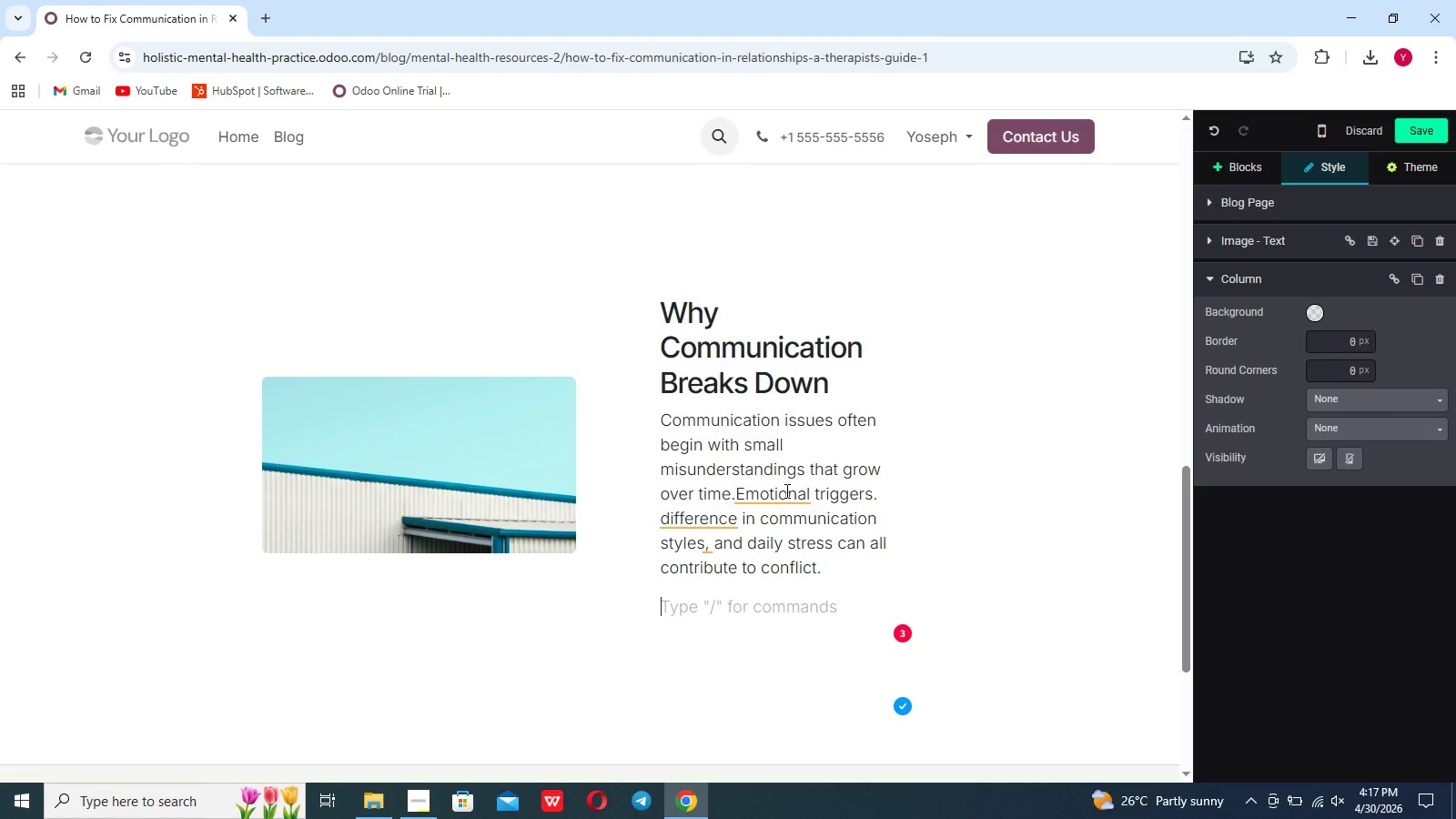 
type(when these patterns go unadressed, they can lead to frustration, resen)
 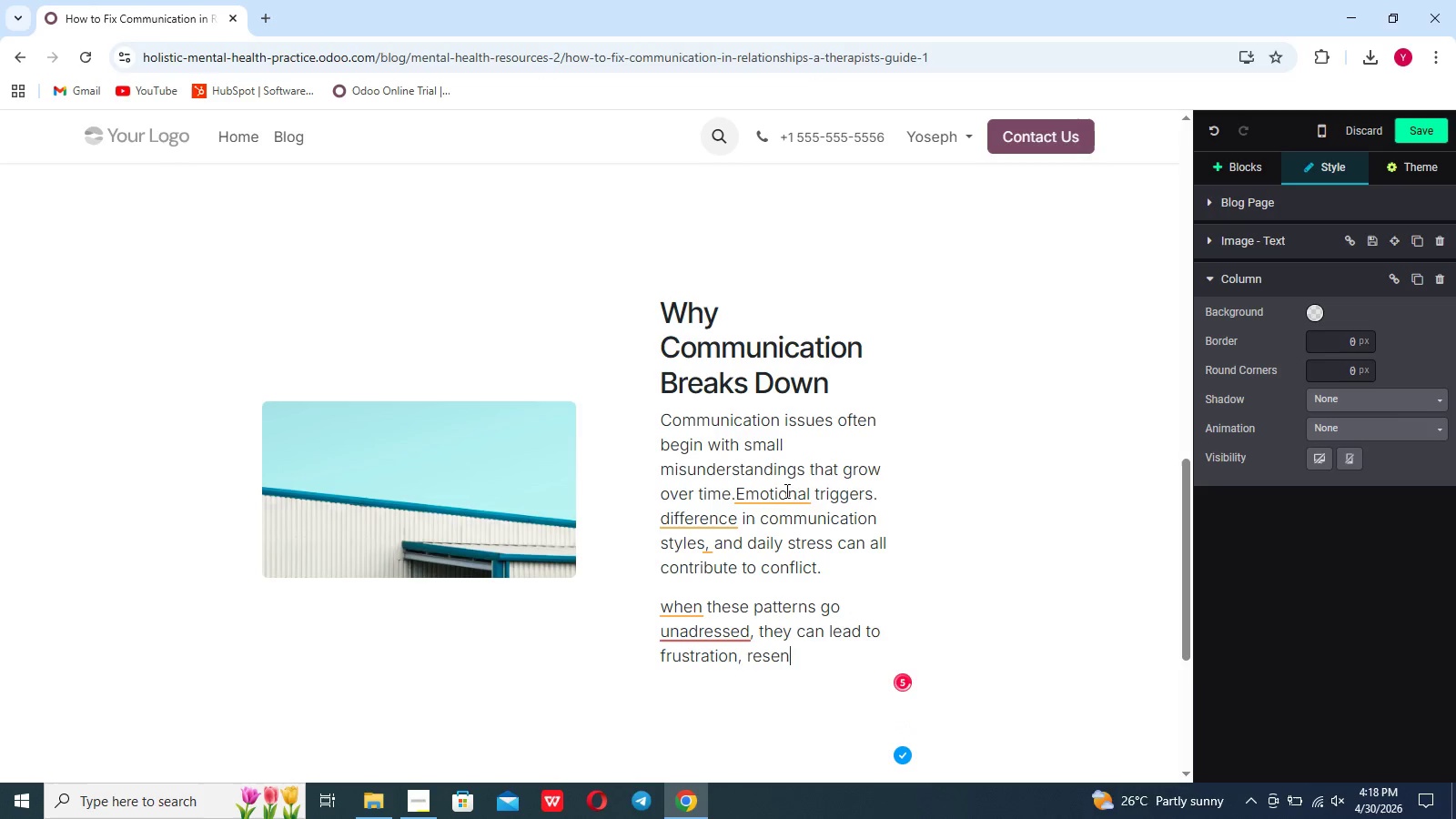 
type(tment)
 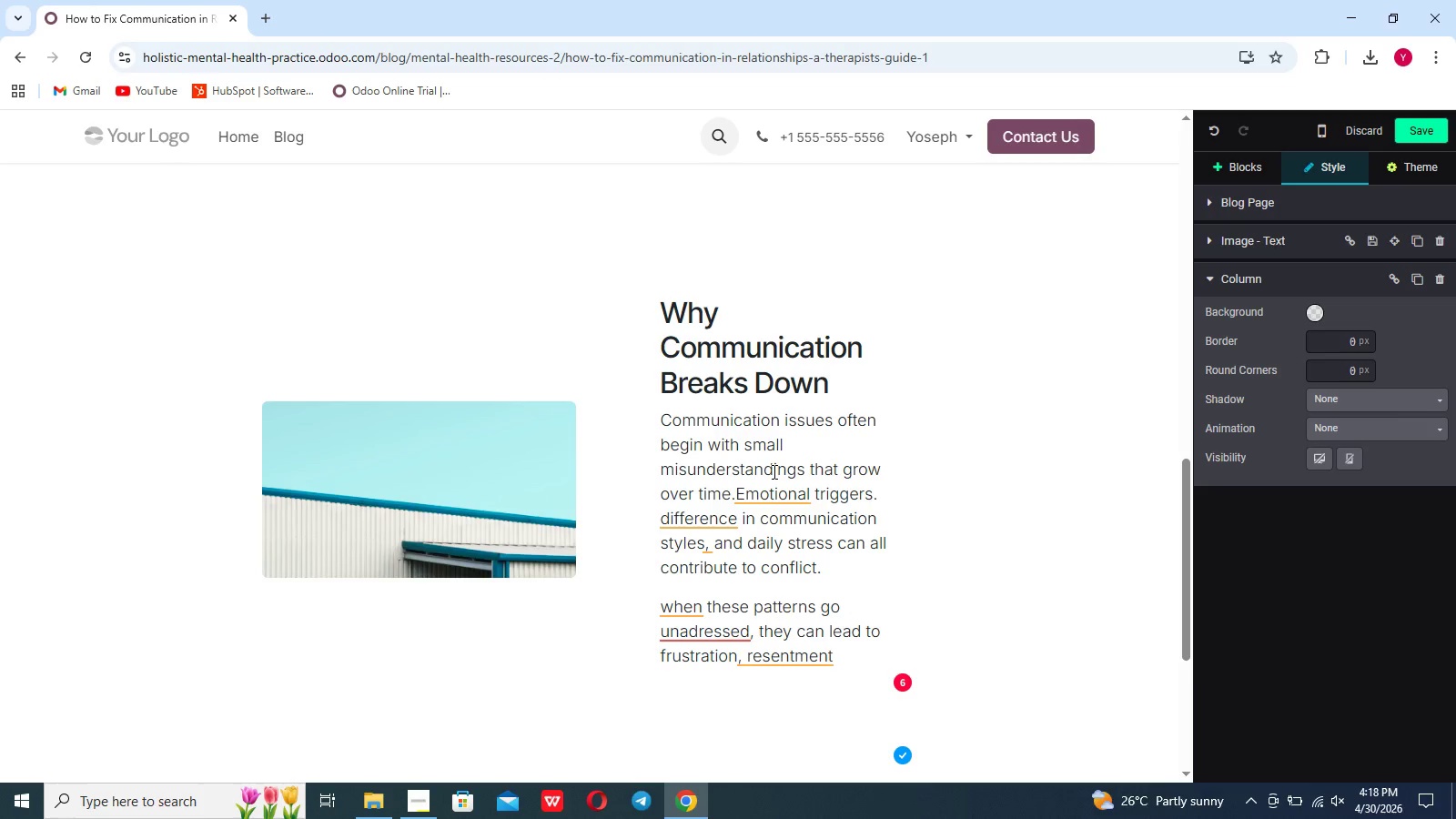 
type(, and me)
key(Backspace)
key(Backspace)
type(emotional distance betew)
key(Backspace)
key(Backspace)
type(ween partners.)
 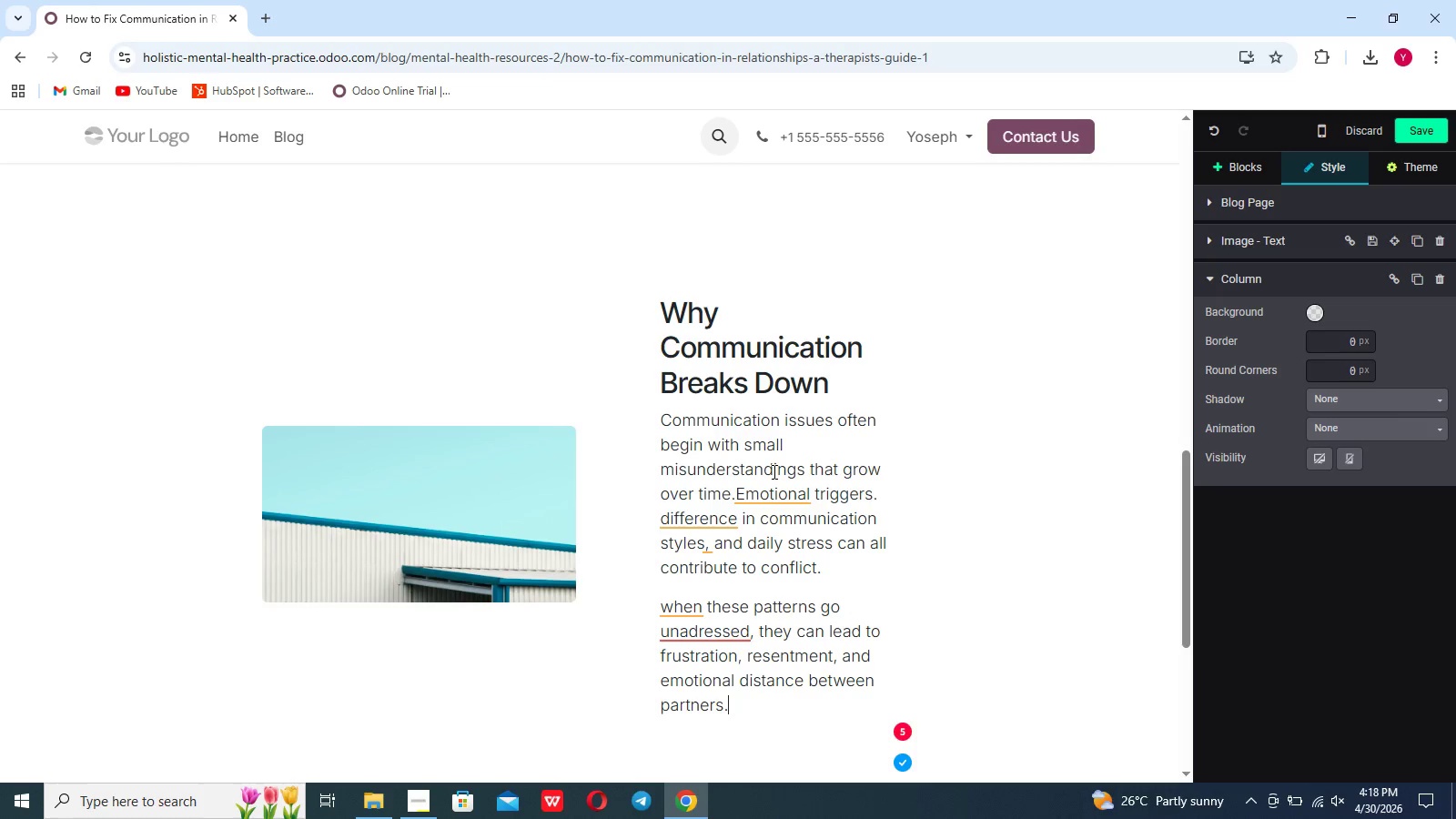 
wait(9.28)
 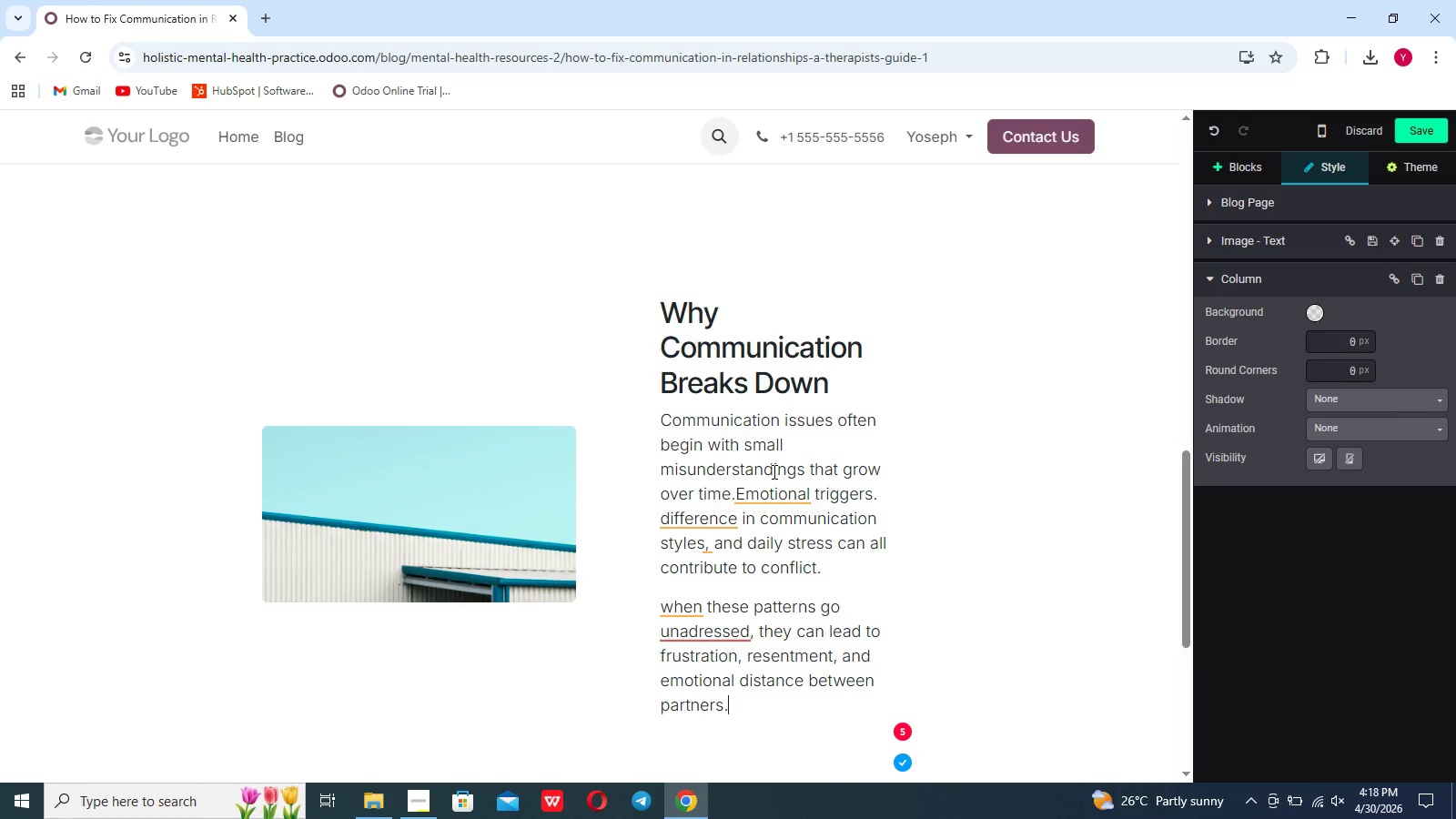 
left_click([452, 588])
 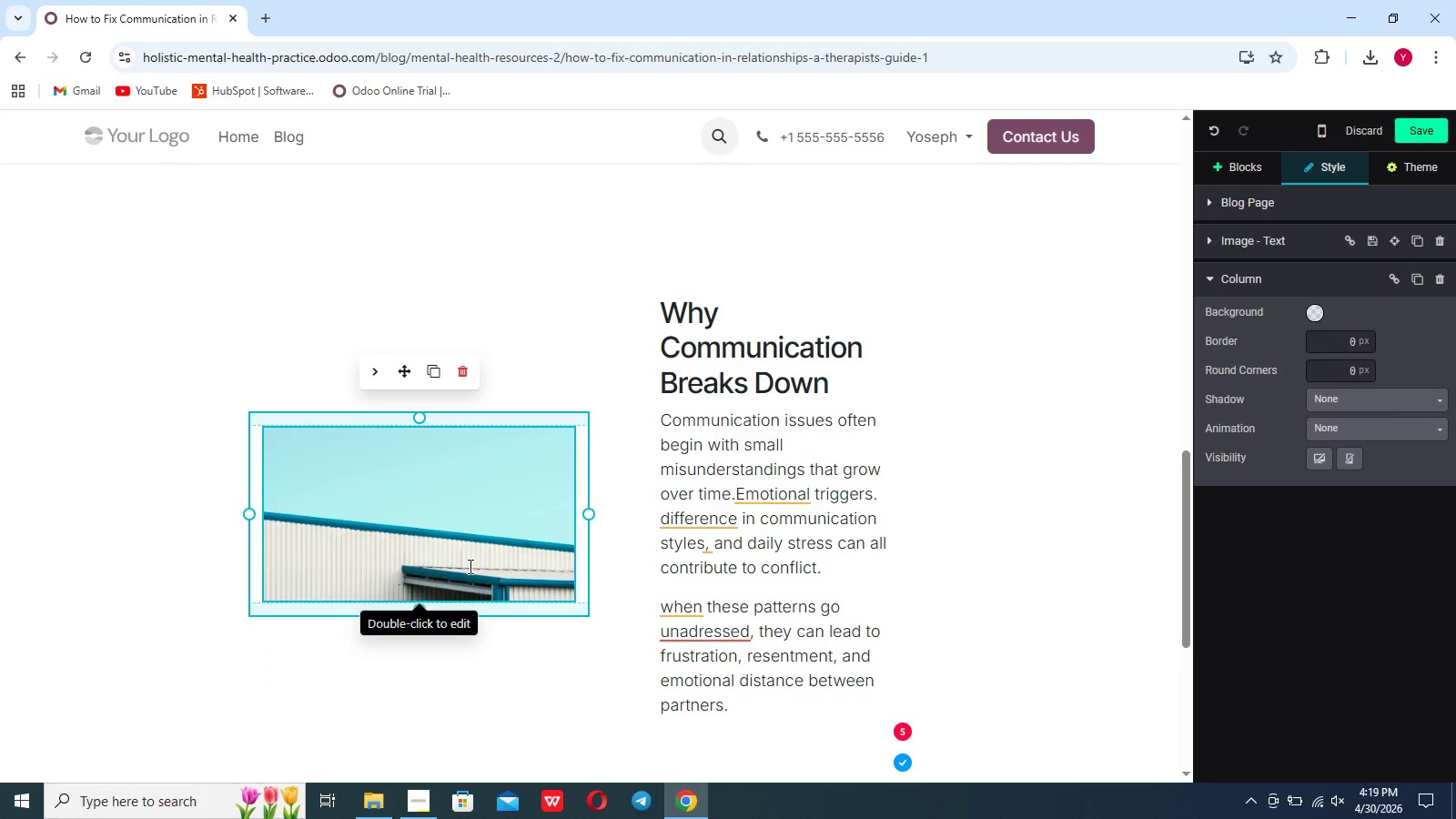 
double_click([470, 565])
 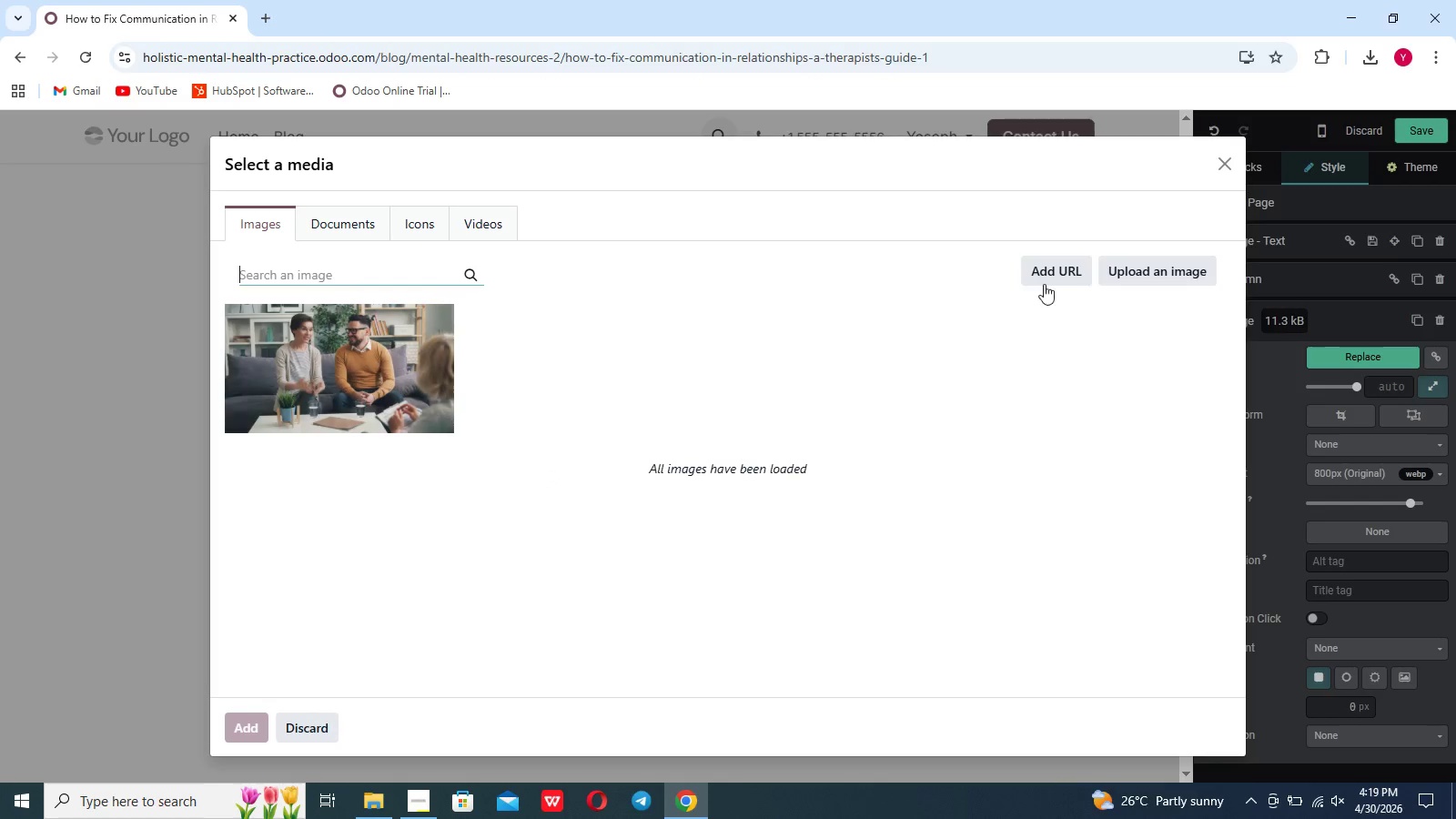 
left_click([1136, 272])
 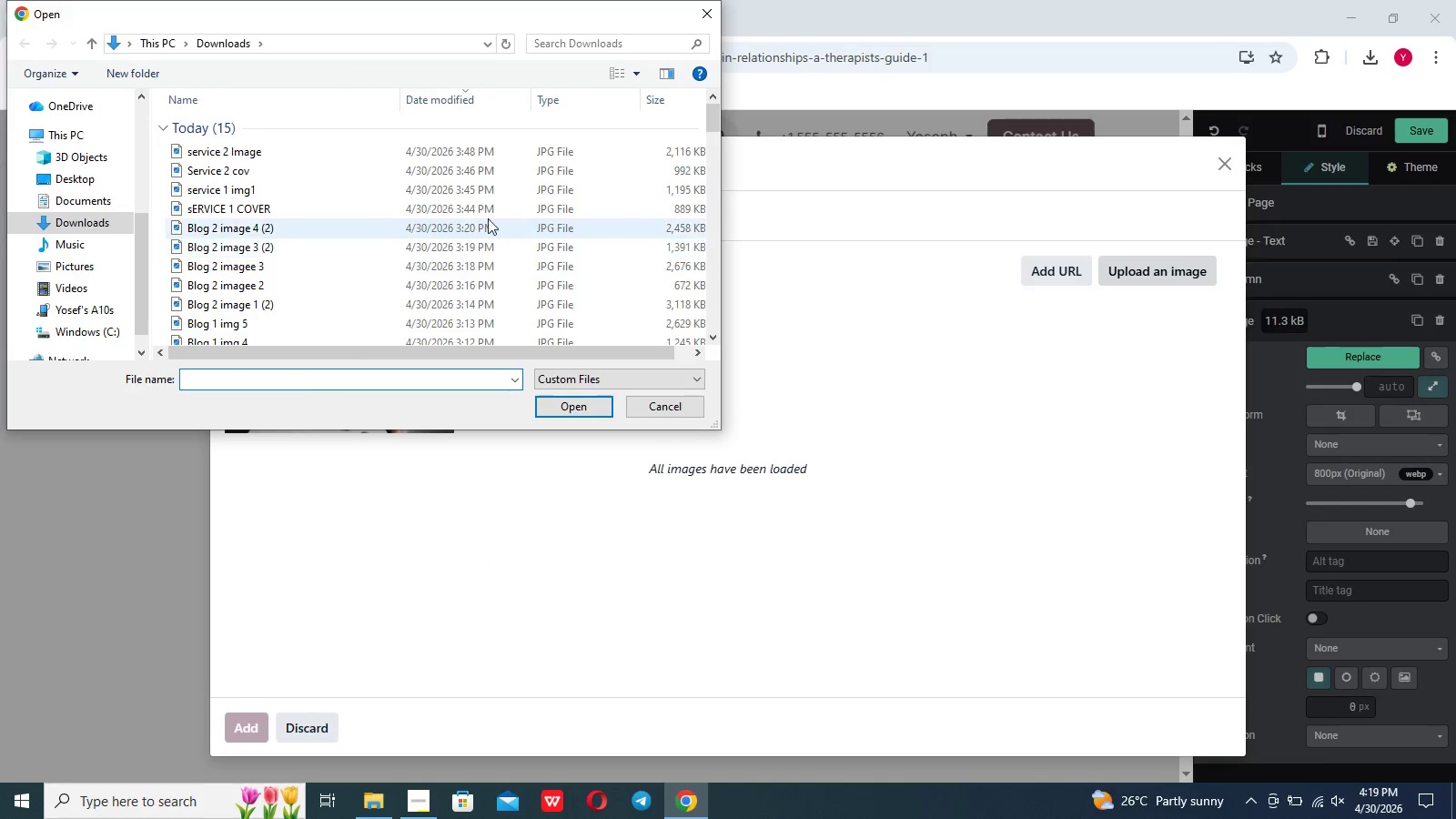 
scroll: coordinate [460, 294], scroll_direction: down, amount: 3.0
 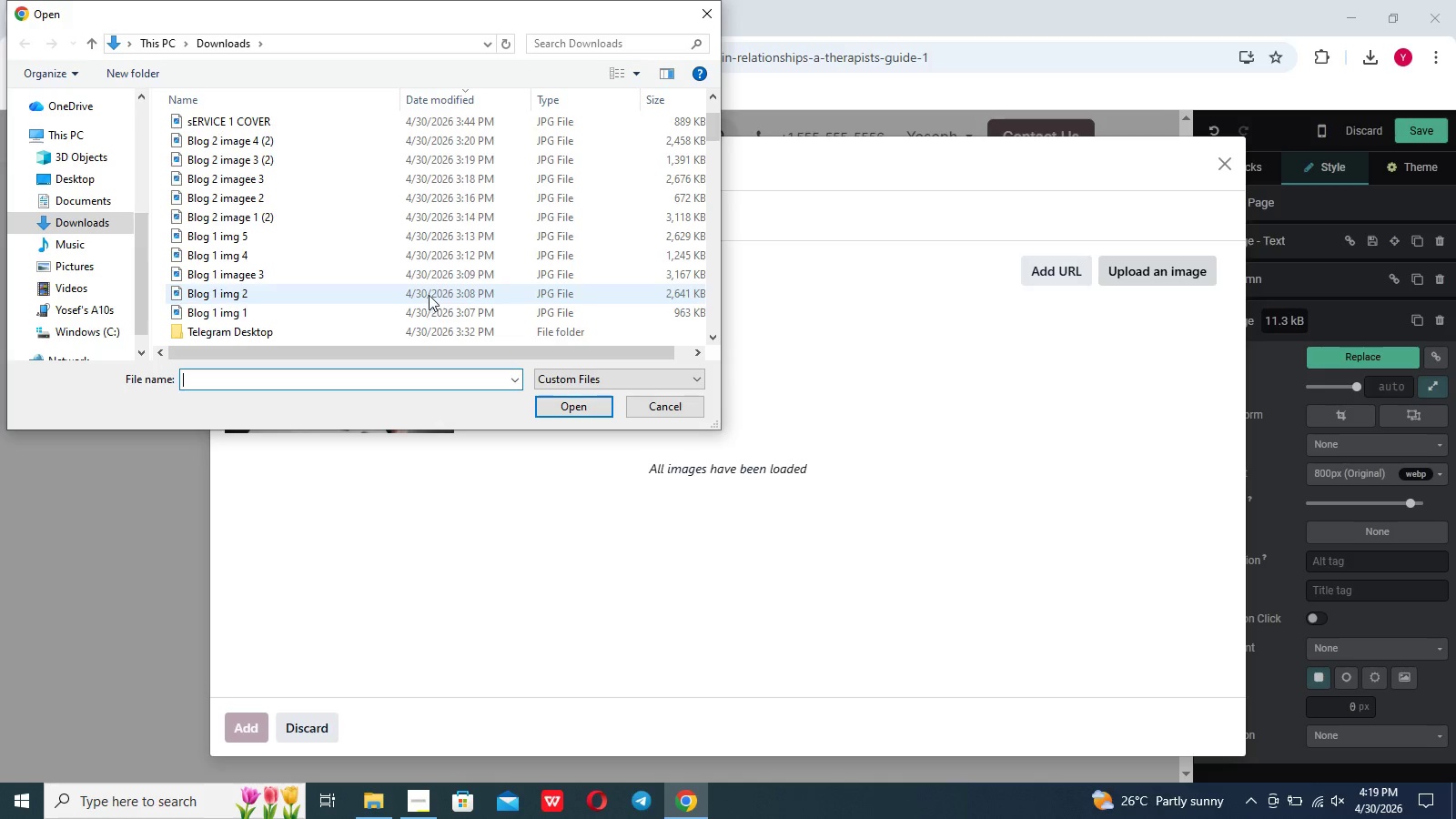 
left_click([430, 290])
 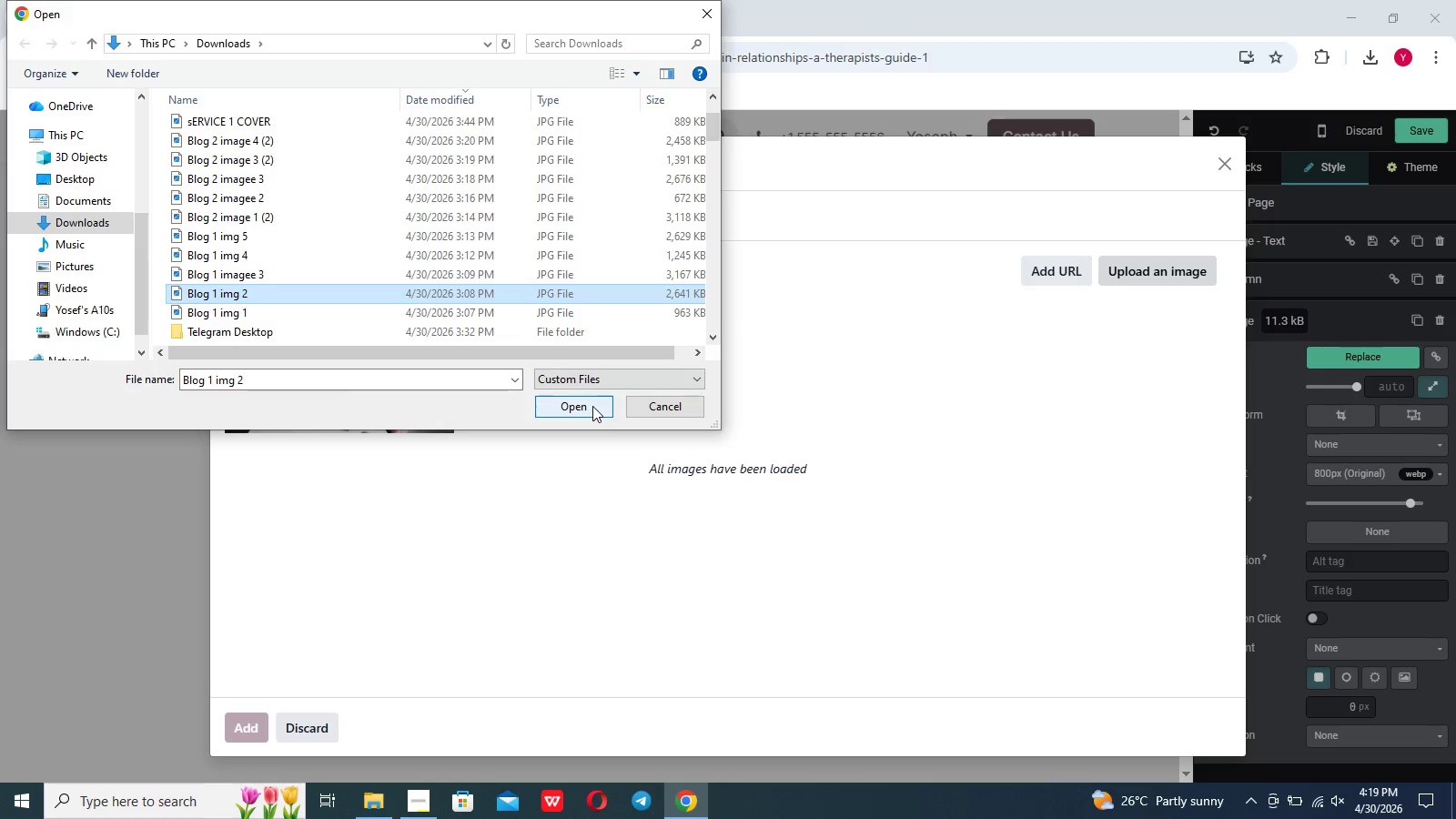 
left_click([592, 406])
 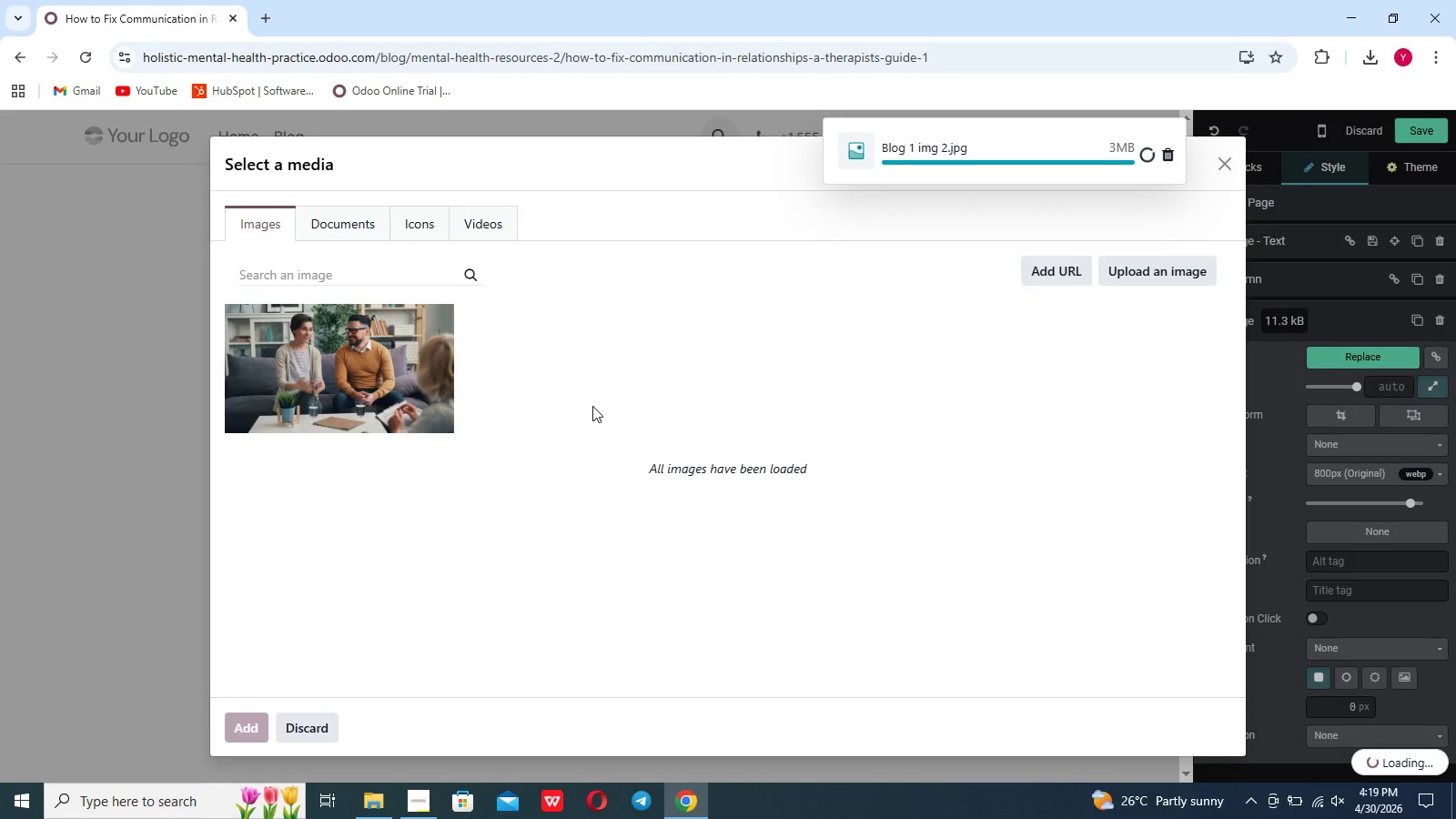 
wait(31.62)
 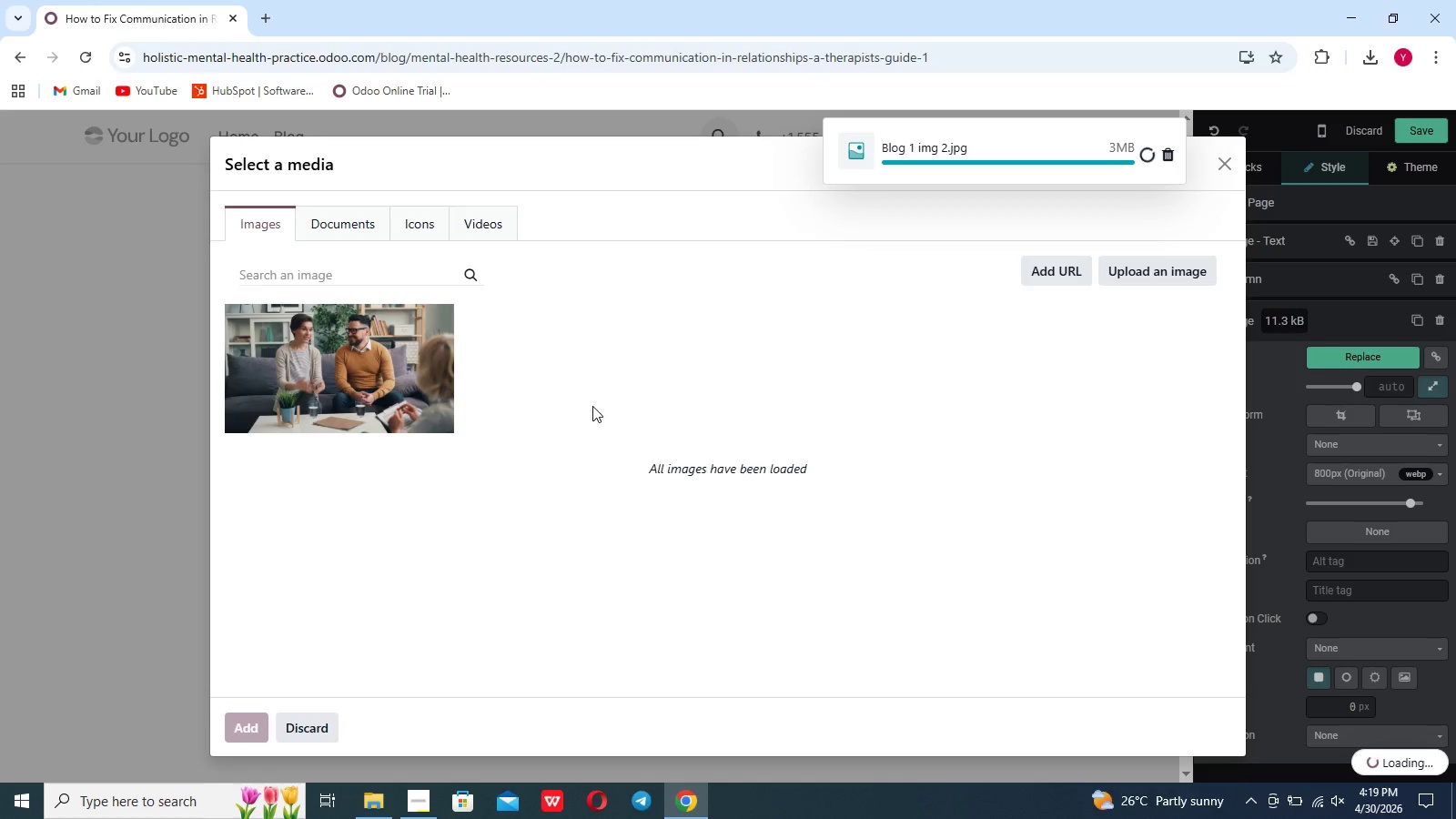 
left_click([774, 496])
 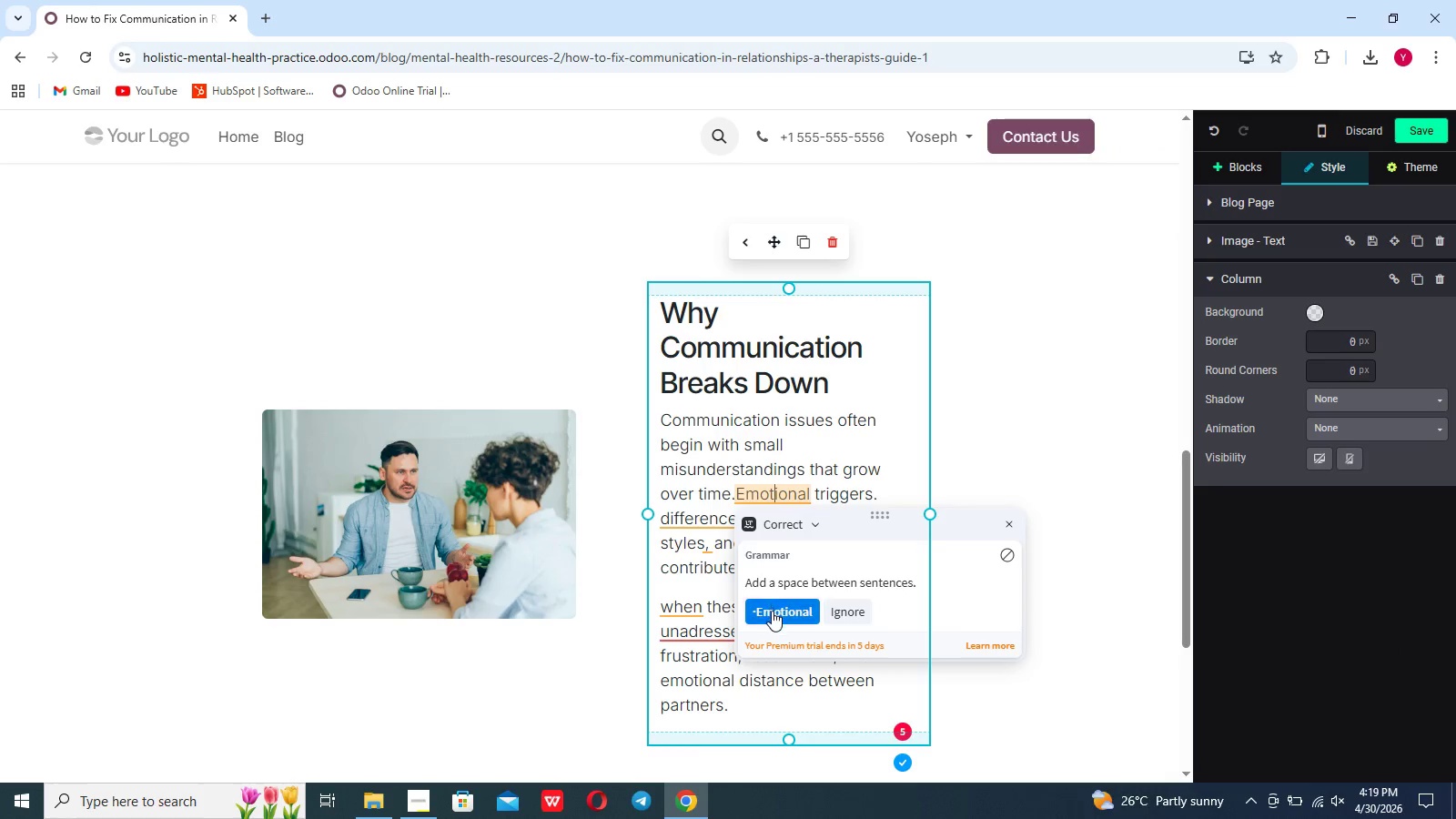 
left_click([772, 611])
 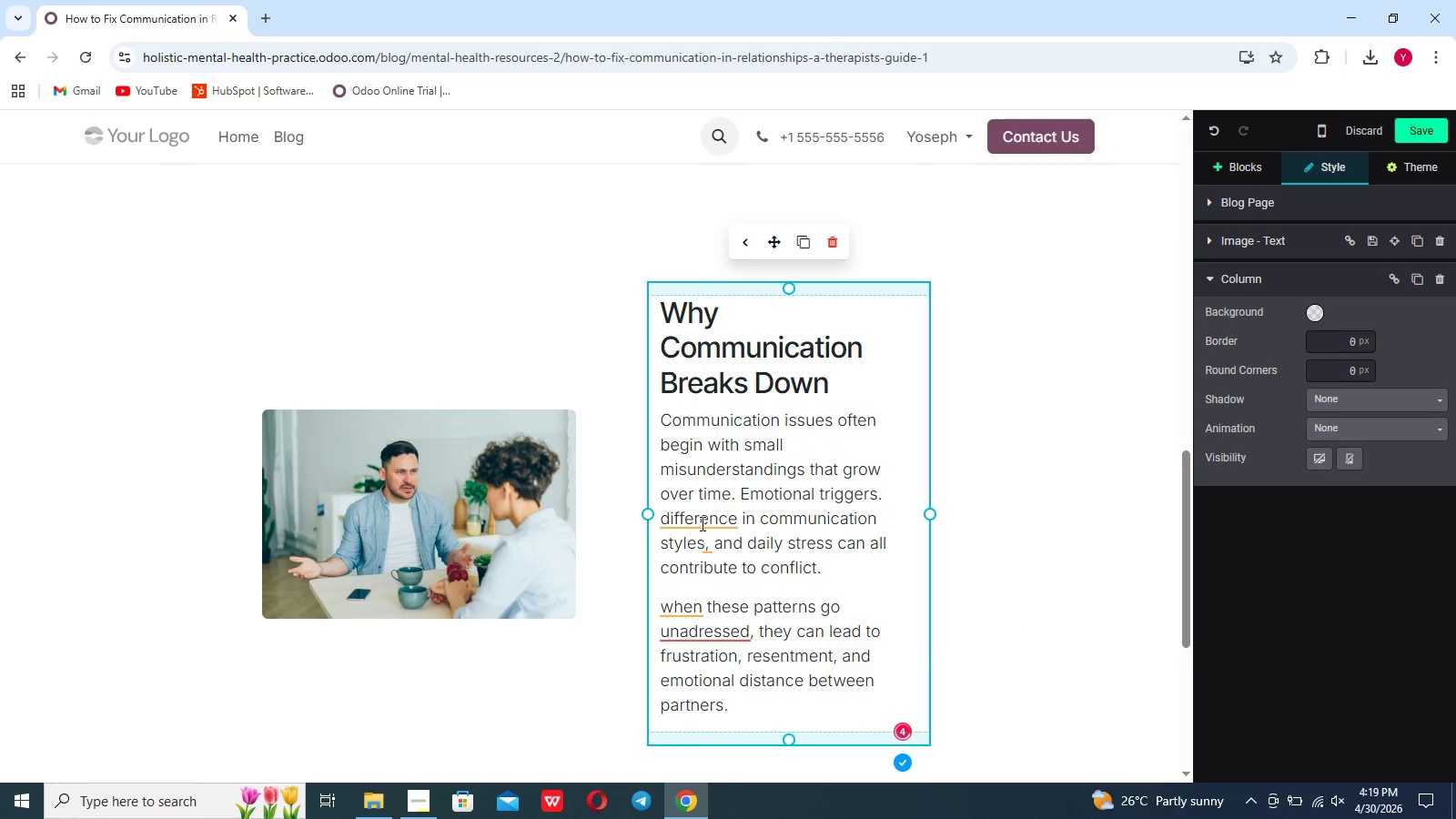 
left_click([701, 519])
 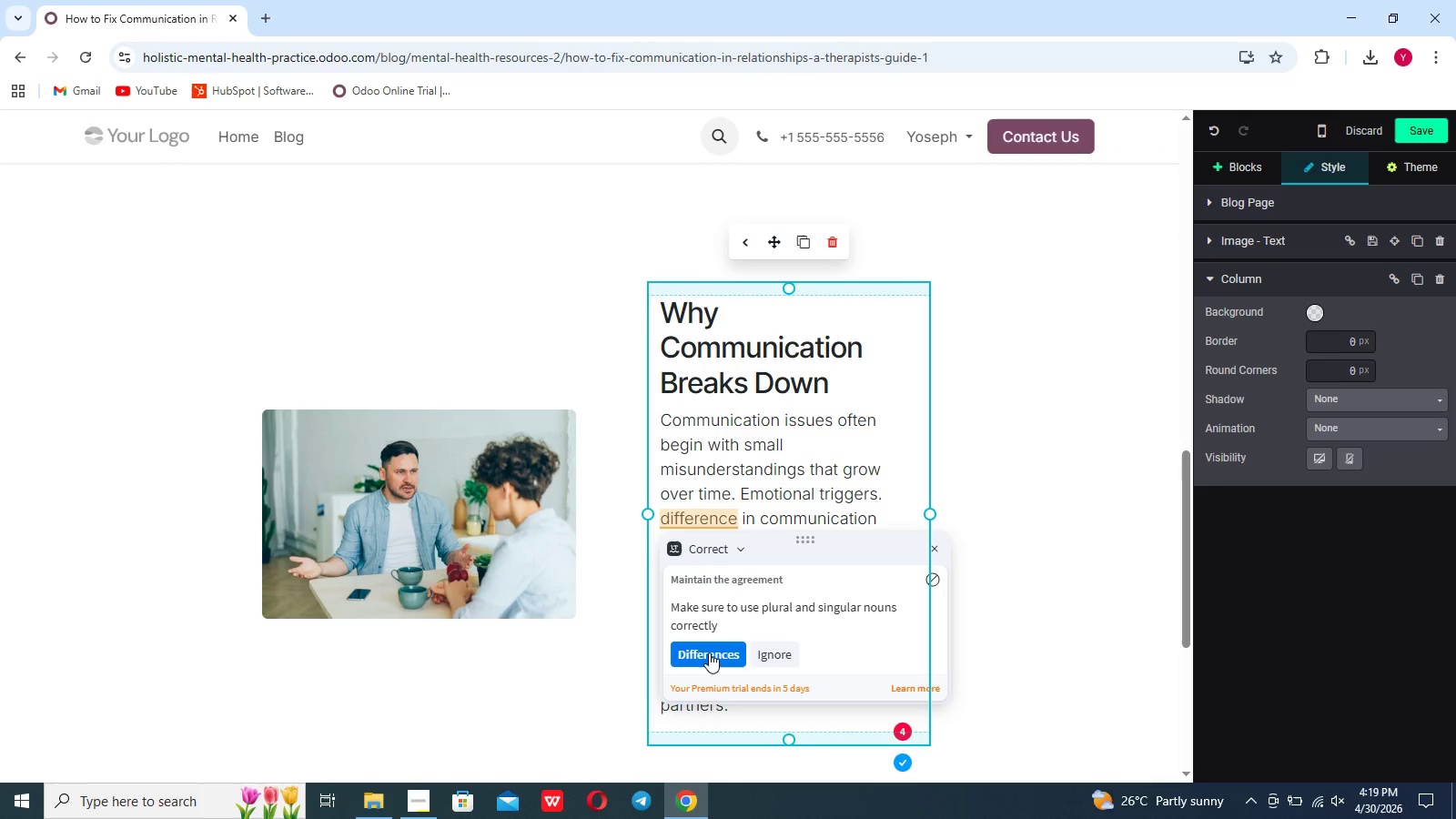 
left_click([709, 652])
 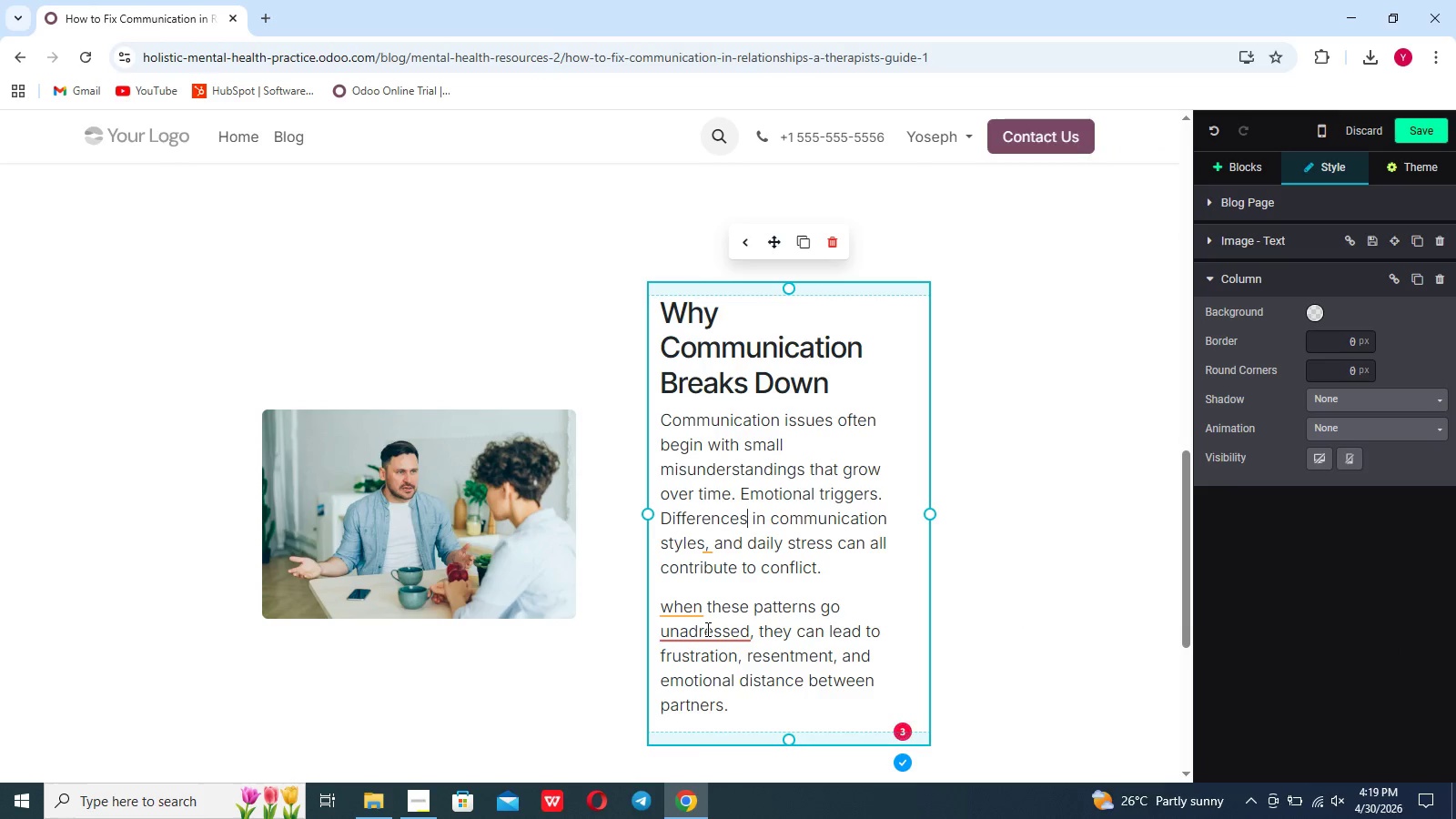 
double_click([706, 630])
 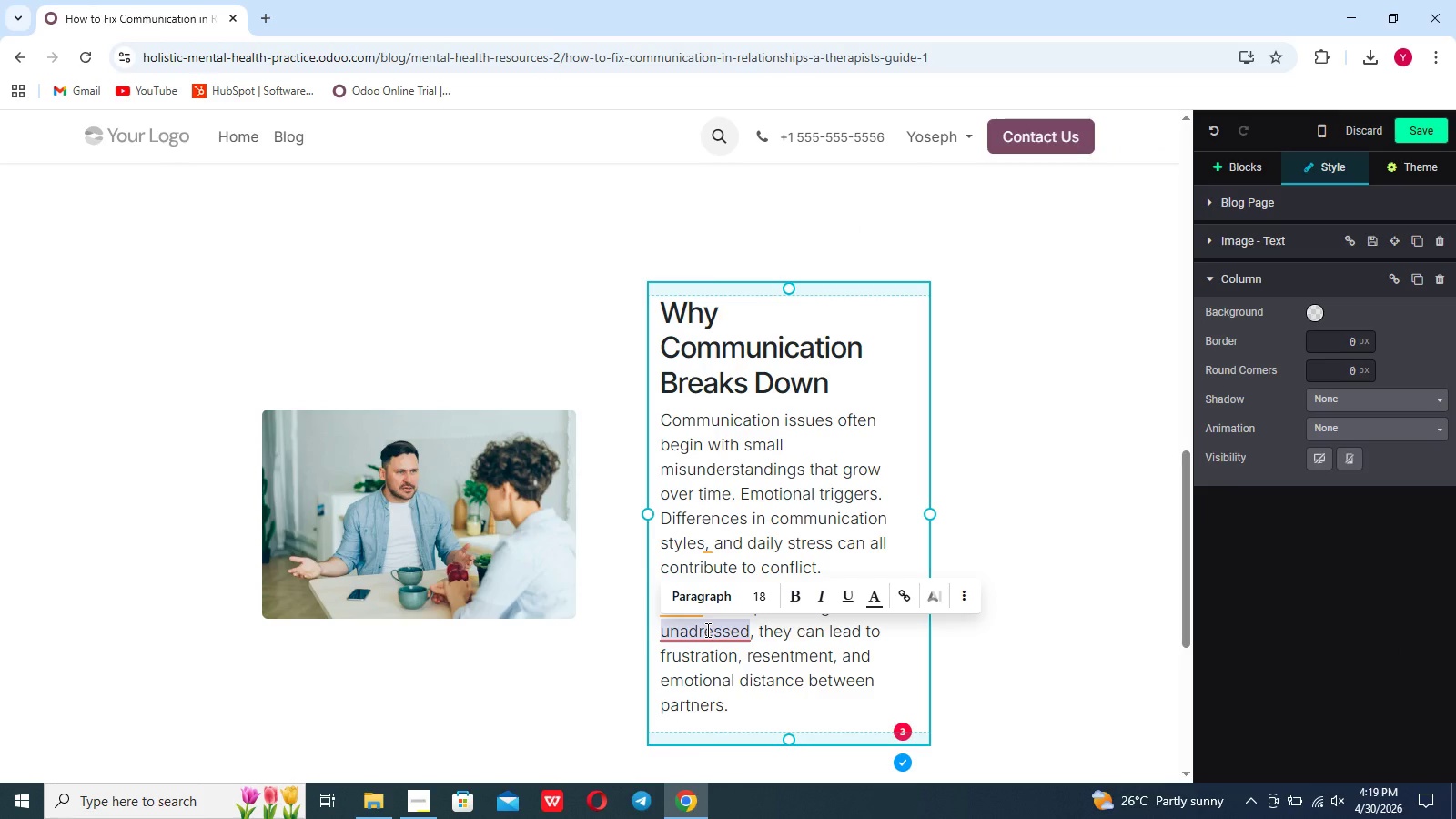 
left_click([706, 630])
 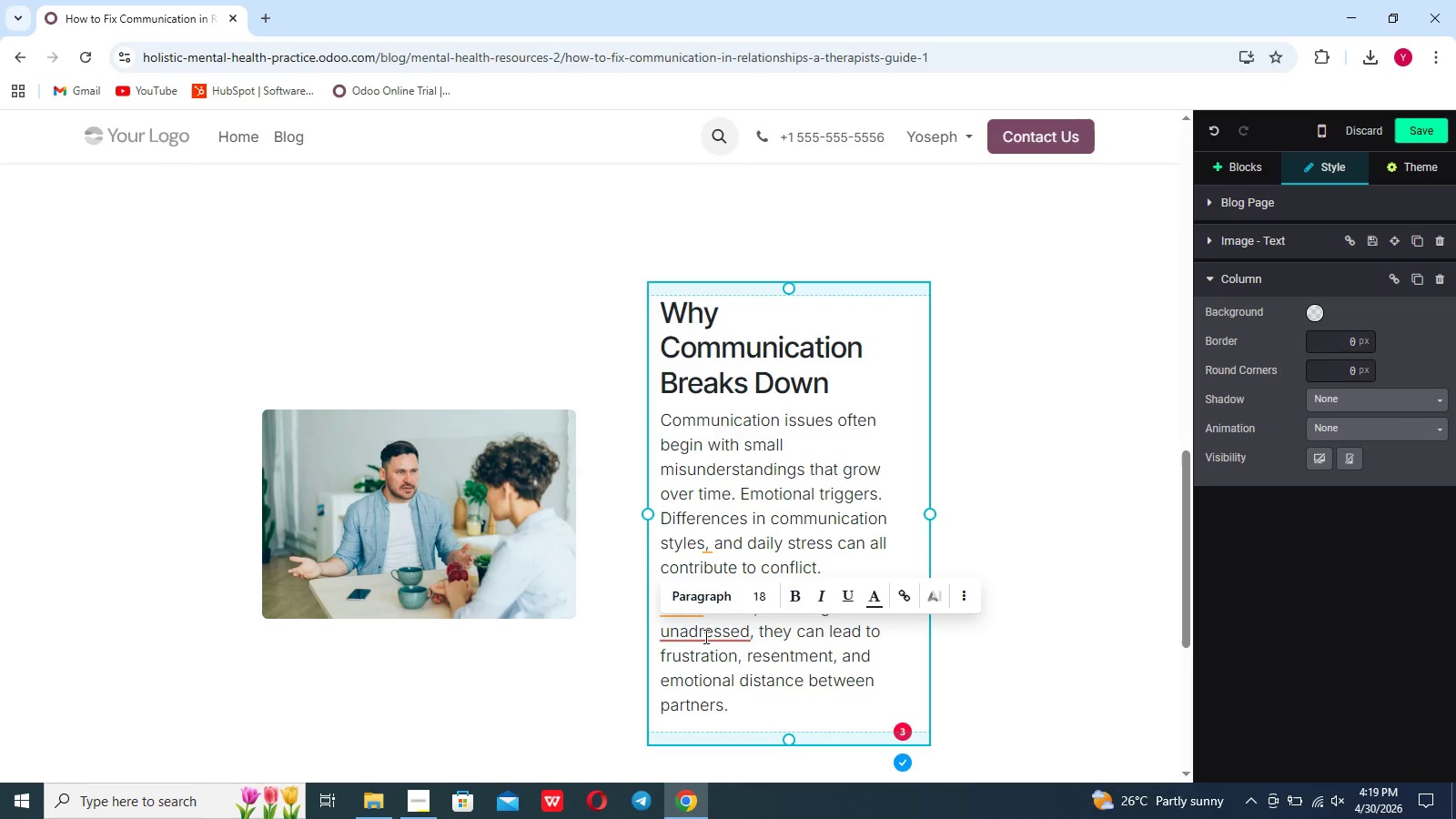 
left_click([704, 636])
 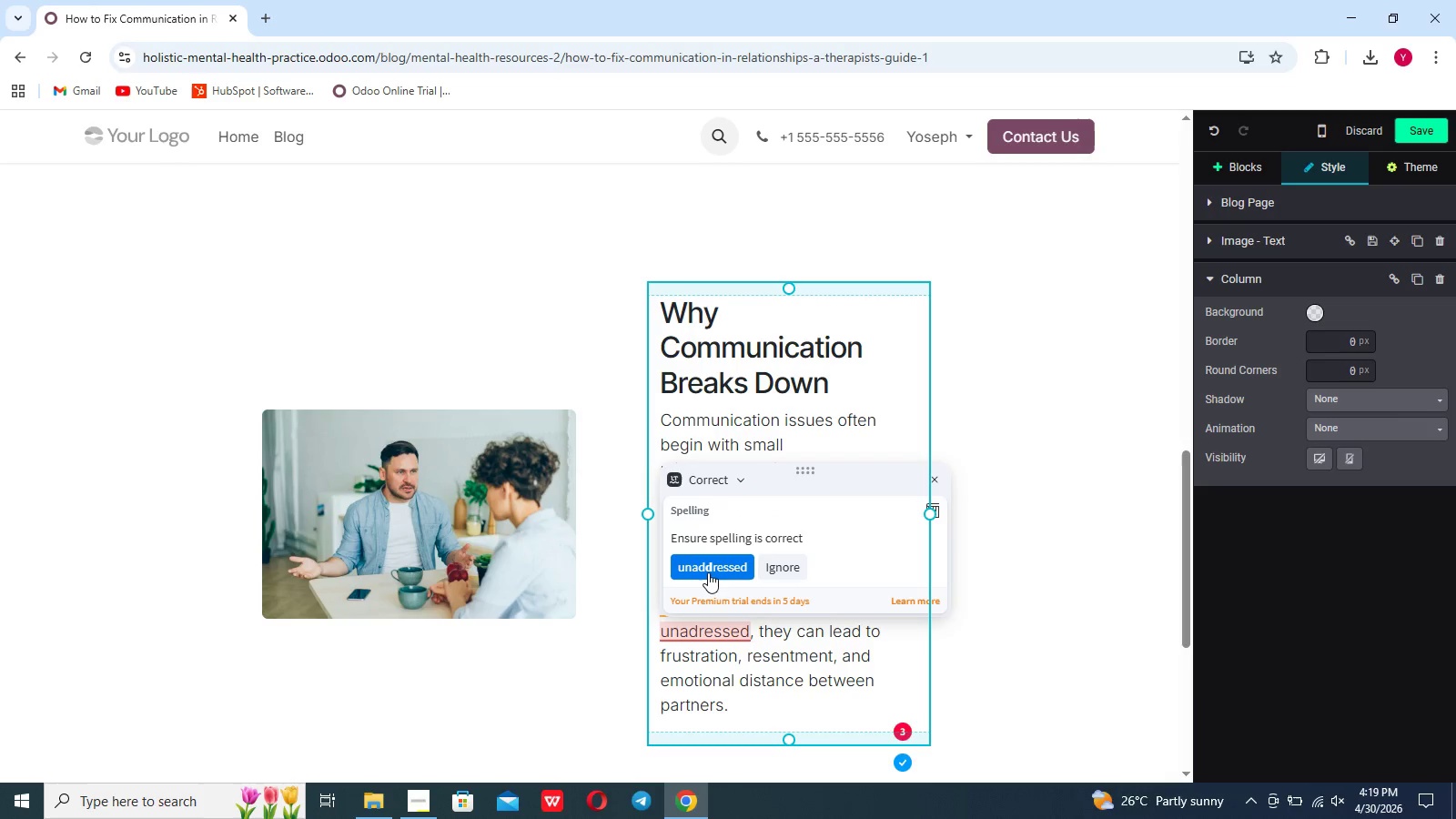 
left_click([708, 569])
 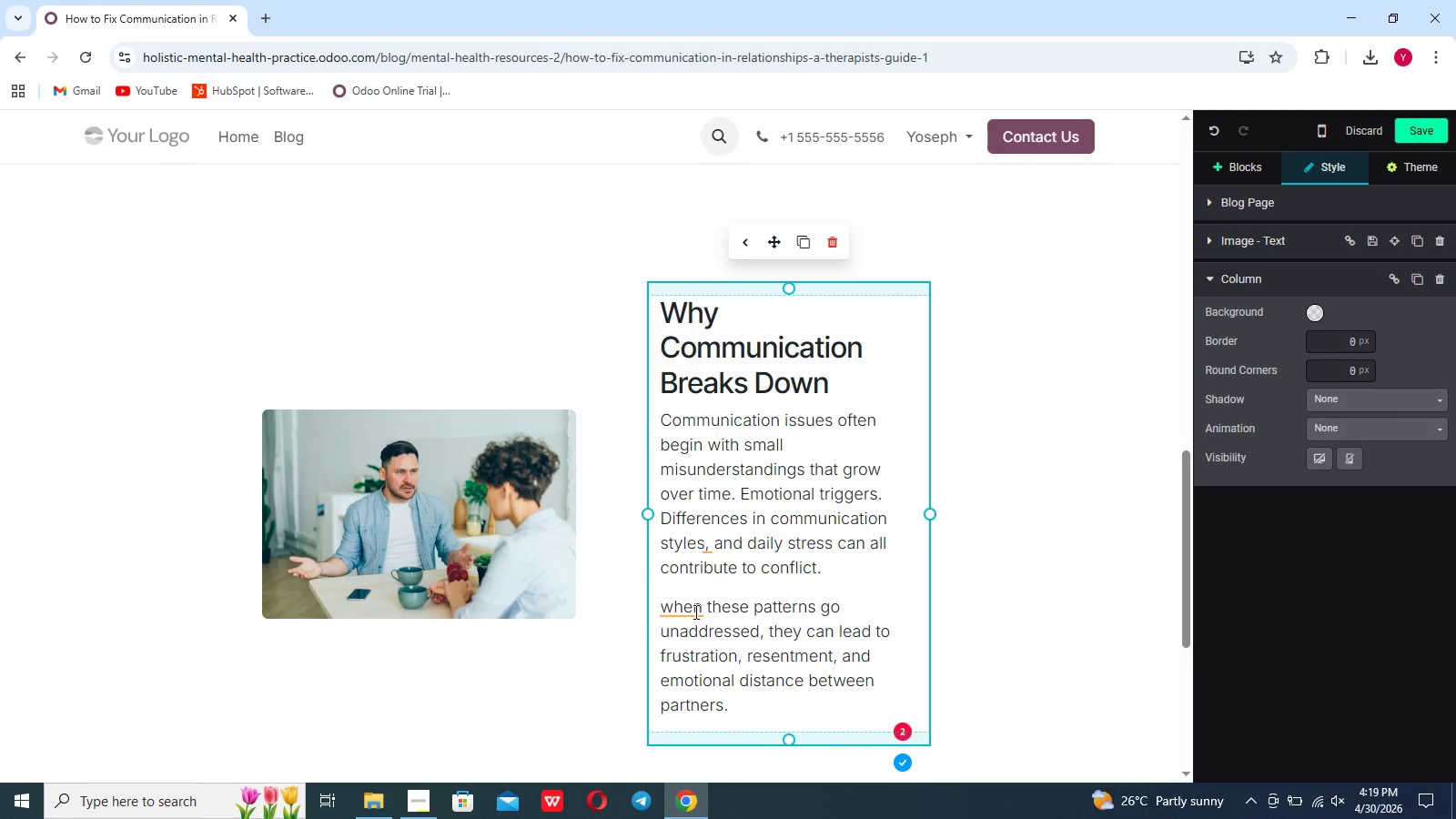 
left_click([694, 612])
 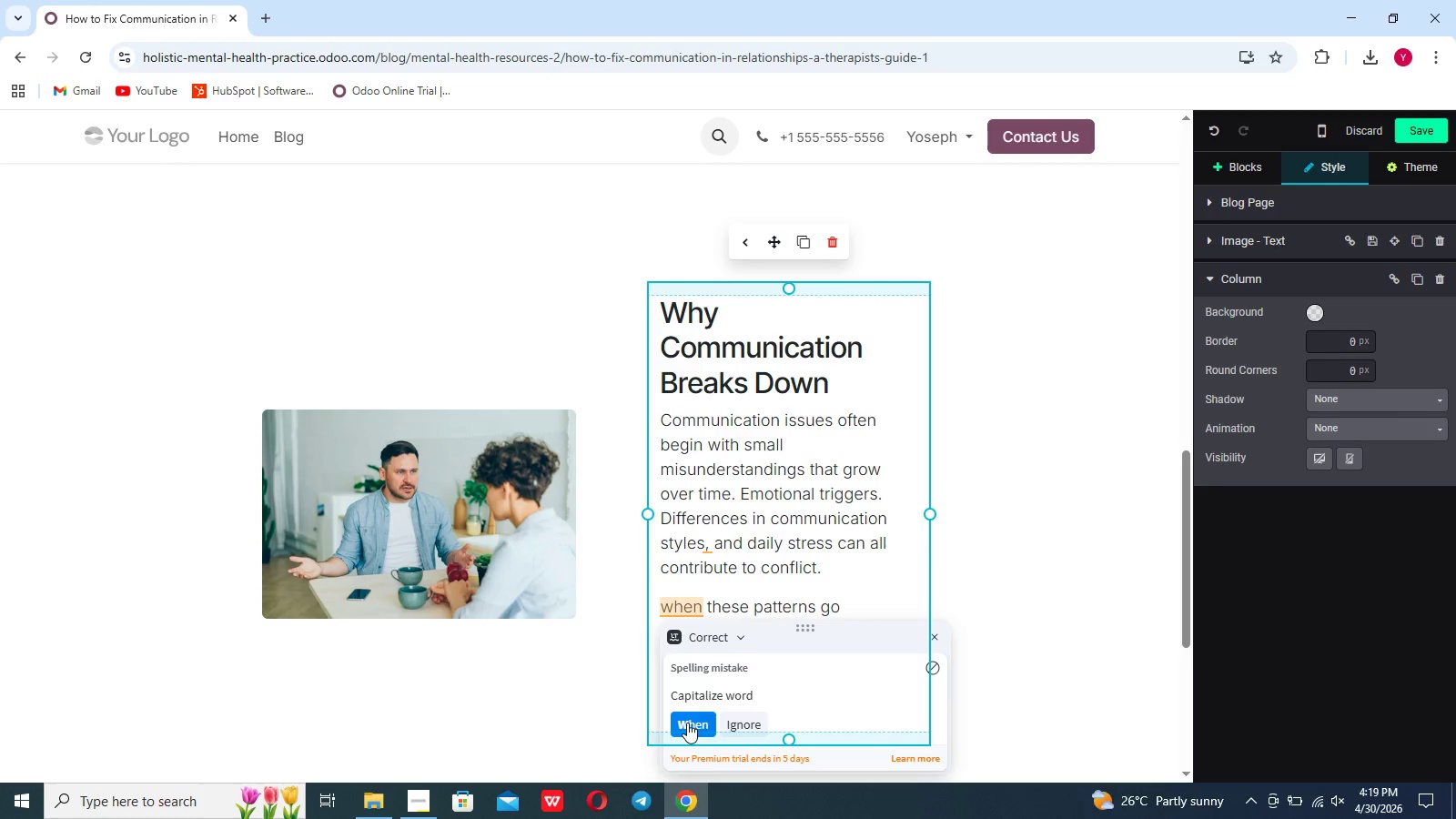 
left_click([687, 723])
 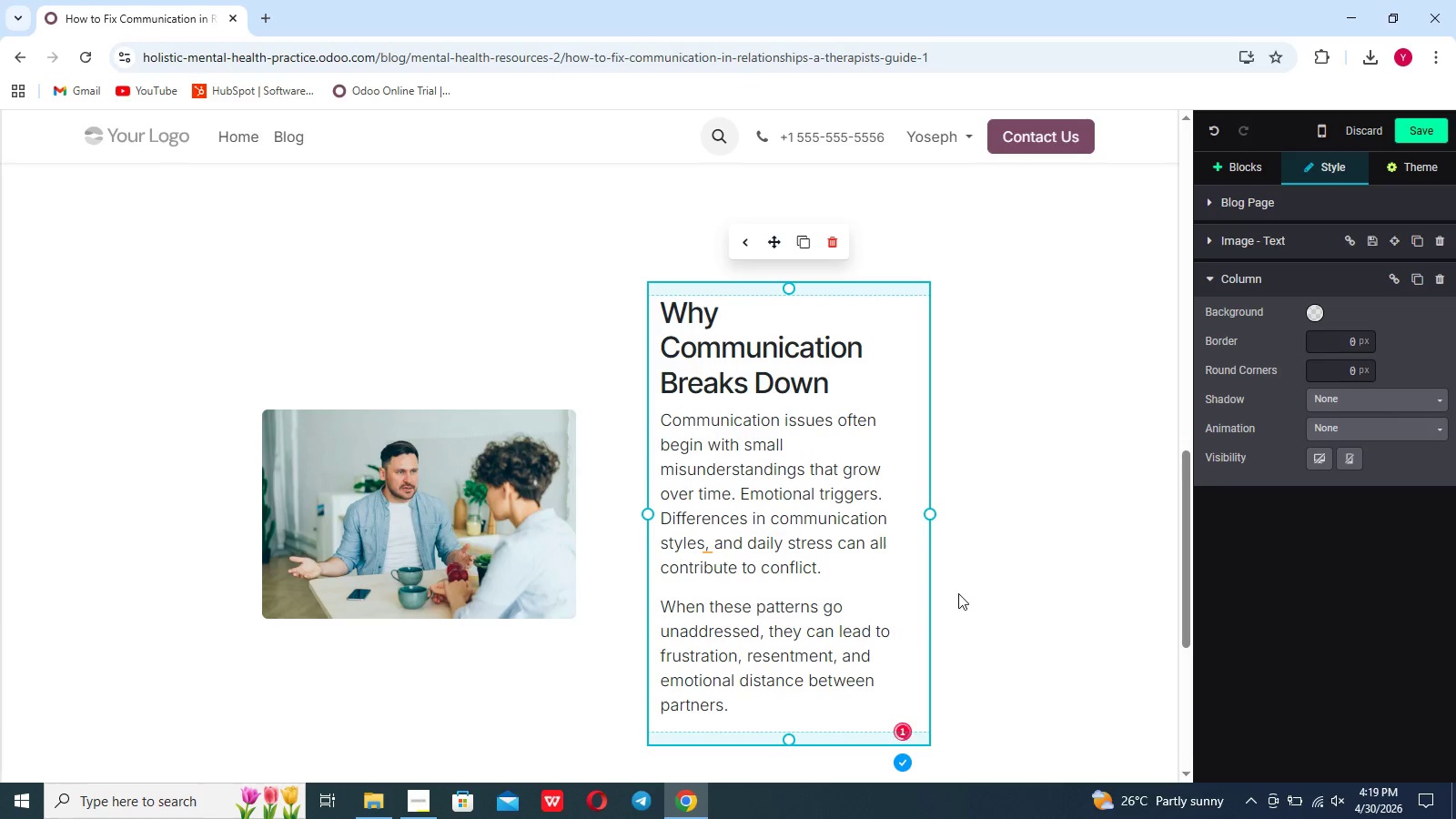 
scroll: coordinate [958, 592], scroll_direction: down, amount: 12.0
 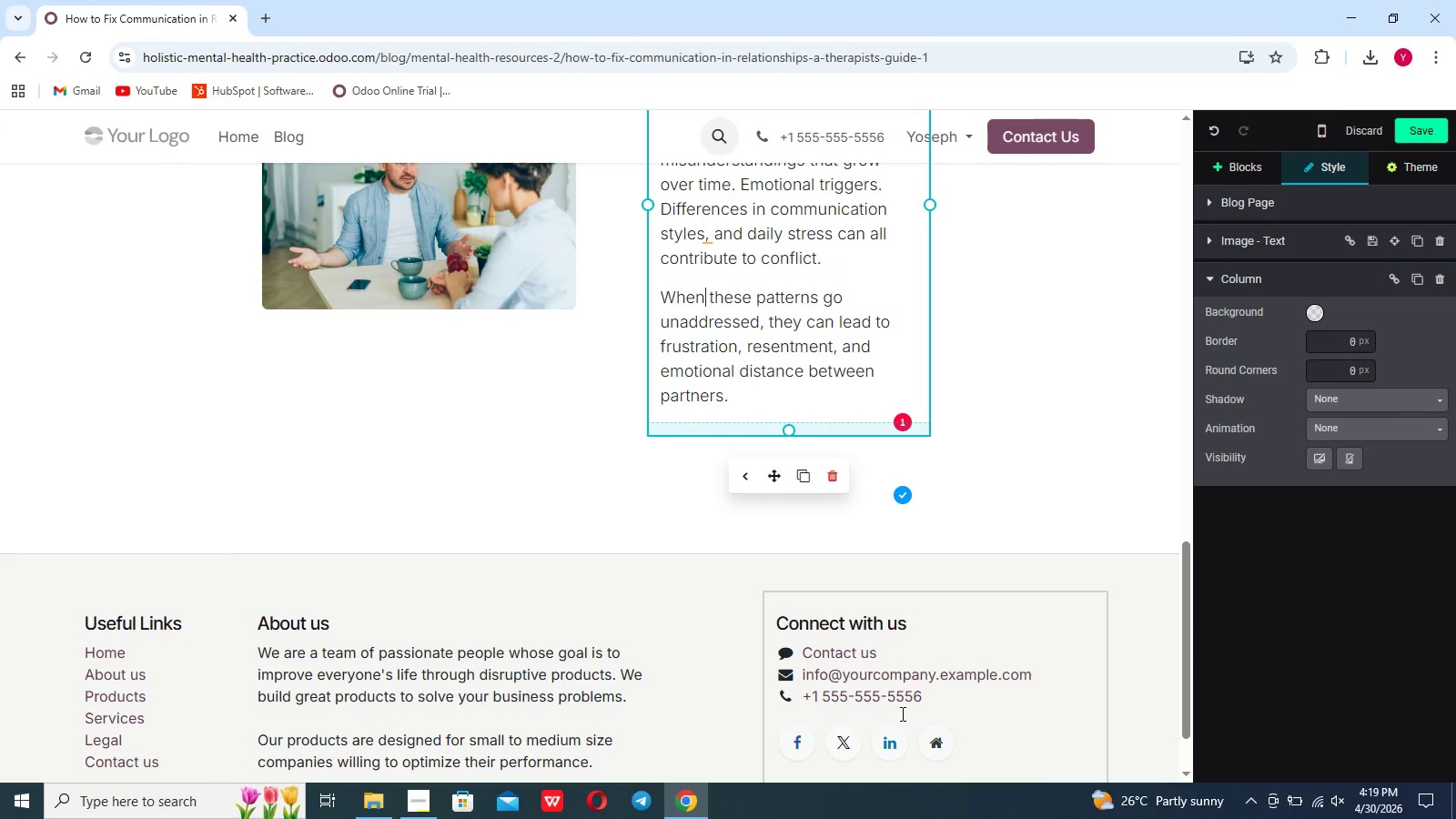 
left_click([901, 713])
 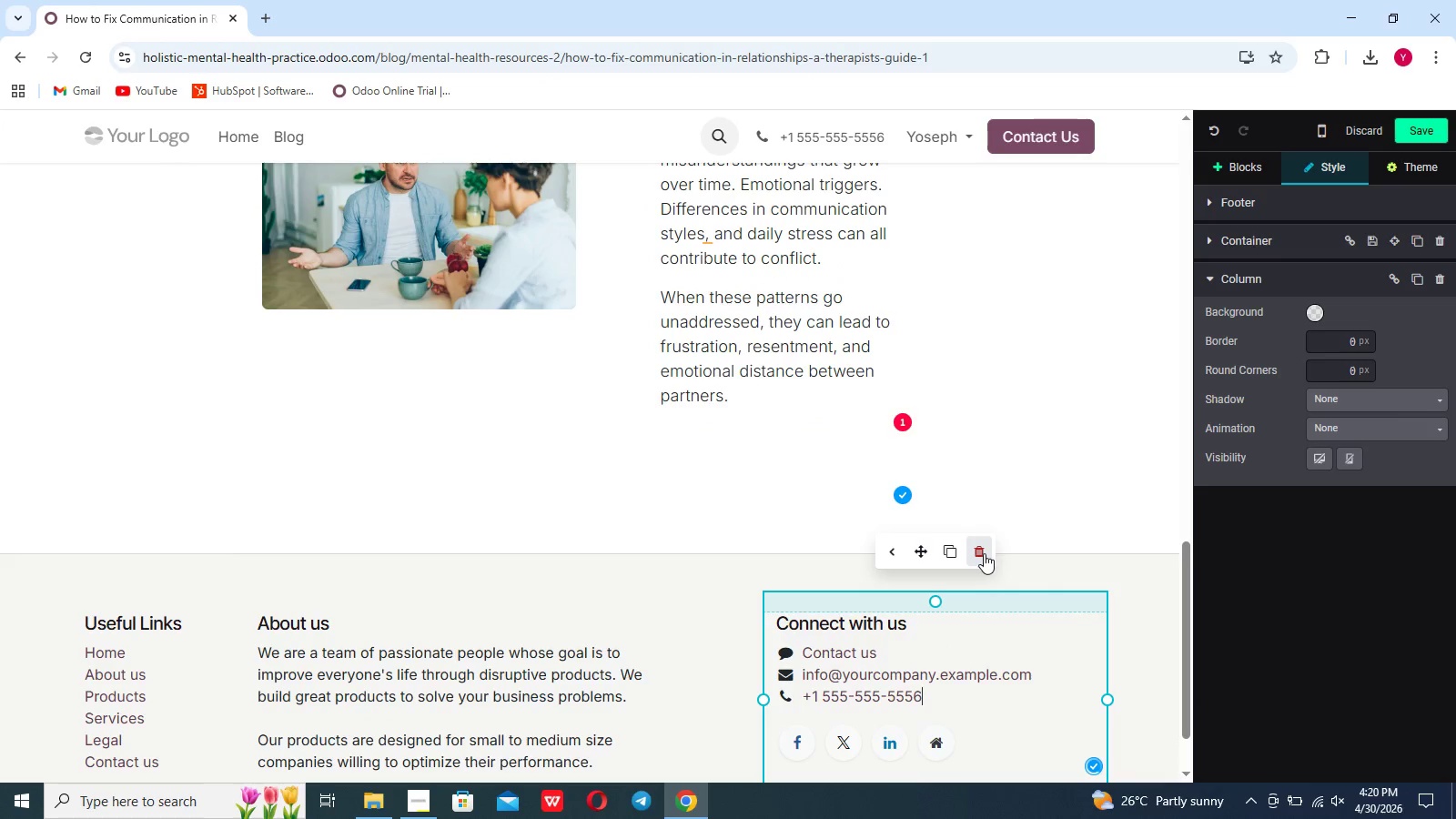 
left_click([984, 553])
 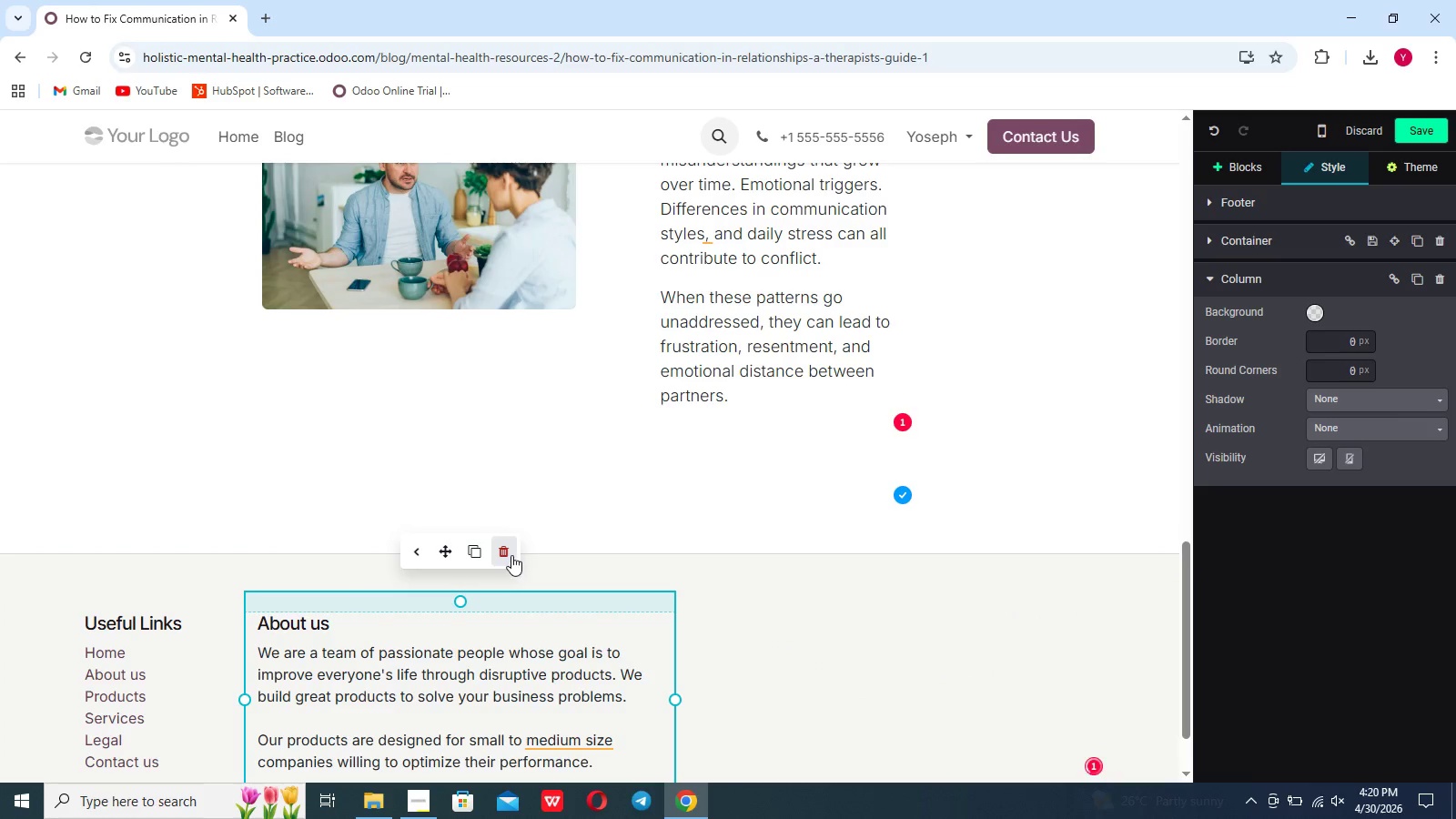 
left_click([511, 555])
 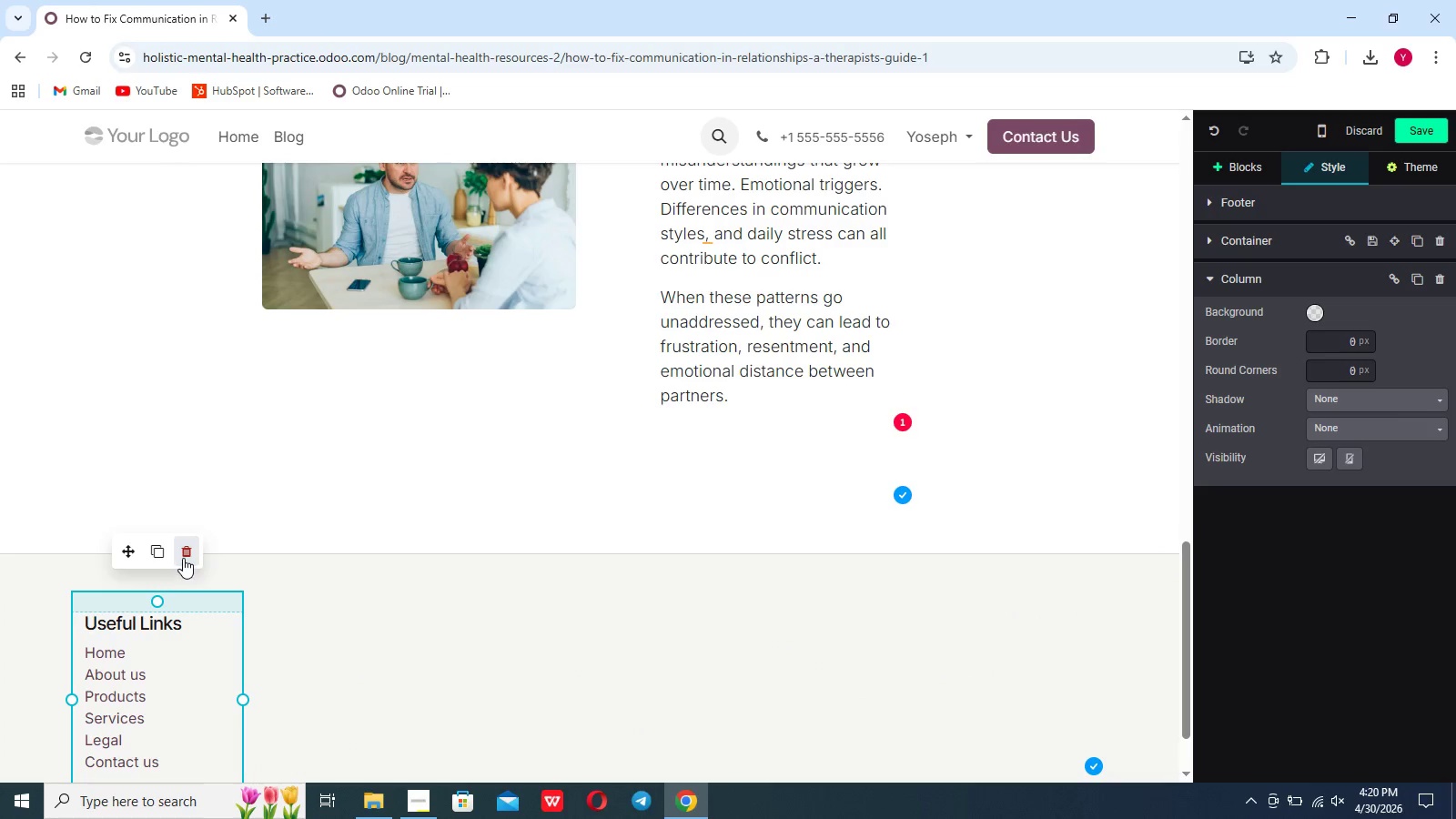 
left_click([183, 558])
 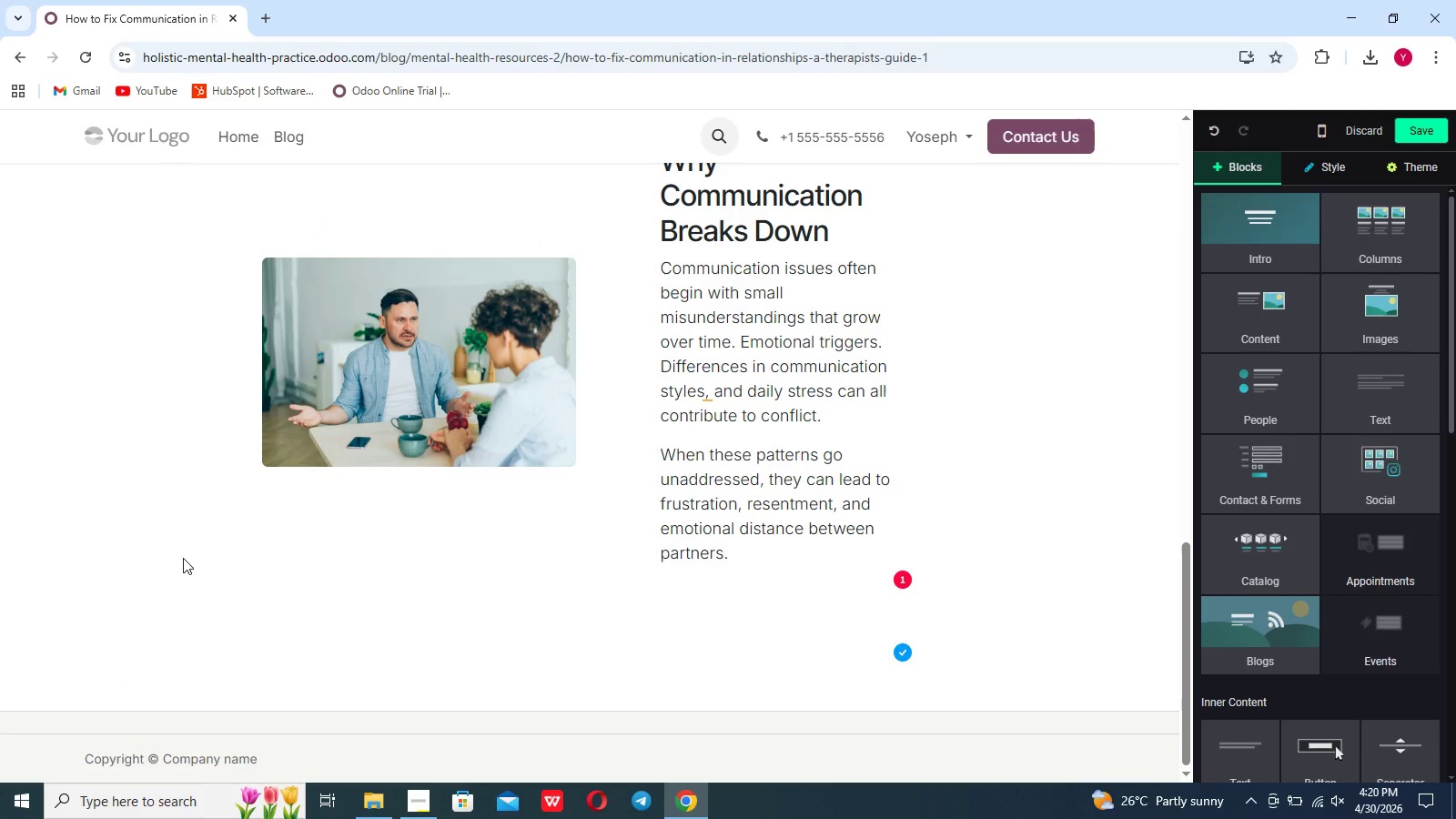 
wait(8.72)
 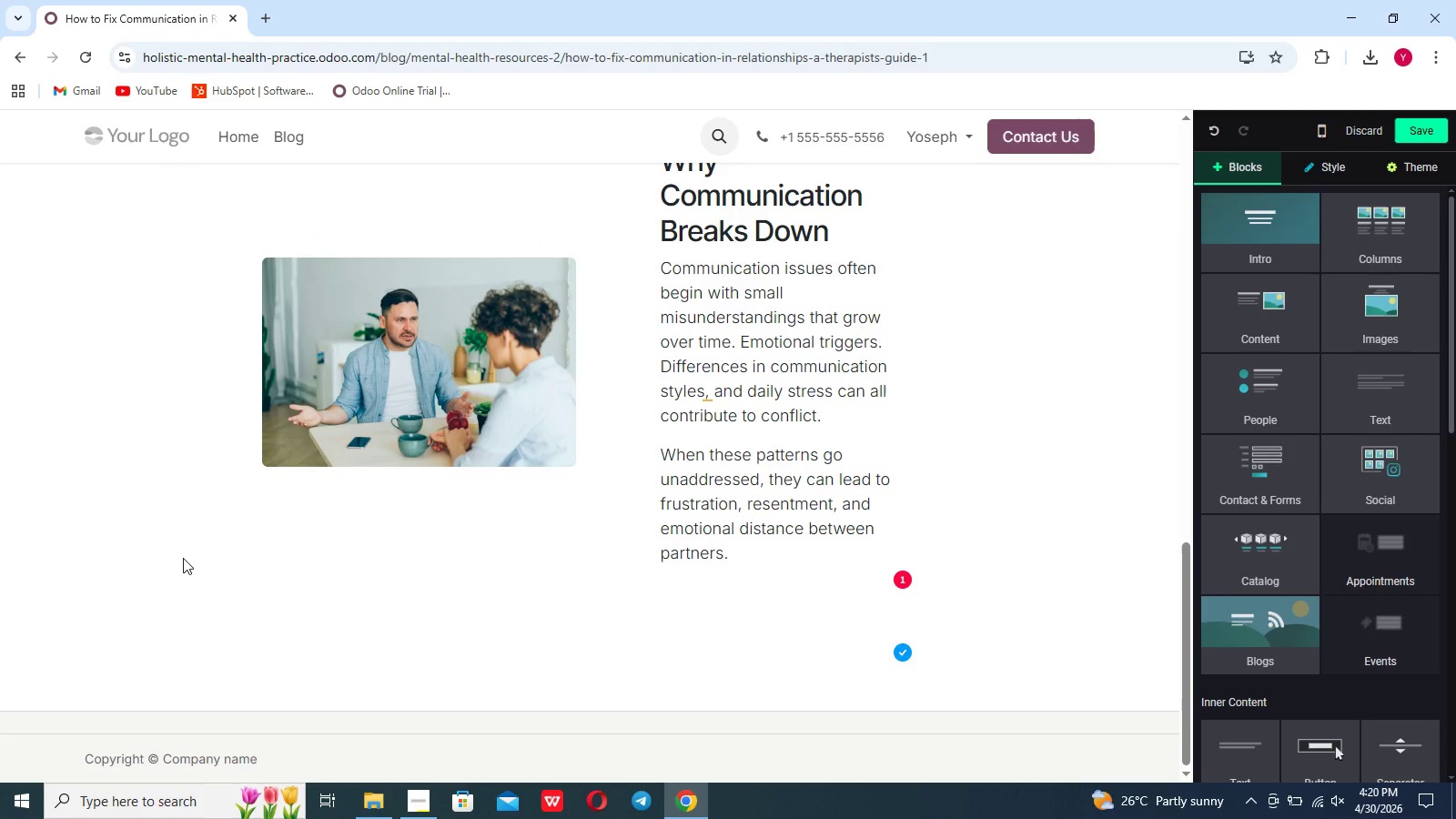 
left_click([1374, 390])
 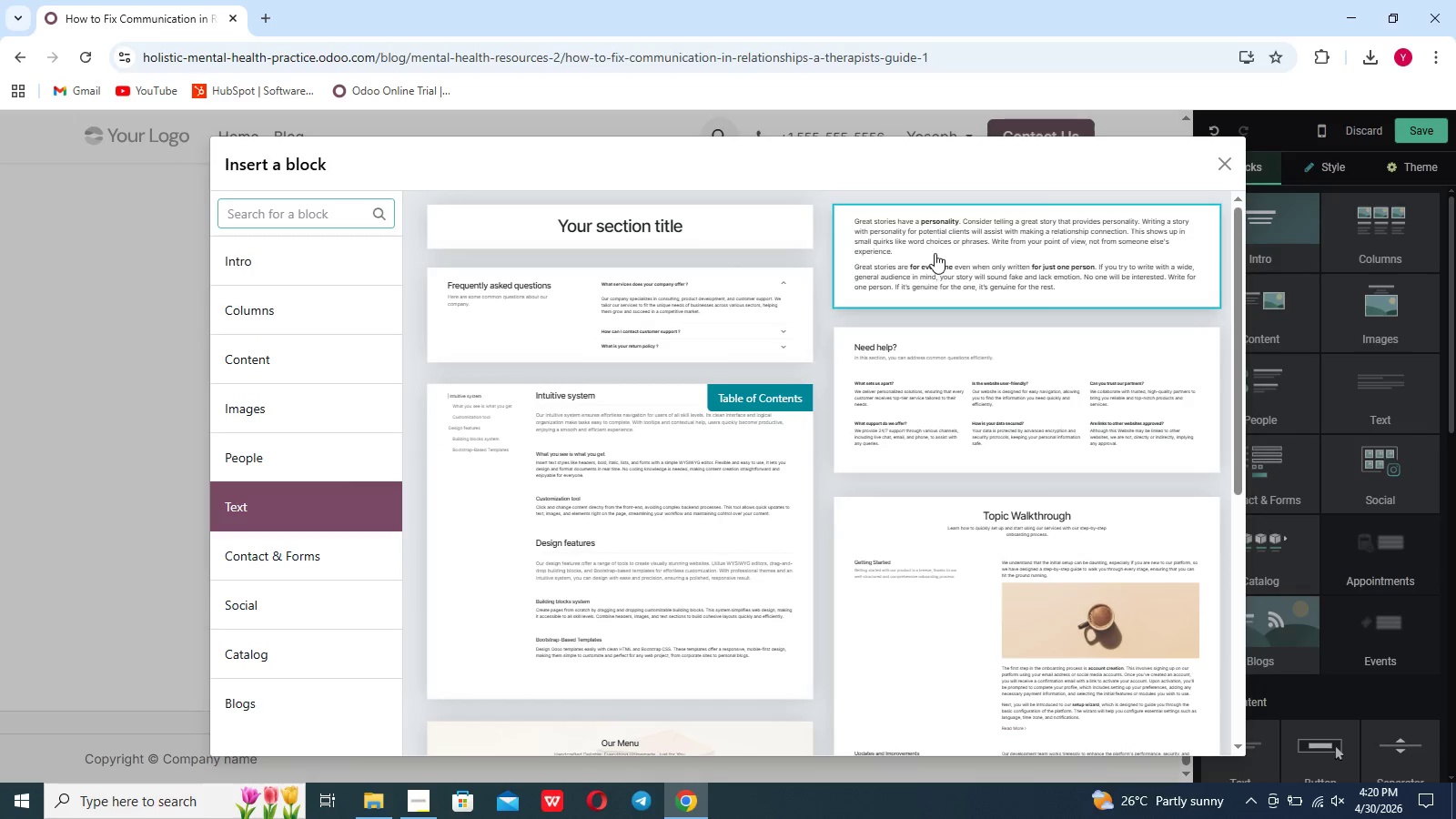 
left_click([935, 253])
 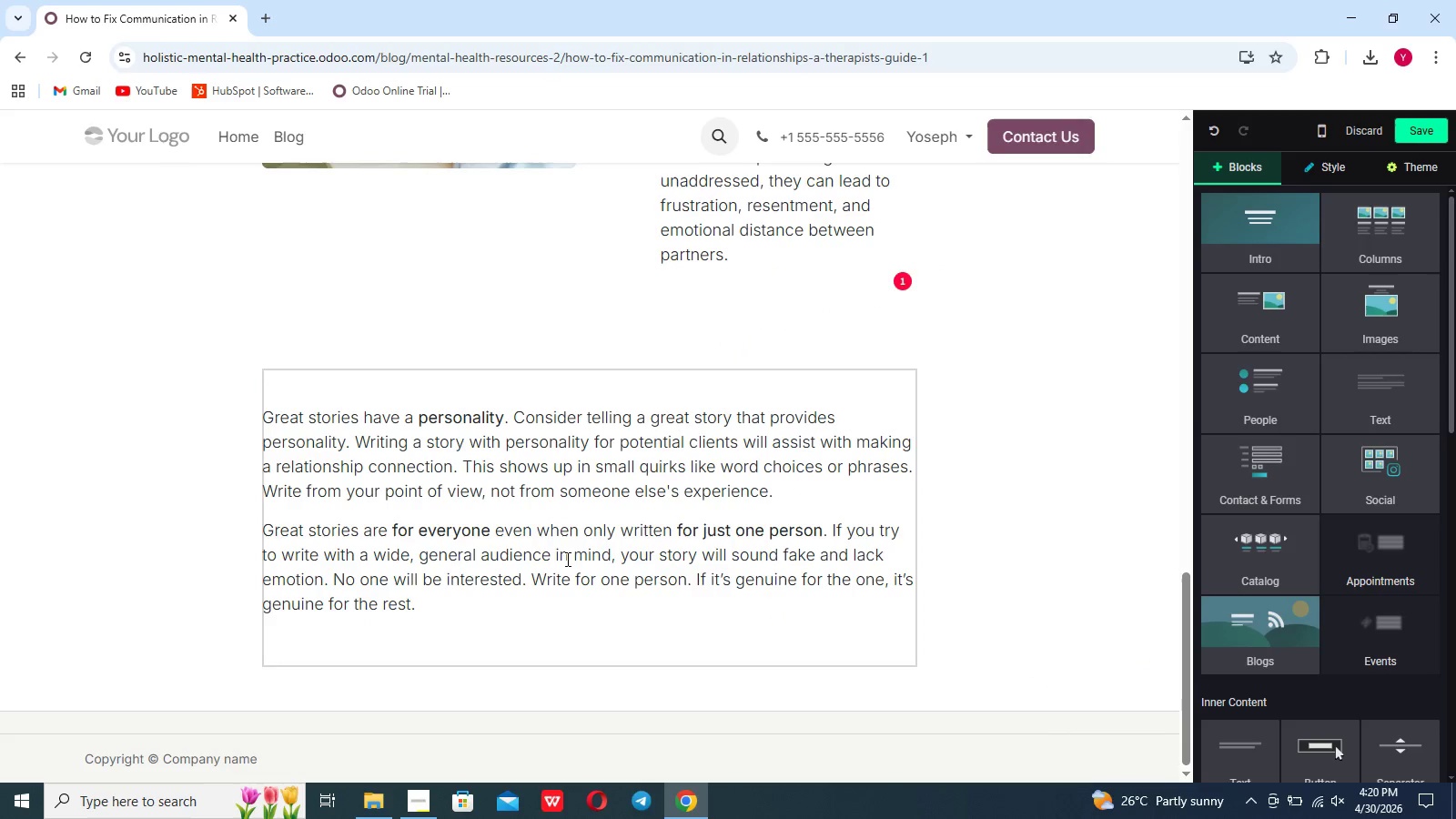 
left_click_drag(start_coordinate=[480, 606], to_coordinate=[266, 402])
 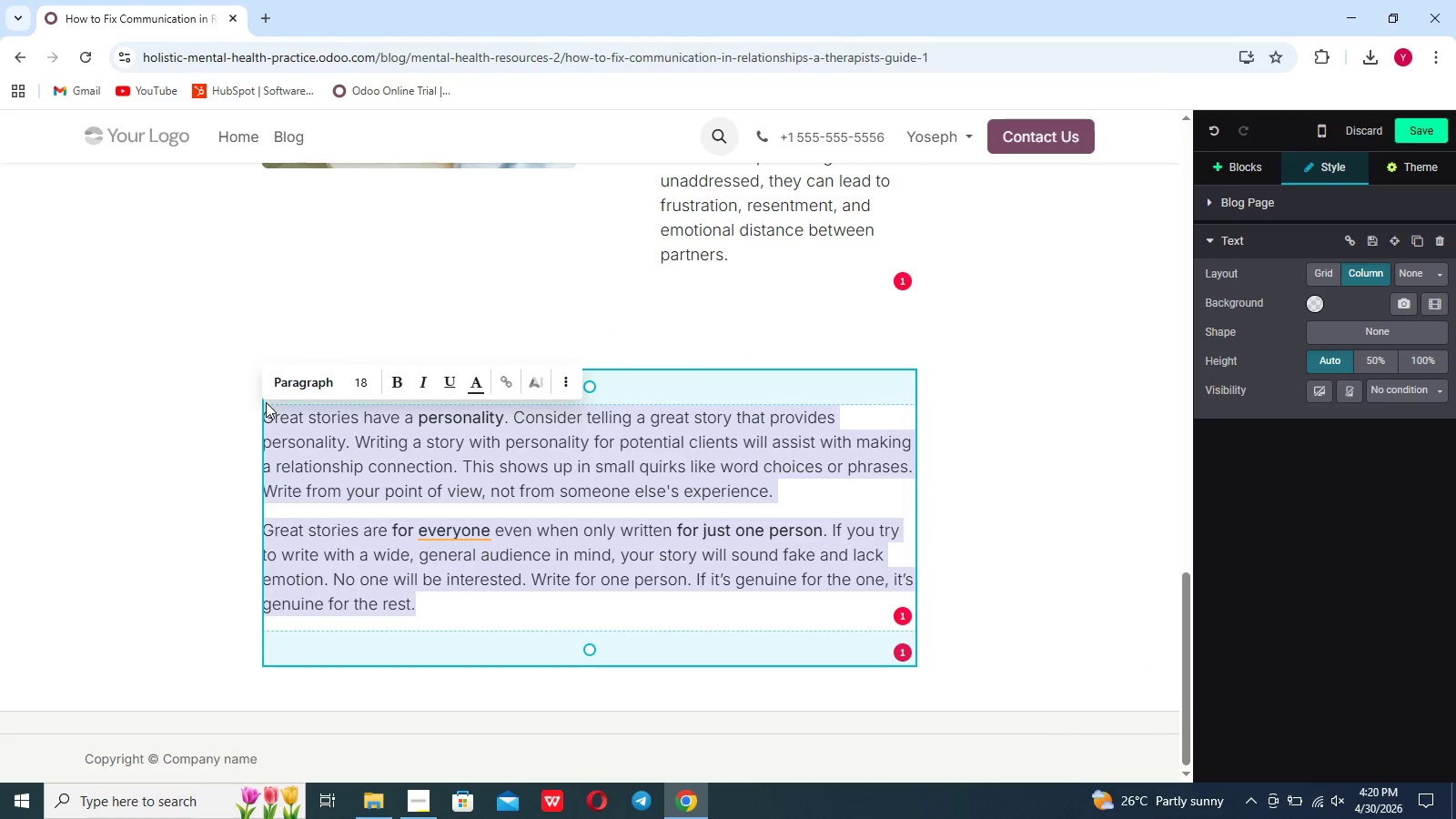 
key(Backspace)
 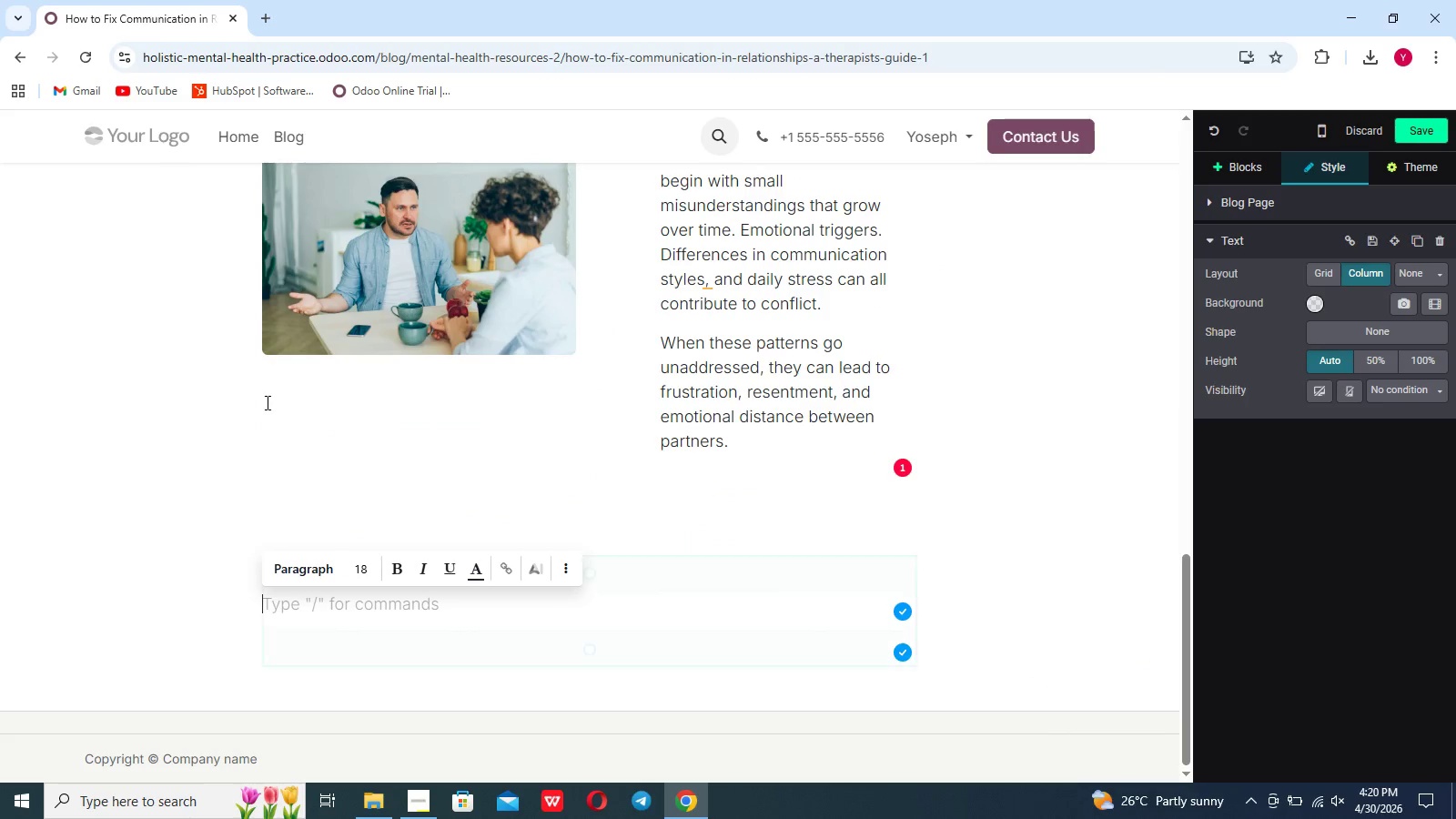 
key(Slash)
 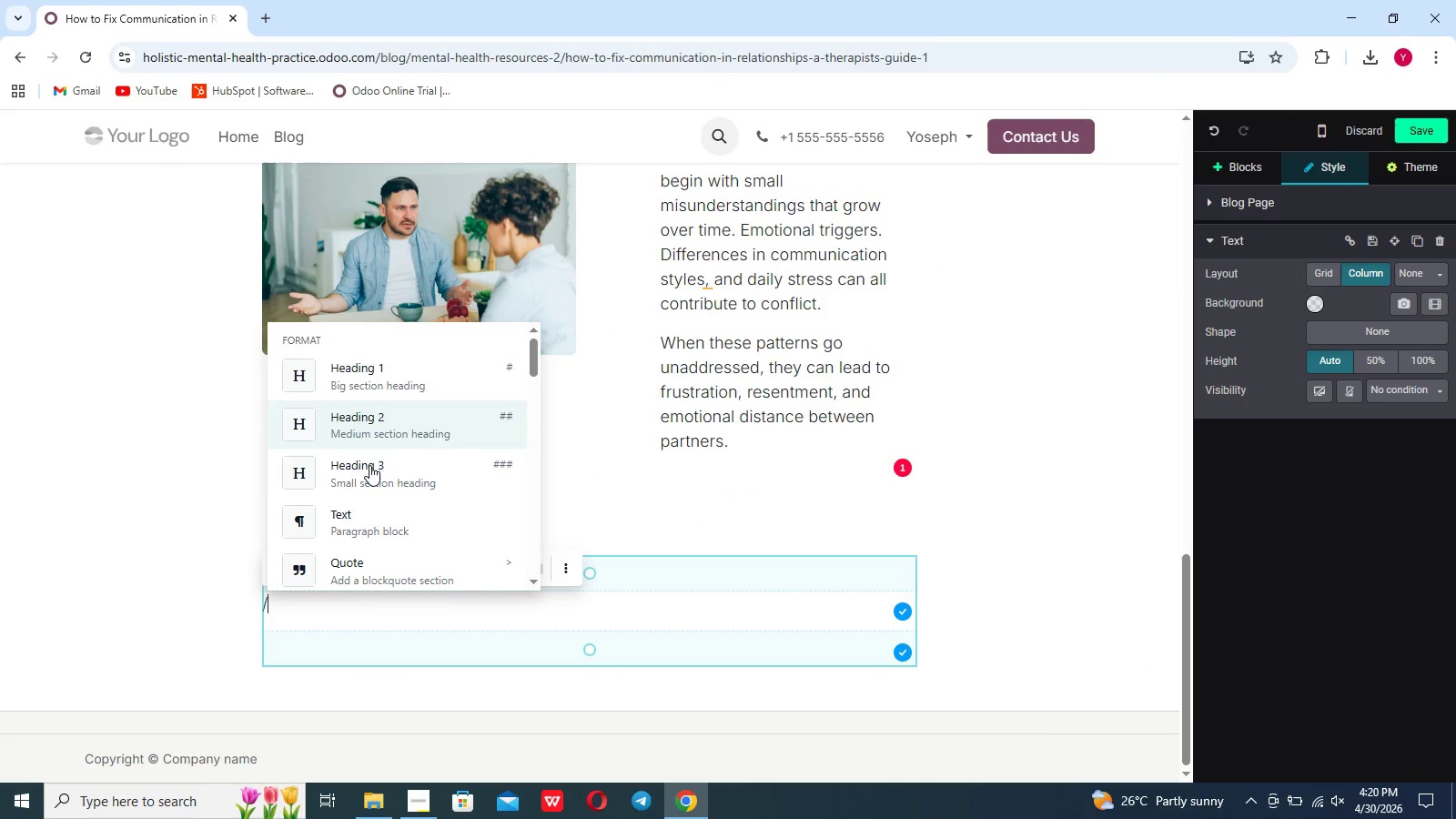 
left_click([370, 470])
 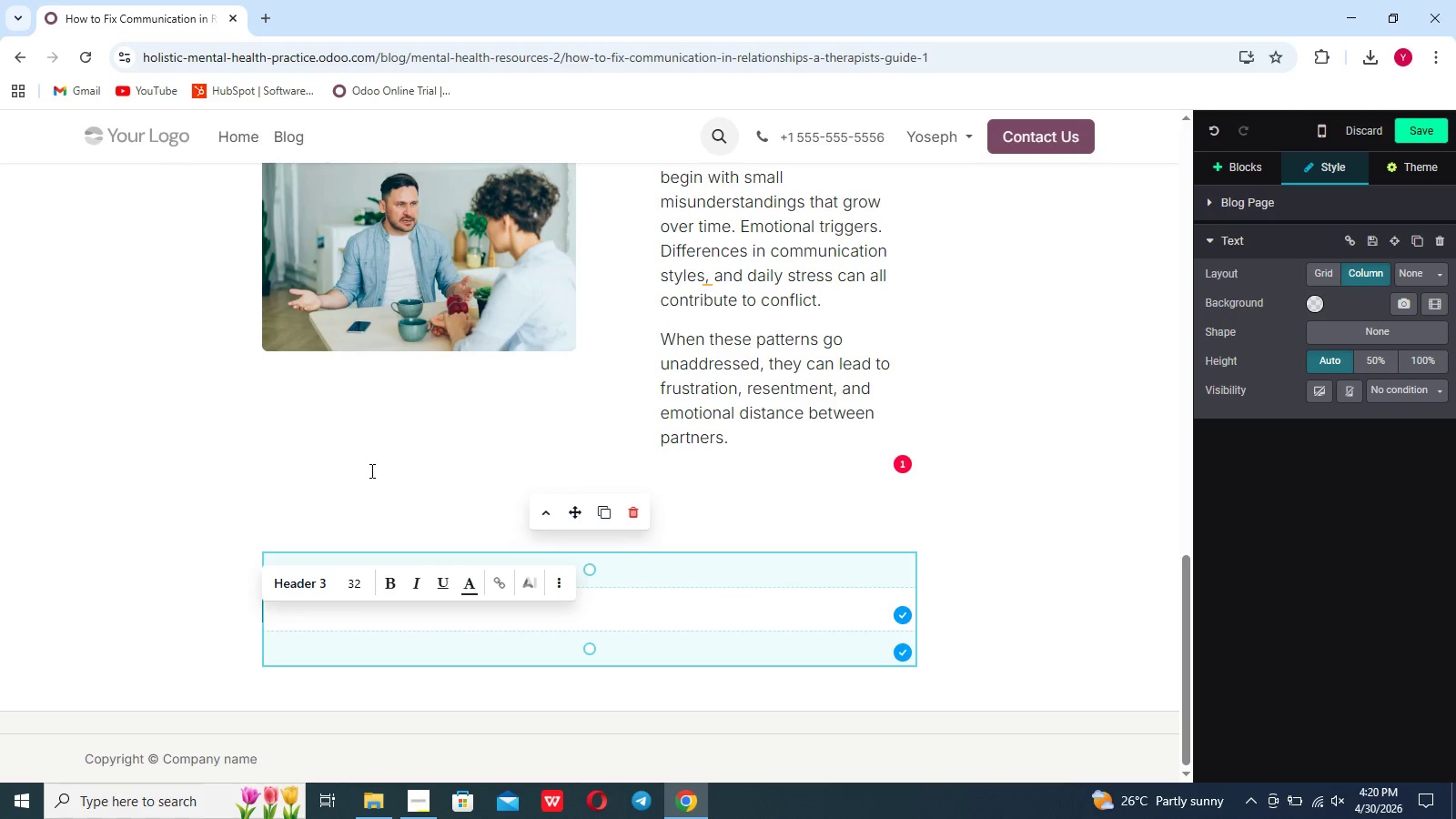 
type(Si)
 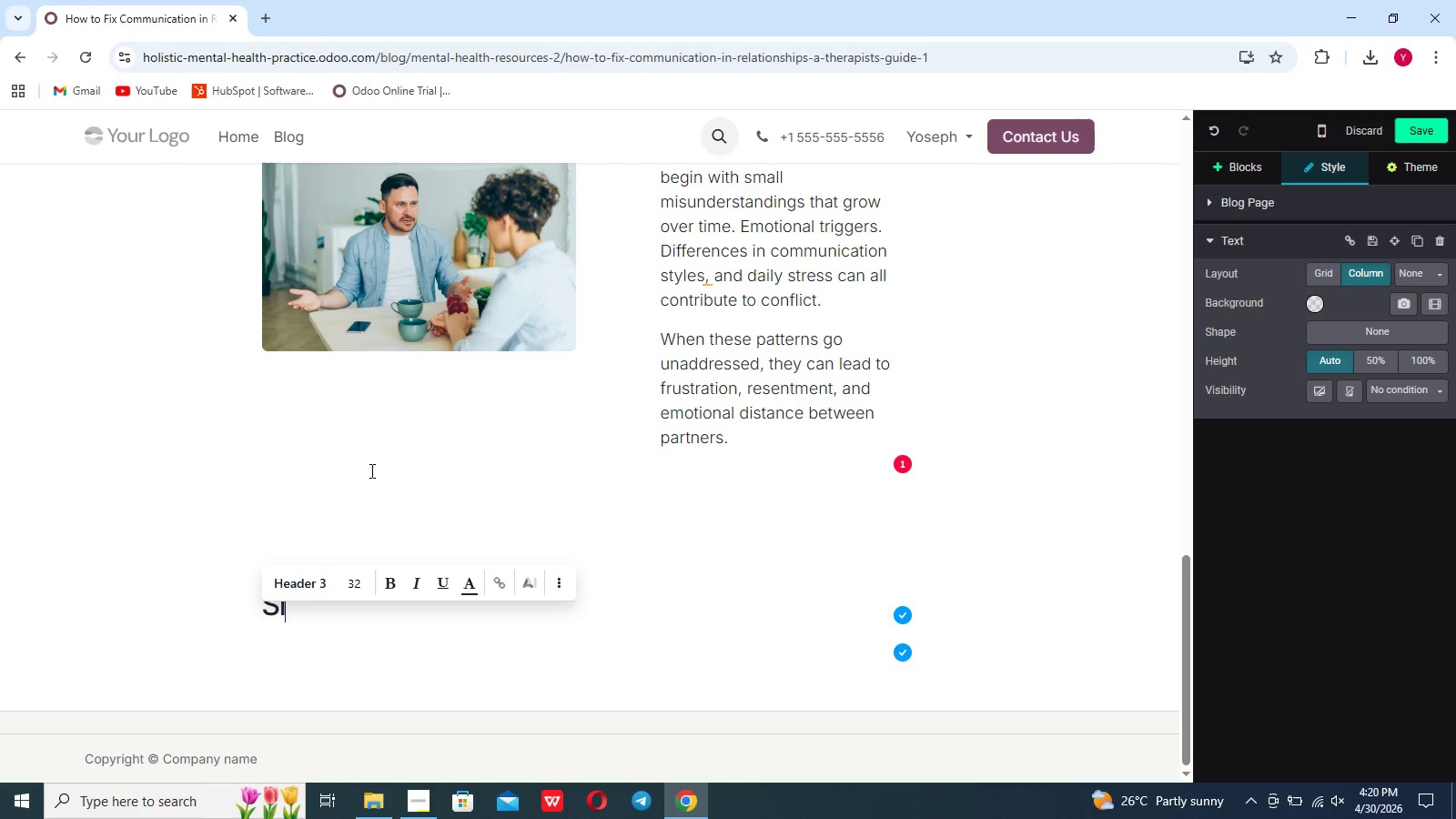 
scroll: coordinate [370, 470], scroll_direction: down, amount: 3.0
 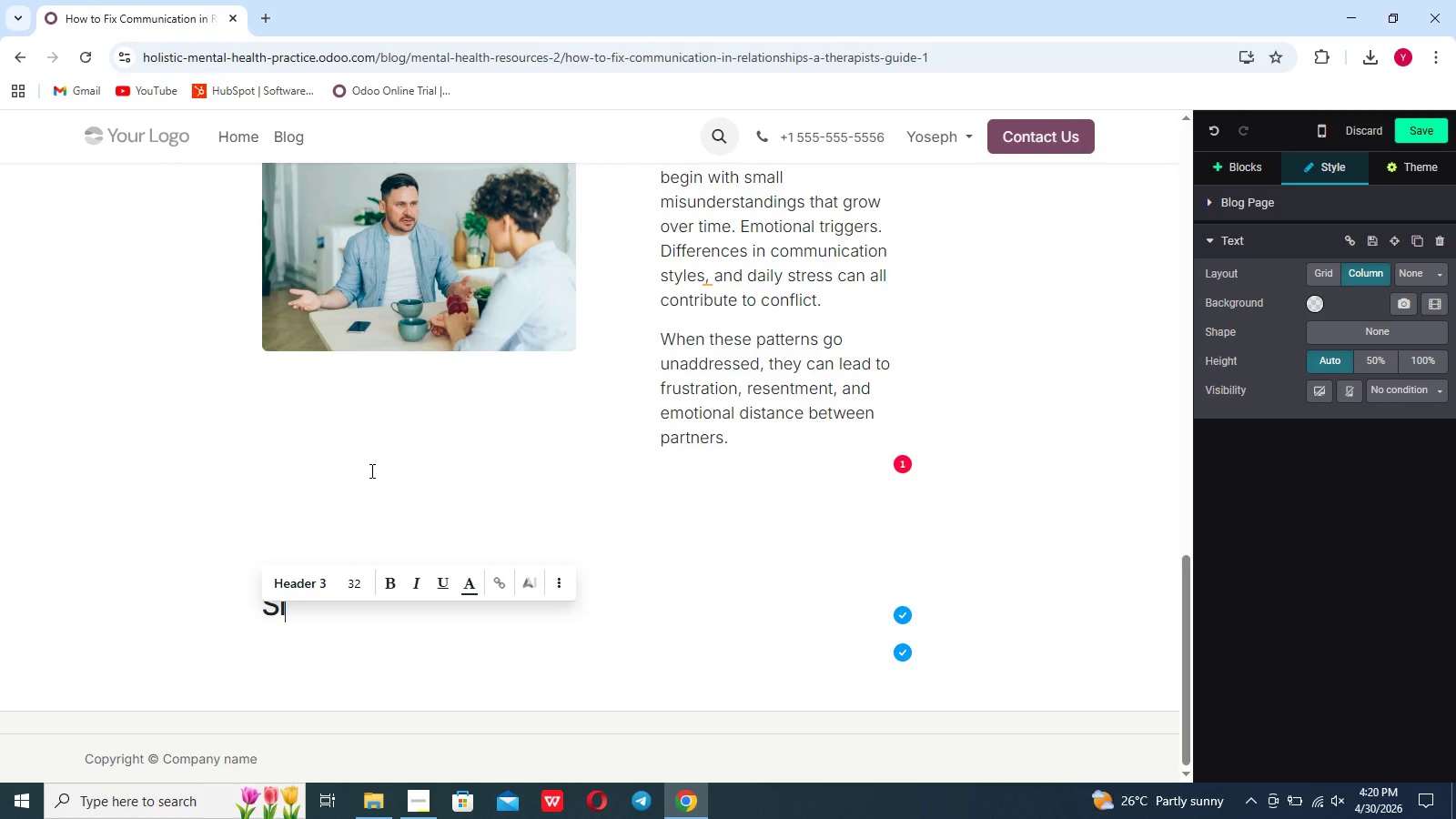 
type(gns )
 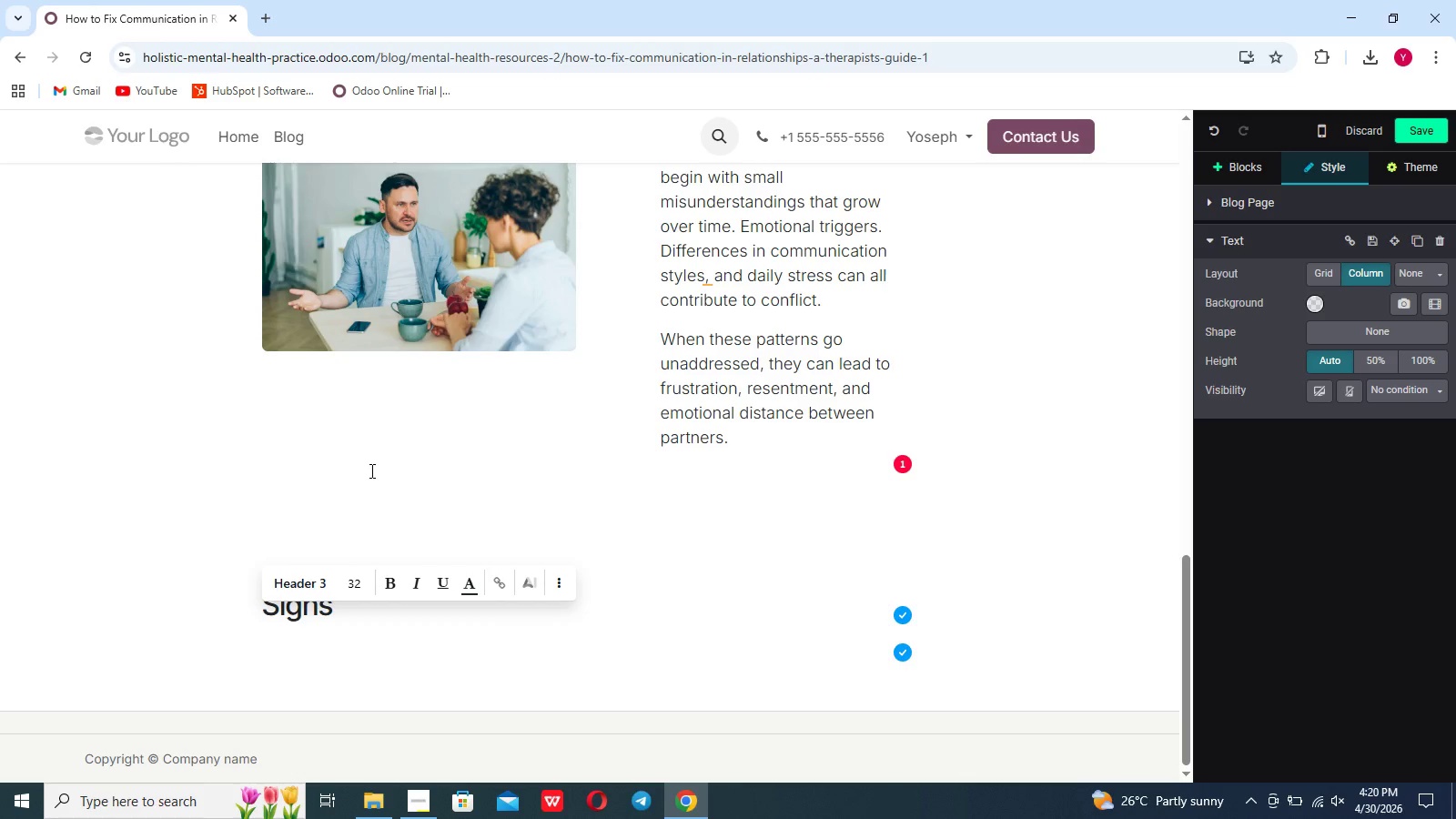 
type(Your )
 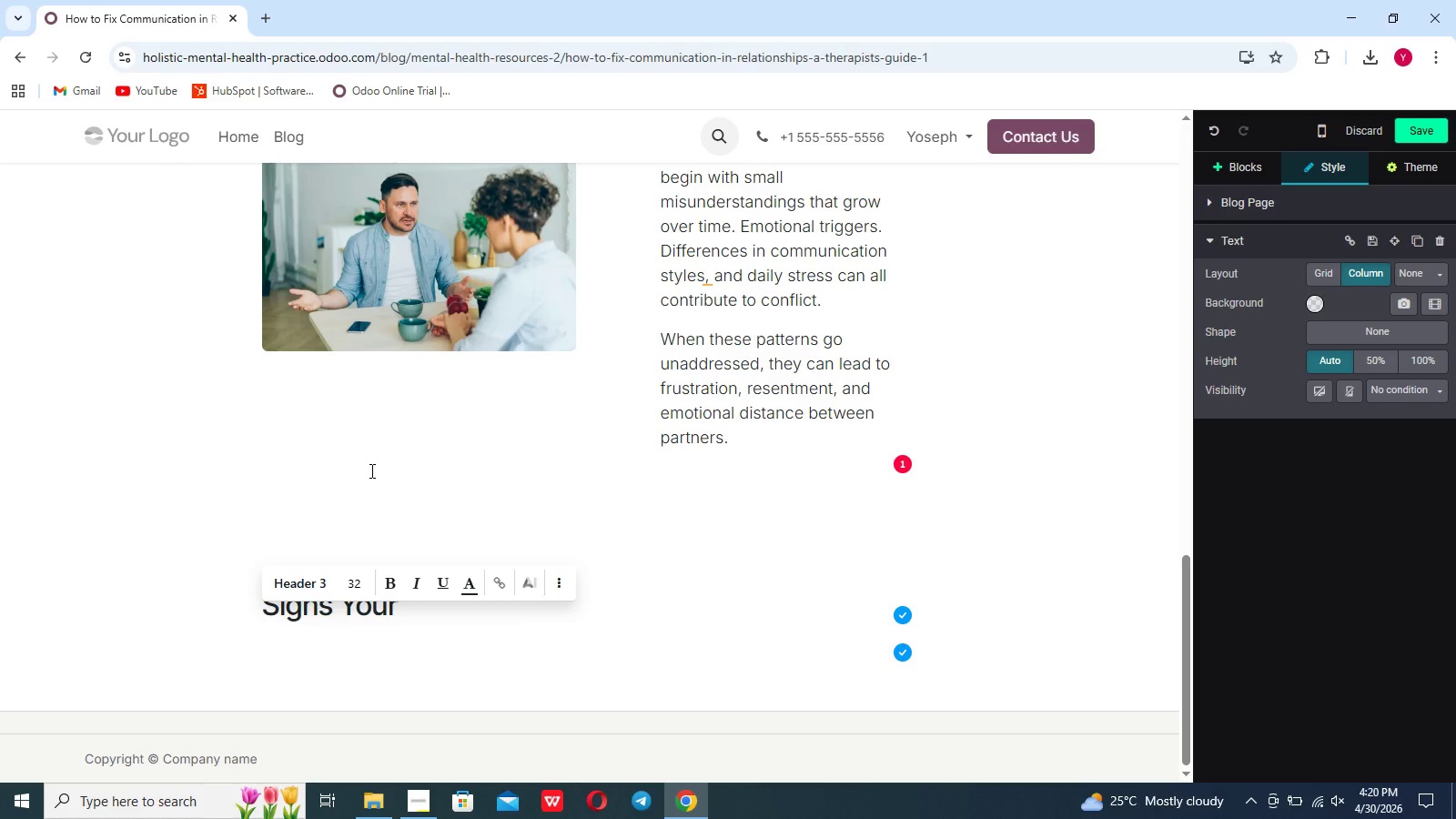 
wait(18.48)
 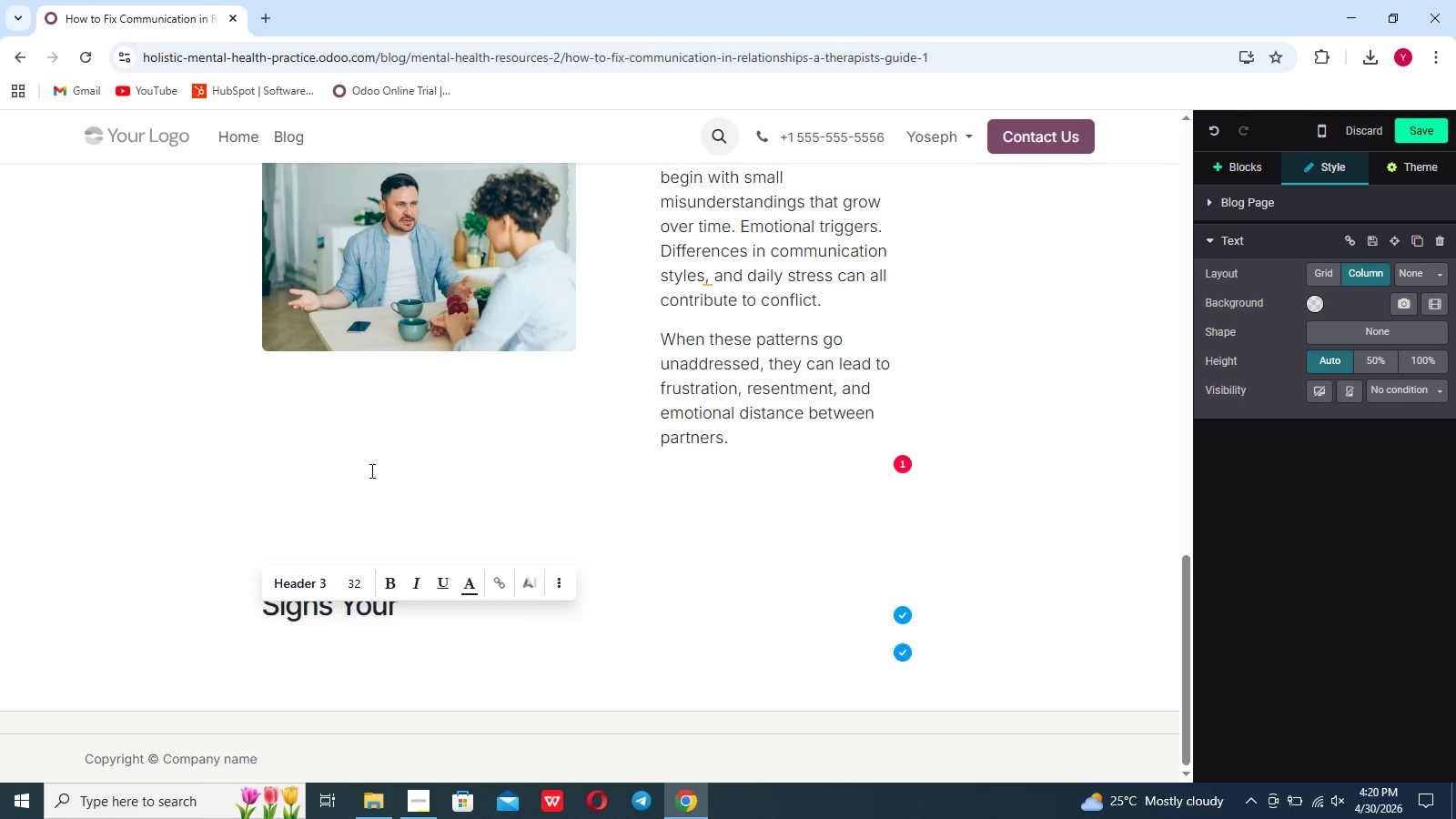 
type(Communication Needs Improvement)
 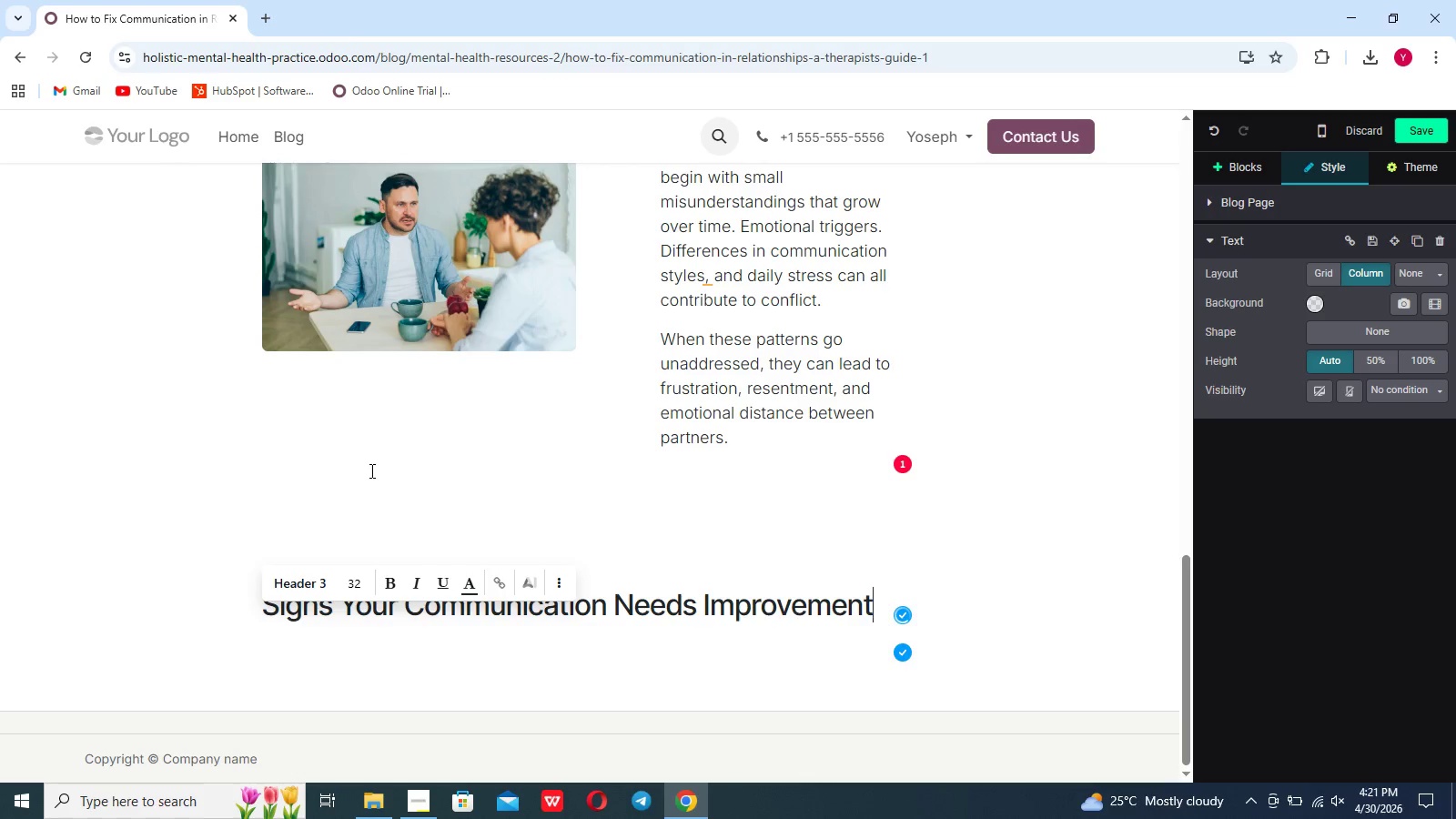 
key(Enter)
 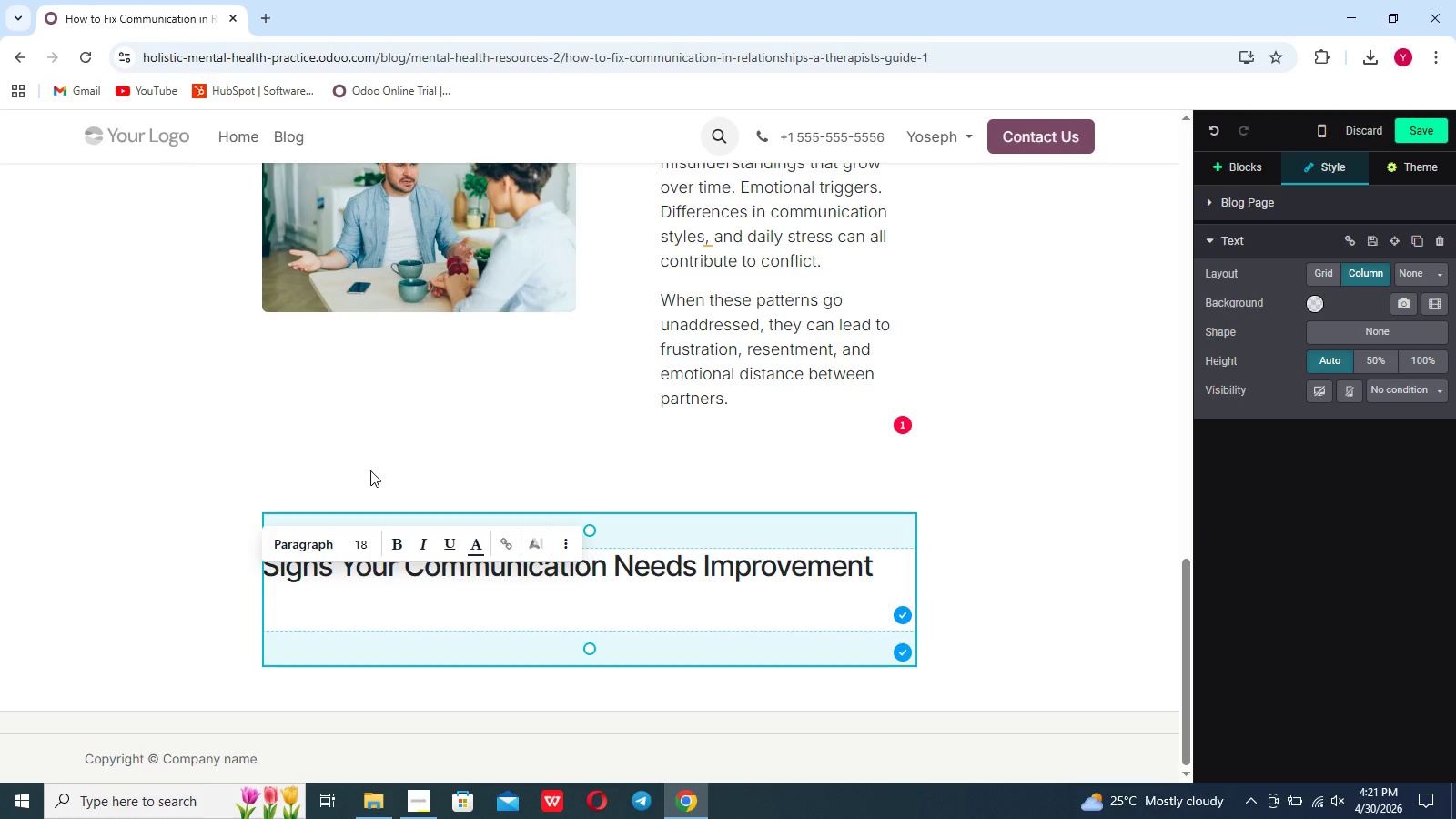 
key(Slash)
 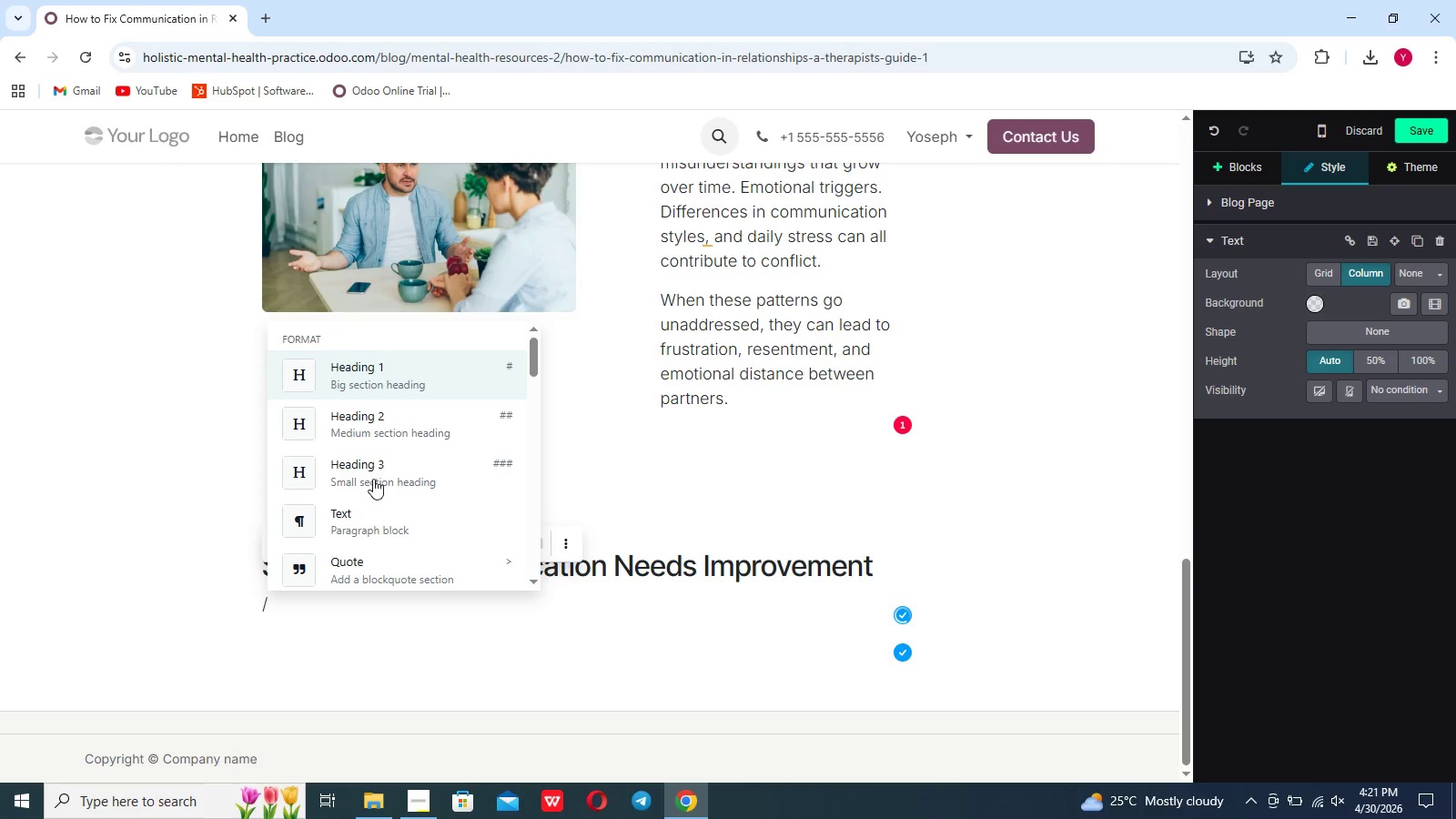 
scroll: coordinate [375, 481], scroll_direction: down, amount: 9.0
 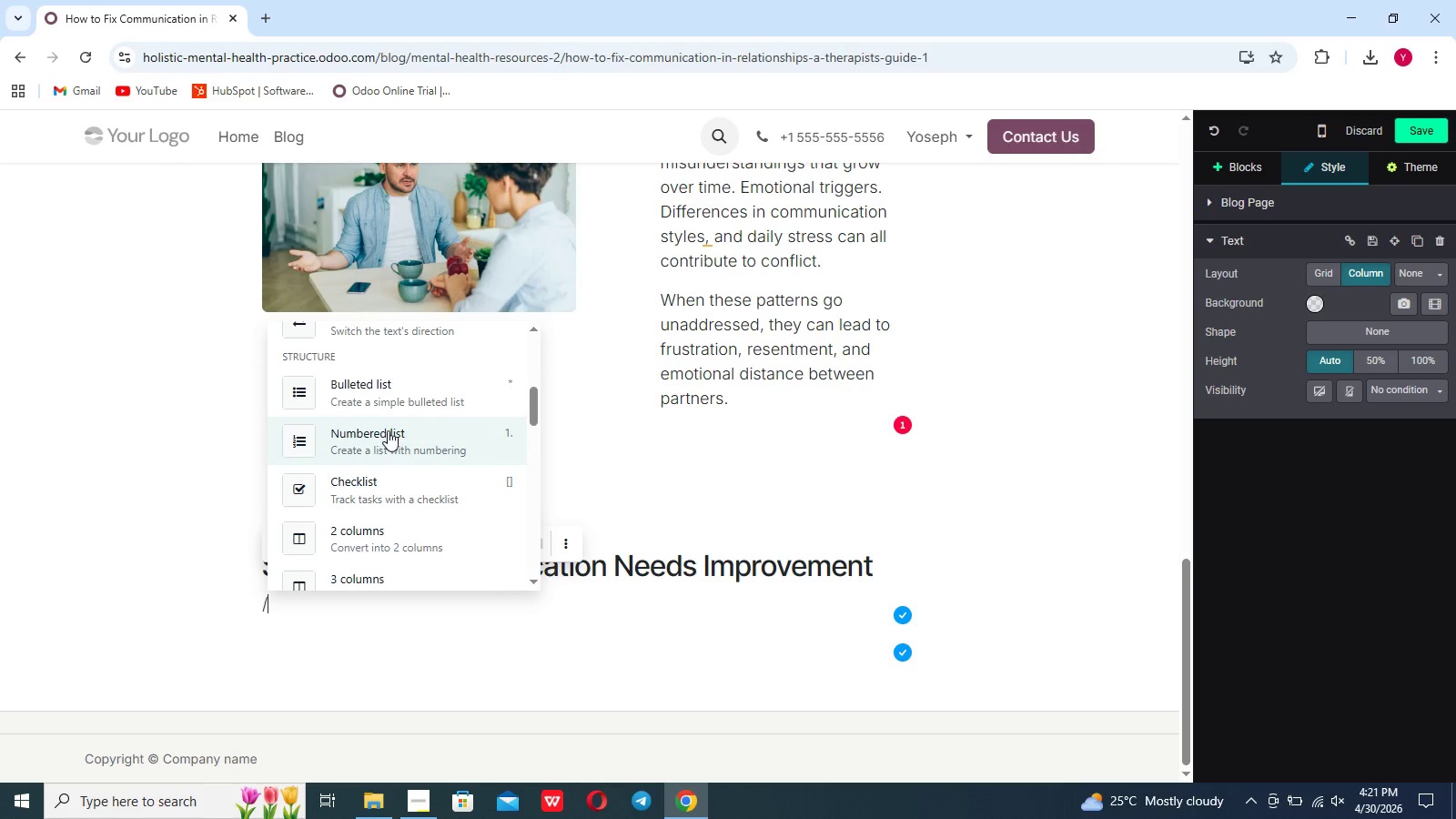 
left_click([394, 399])
 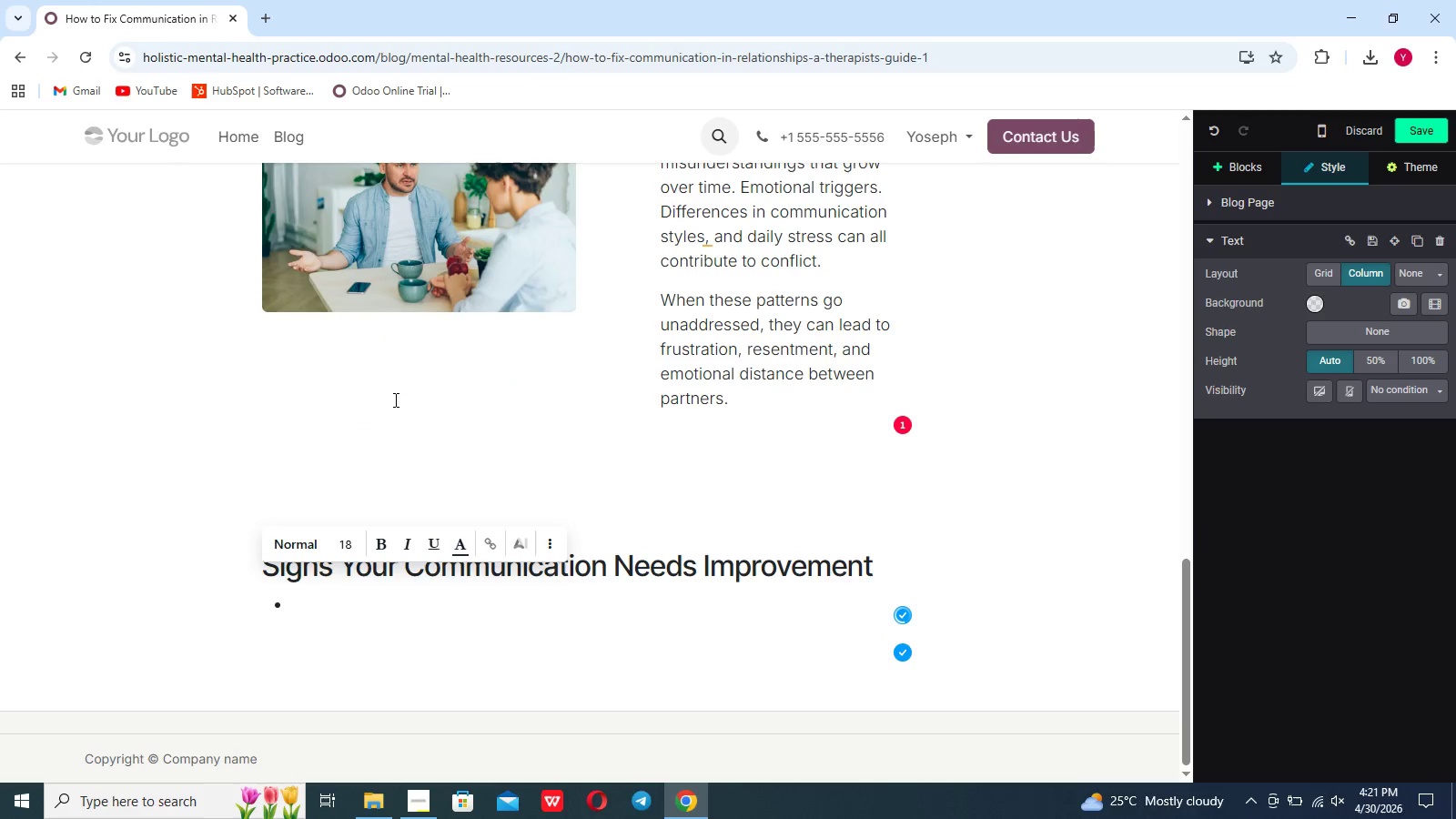 
type(x)
key(Backspace)
type(Conversatio)
 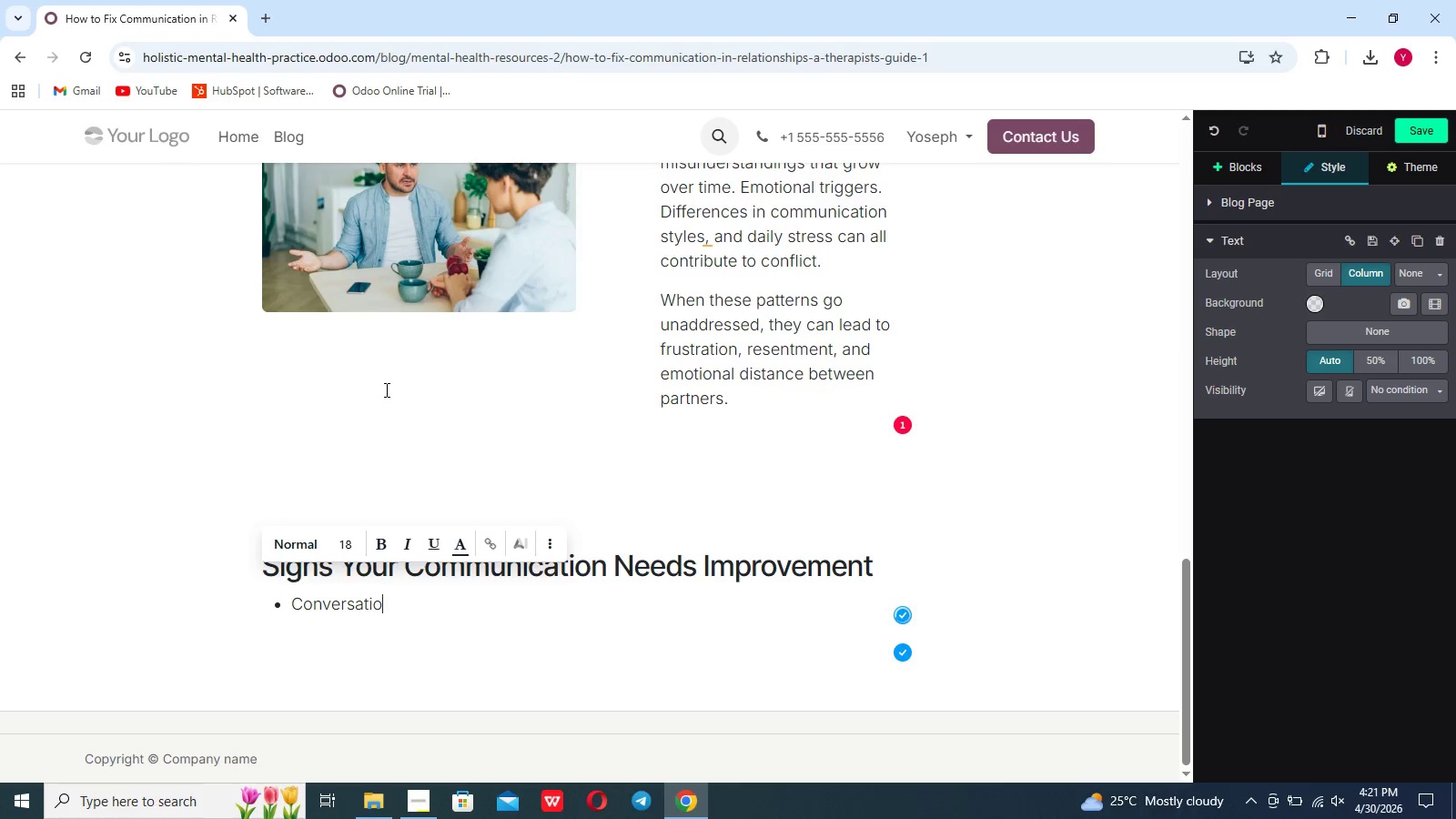 
type(ns quickly turns into ar)
 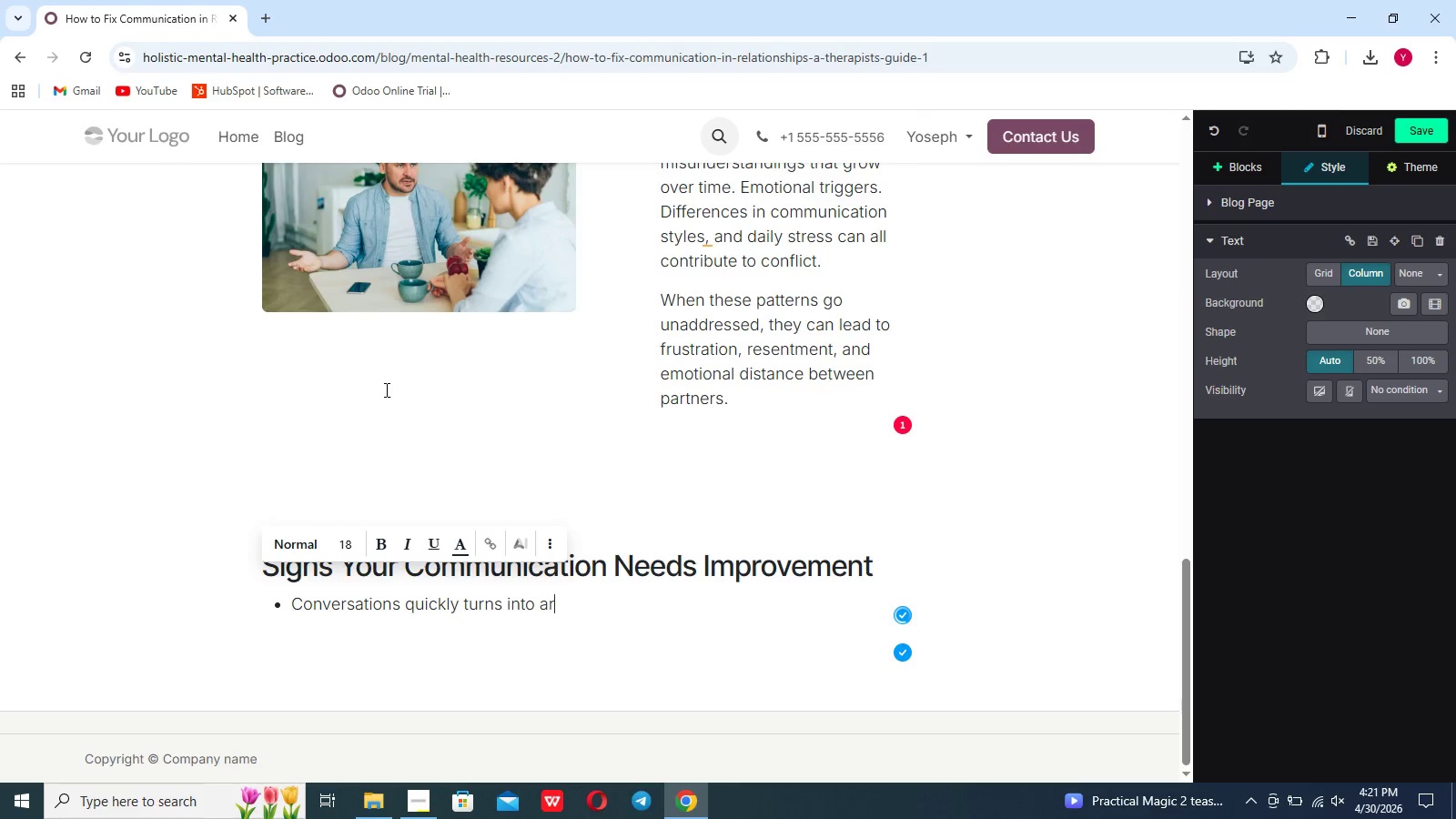 
type(guments)
 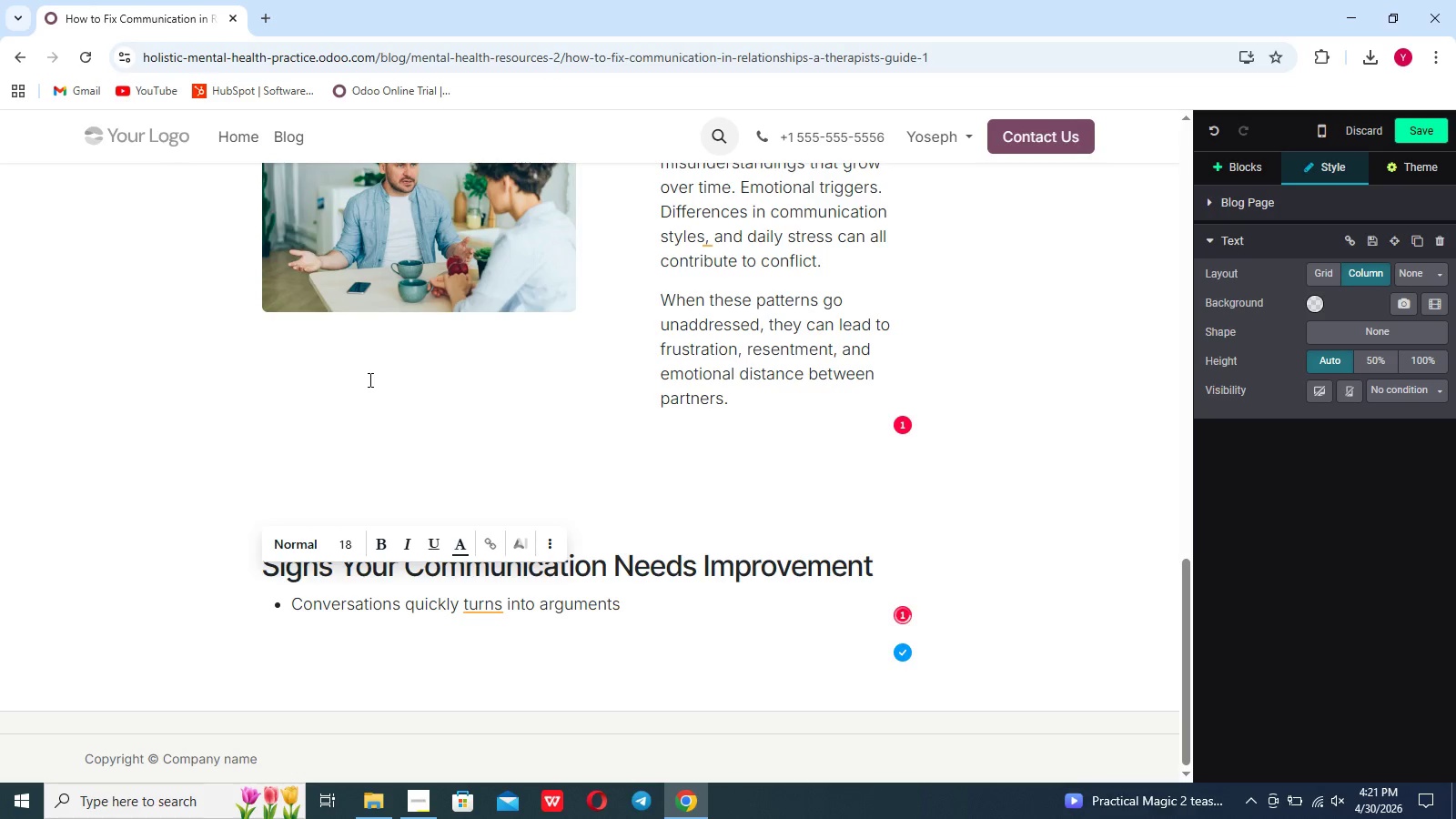 
key(Enter)
 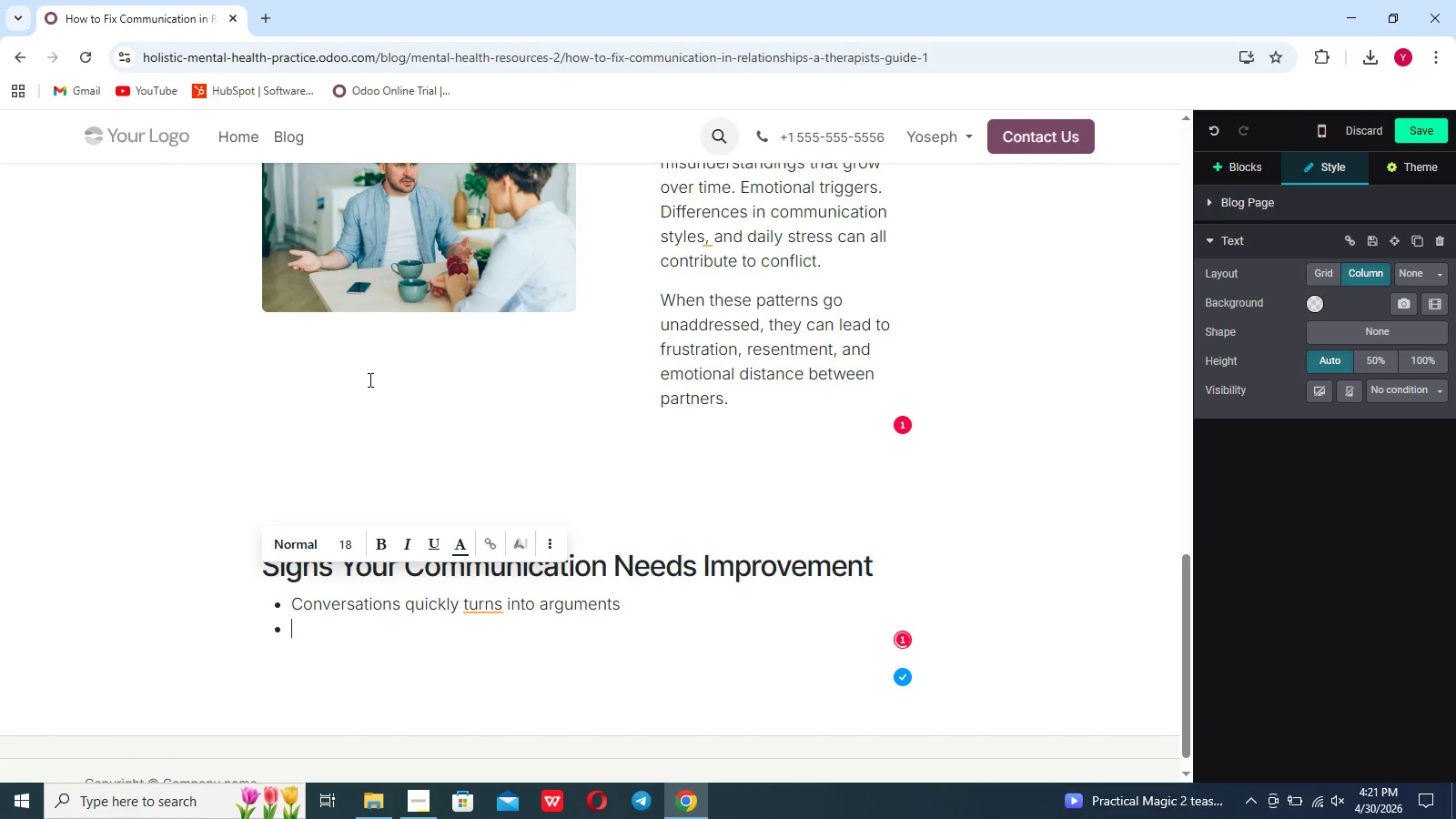 
type(one or both partenrs d)
key(Backspace)
type(feels unheard)
 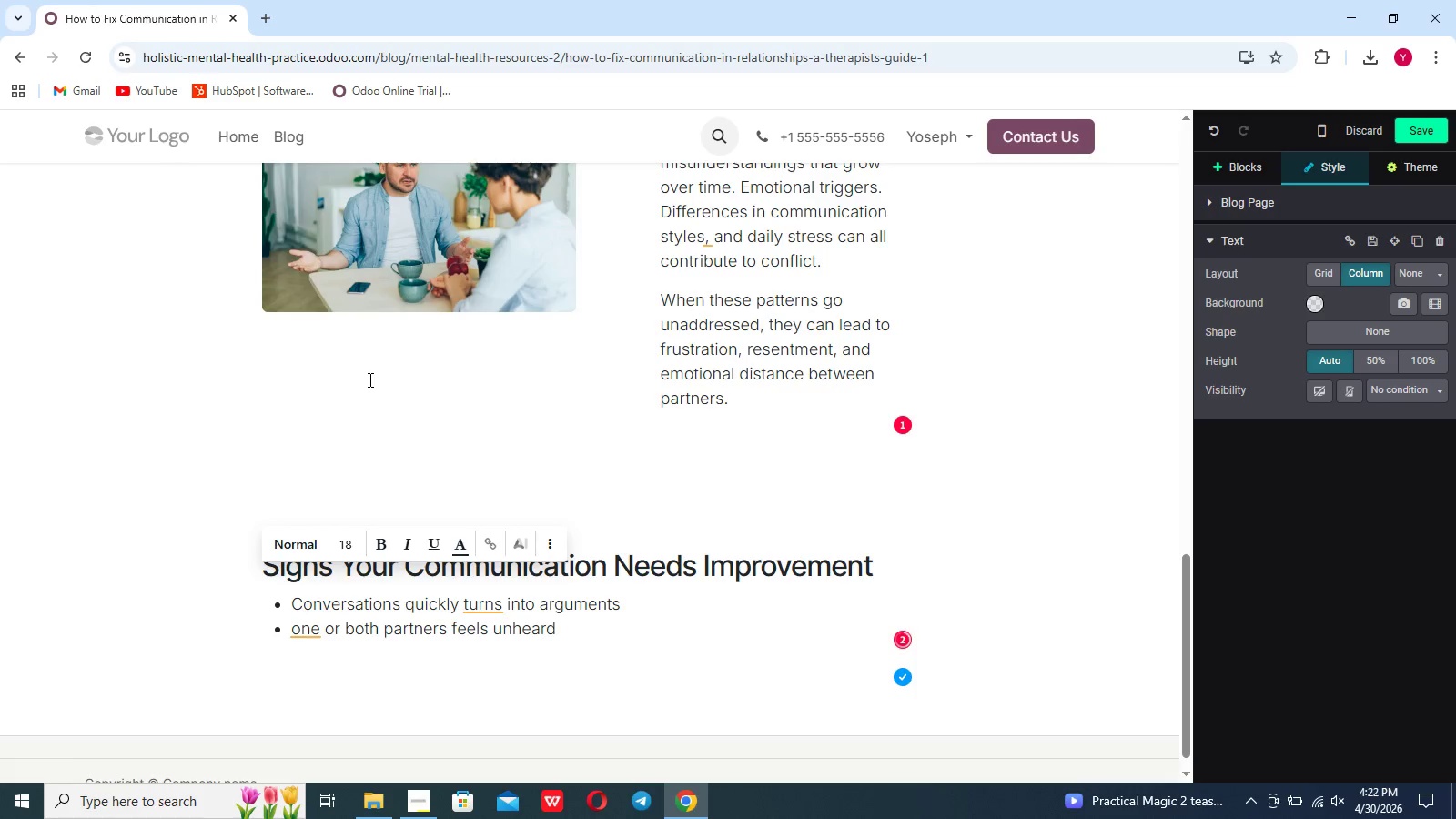 
key(Enter)
 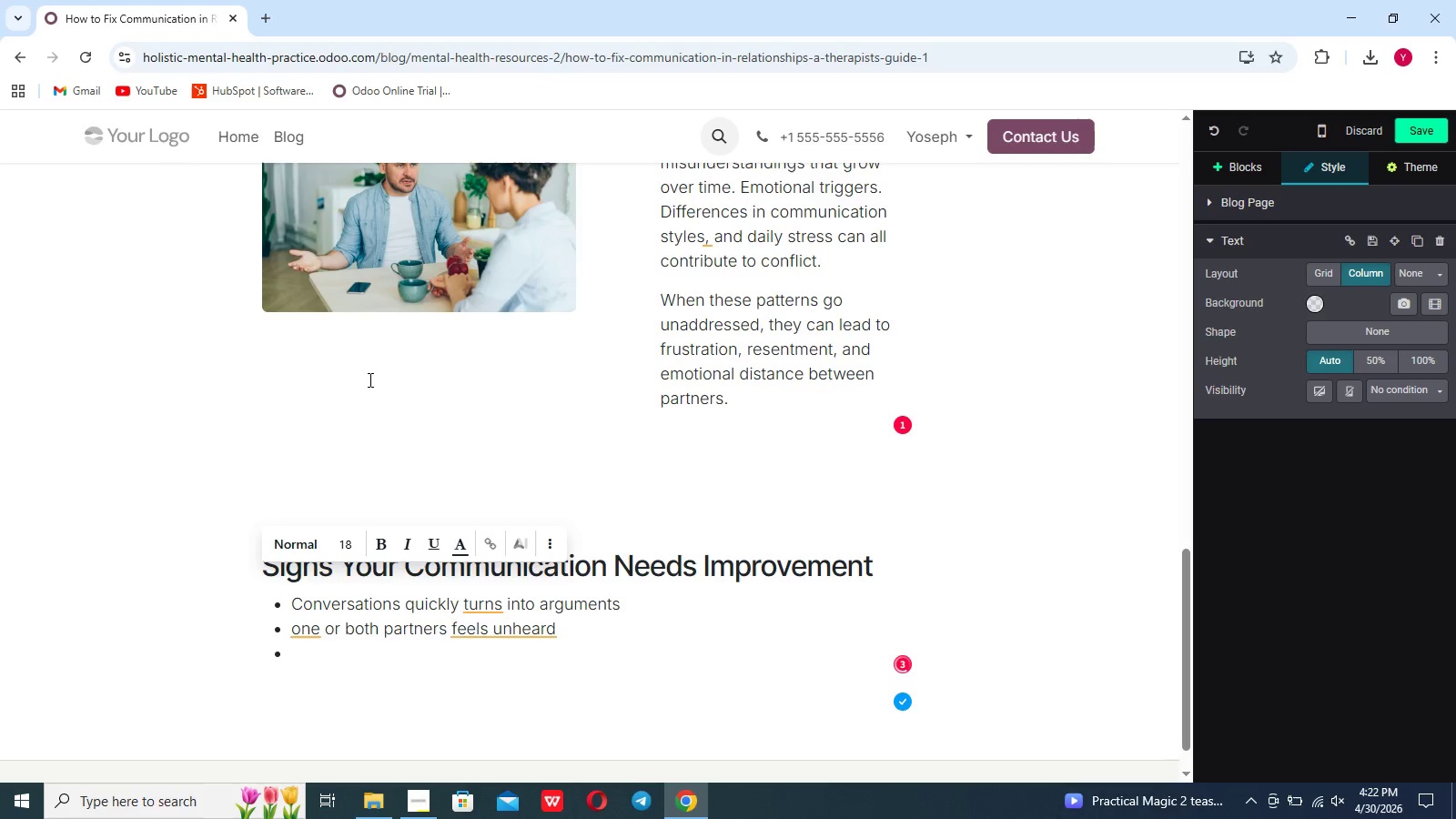 
type(important topics are avoided)
 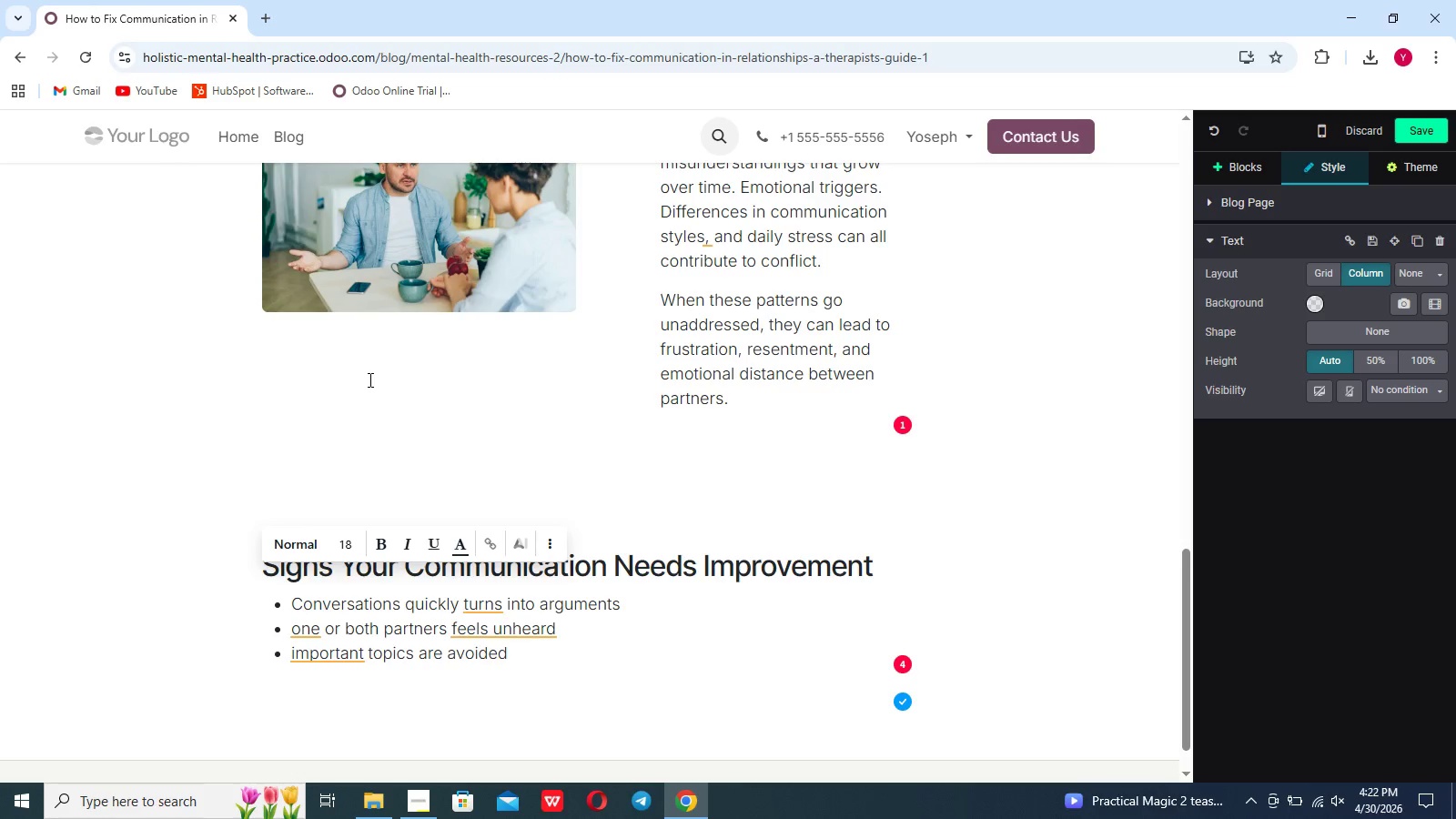 
key(Enter)
 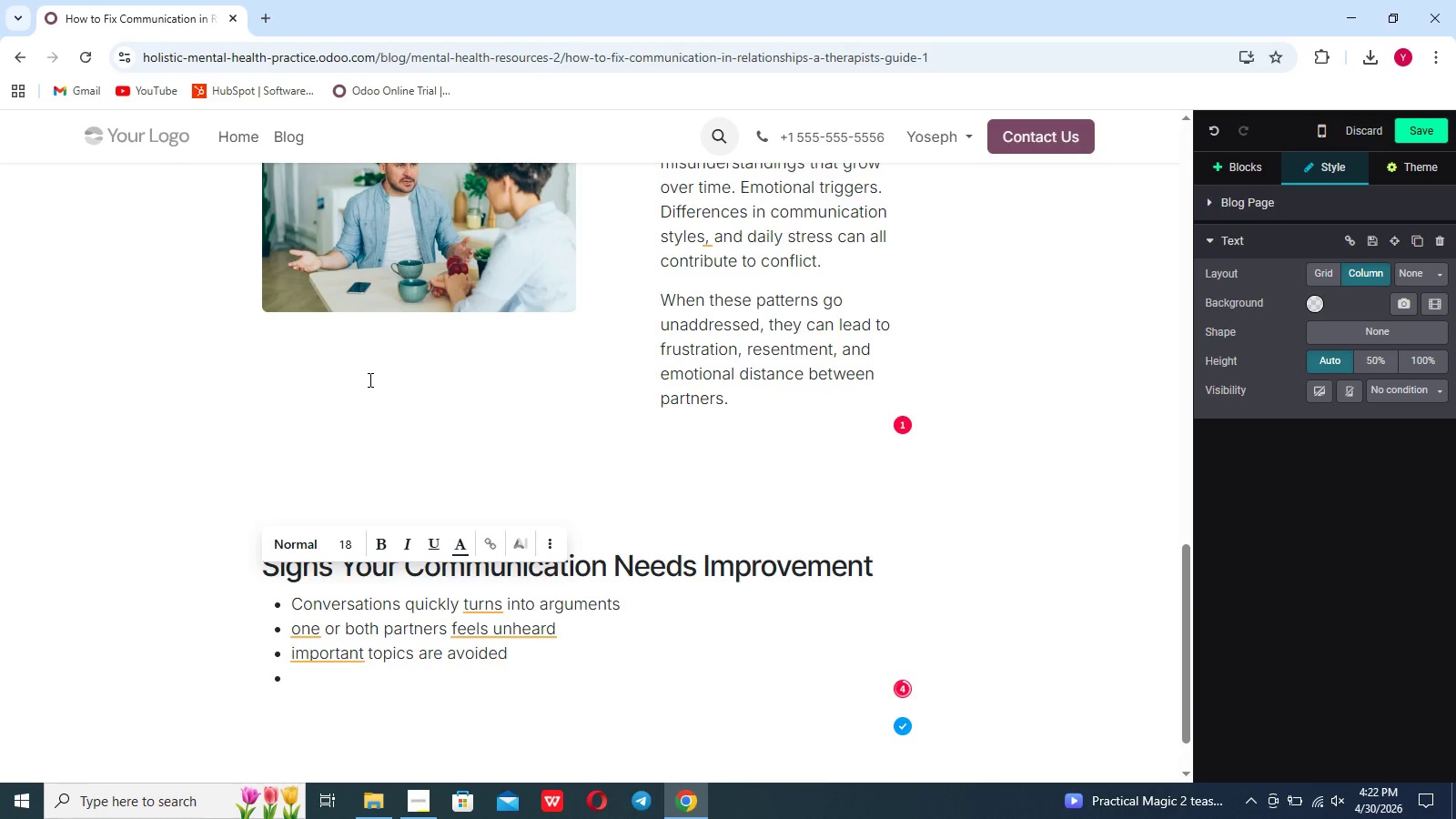 
type(amLL)
key(Backspace)
key(Backspace)
key(Backspace)
key(Backspace)
type(small issues escalate)
 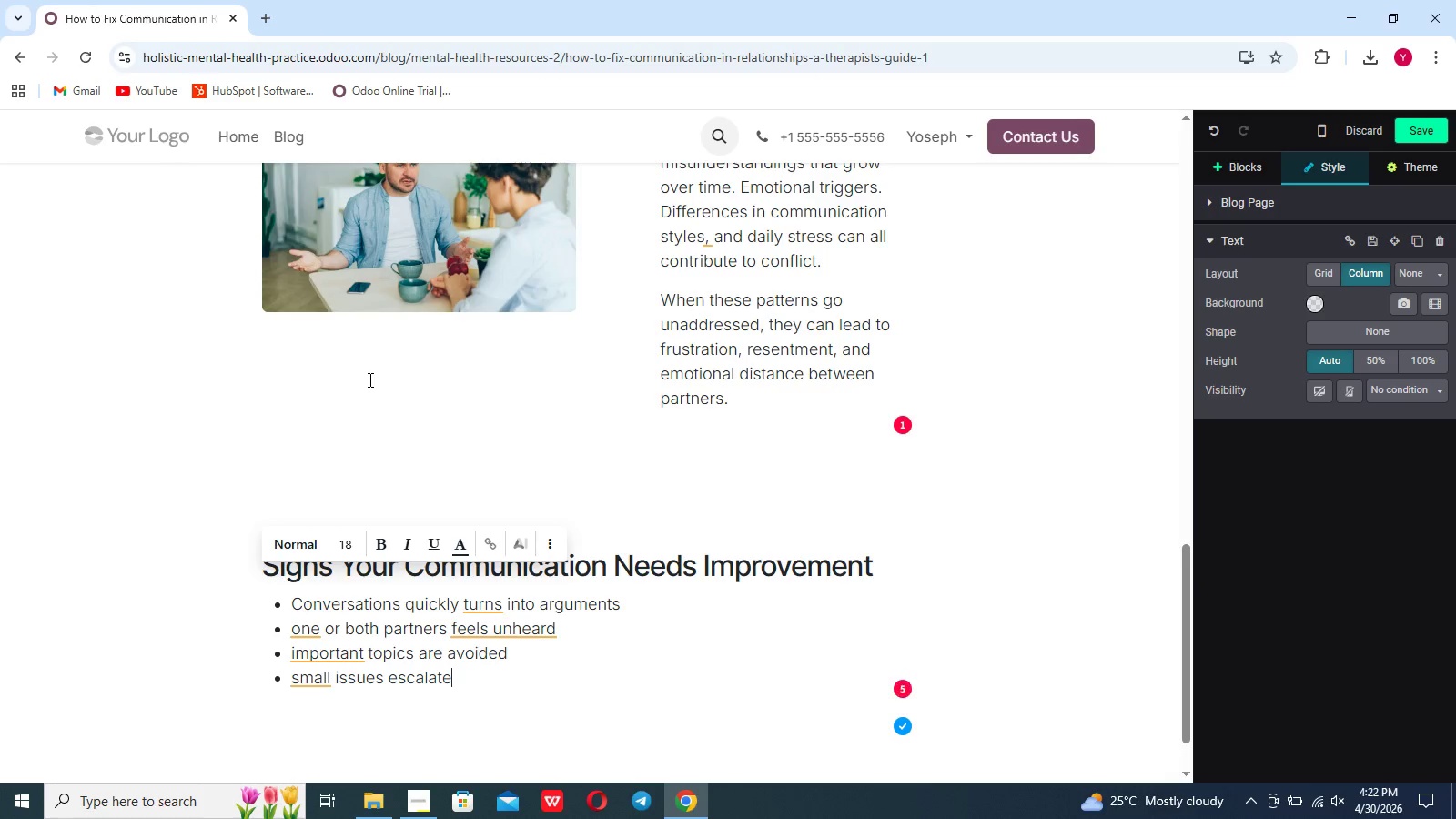 
type( quickly)
 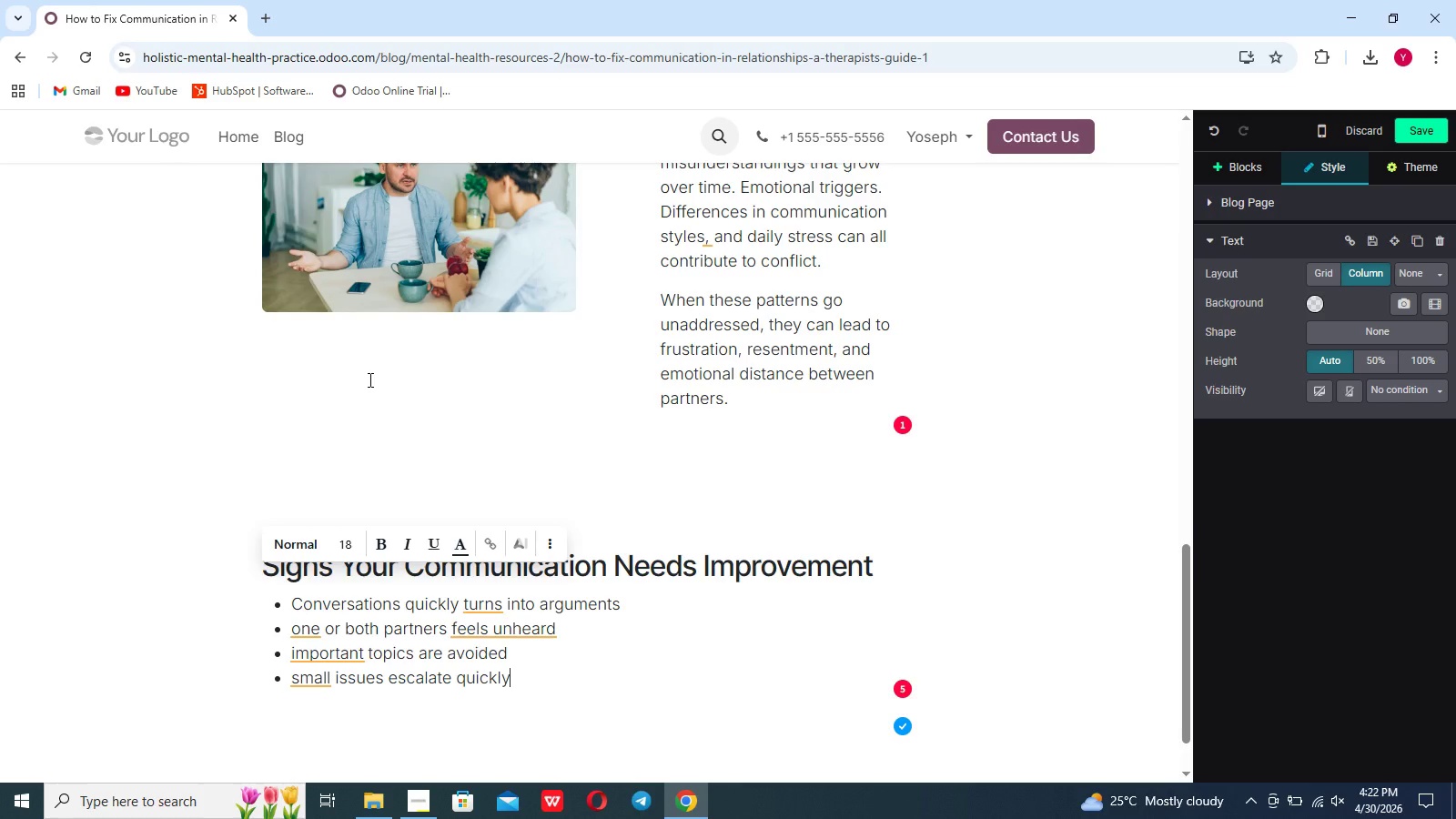 
key(Backslash)
 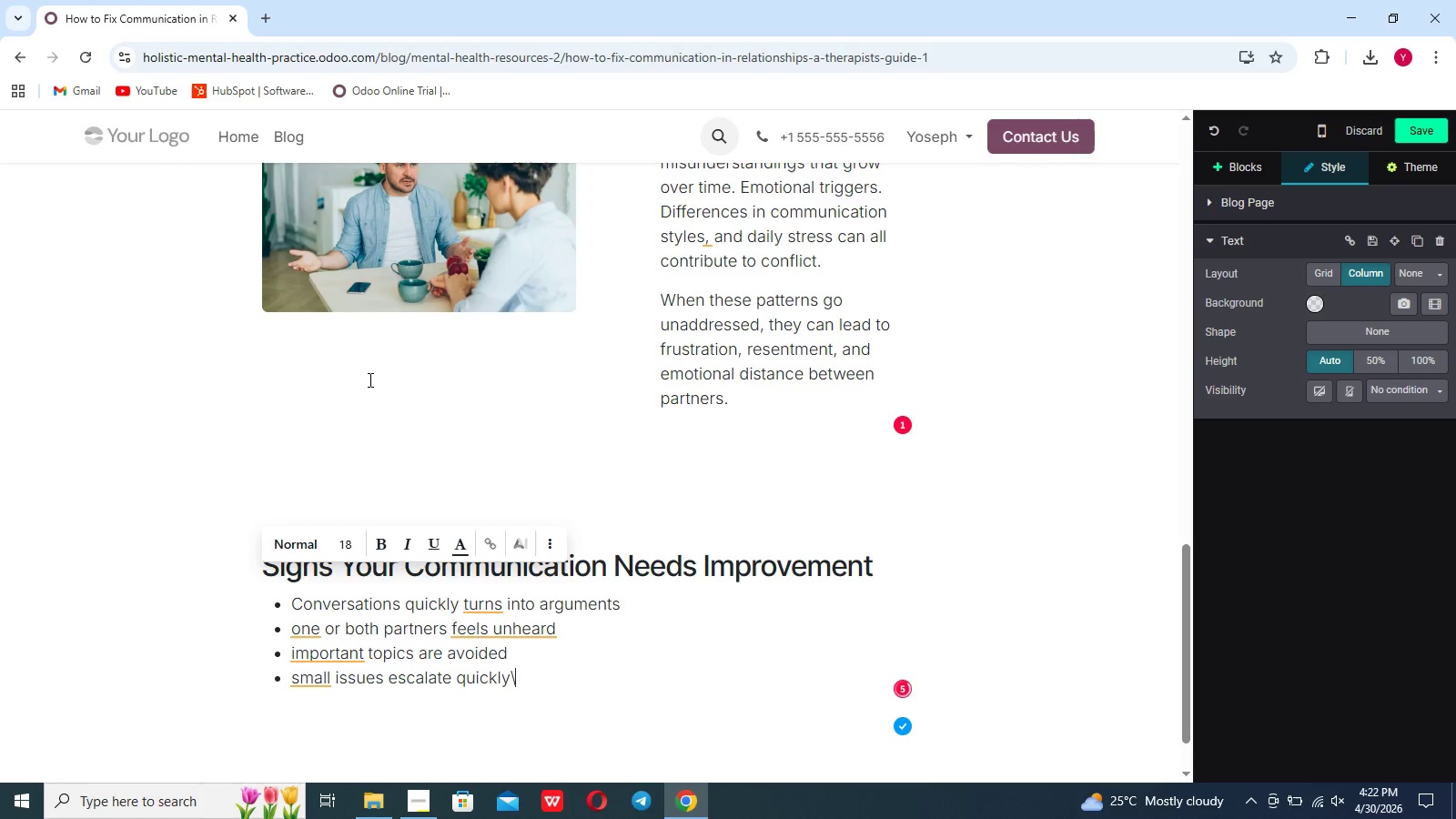 
key(Backspace)
 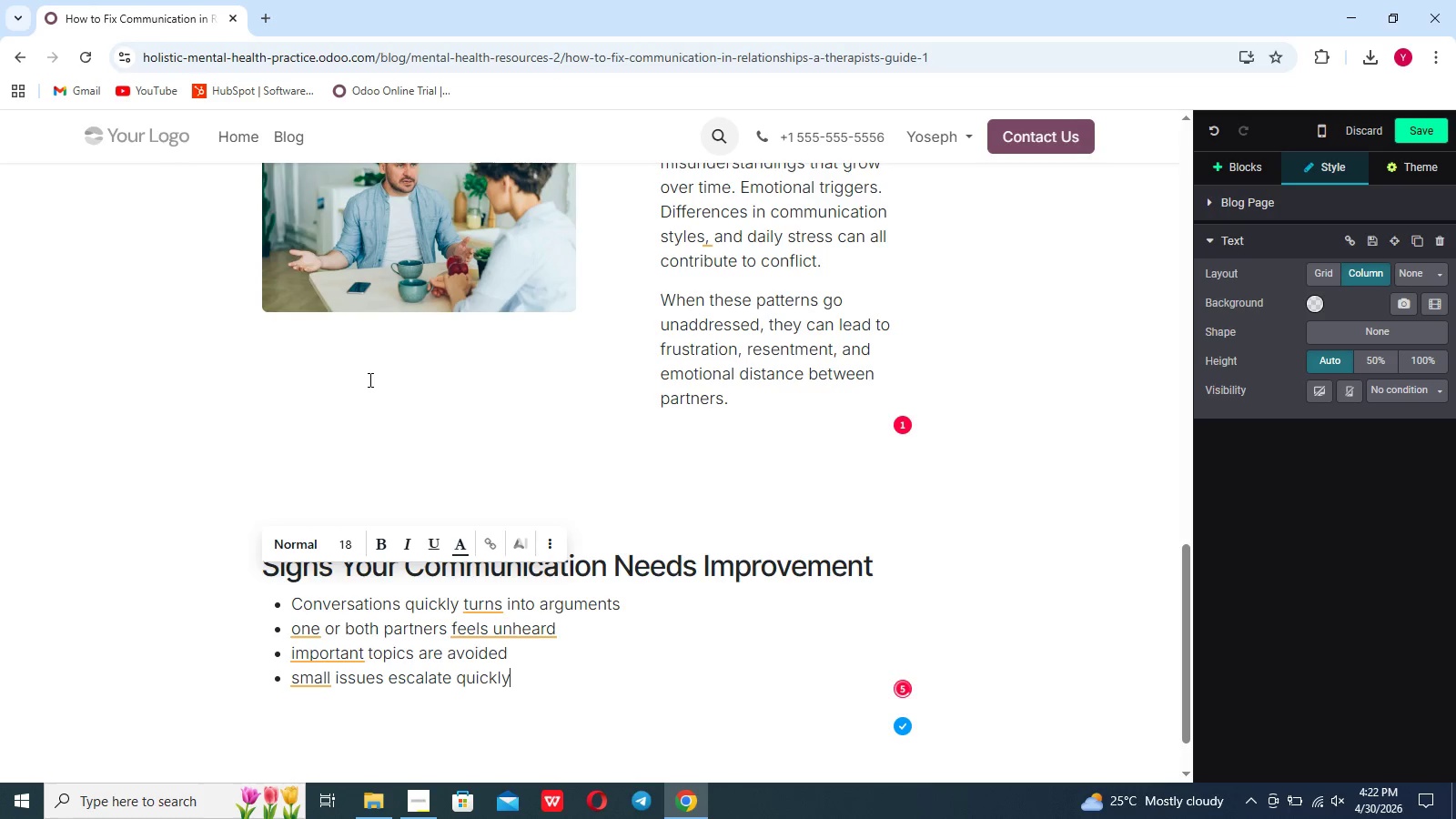 
key(Shift+Enter)
 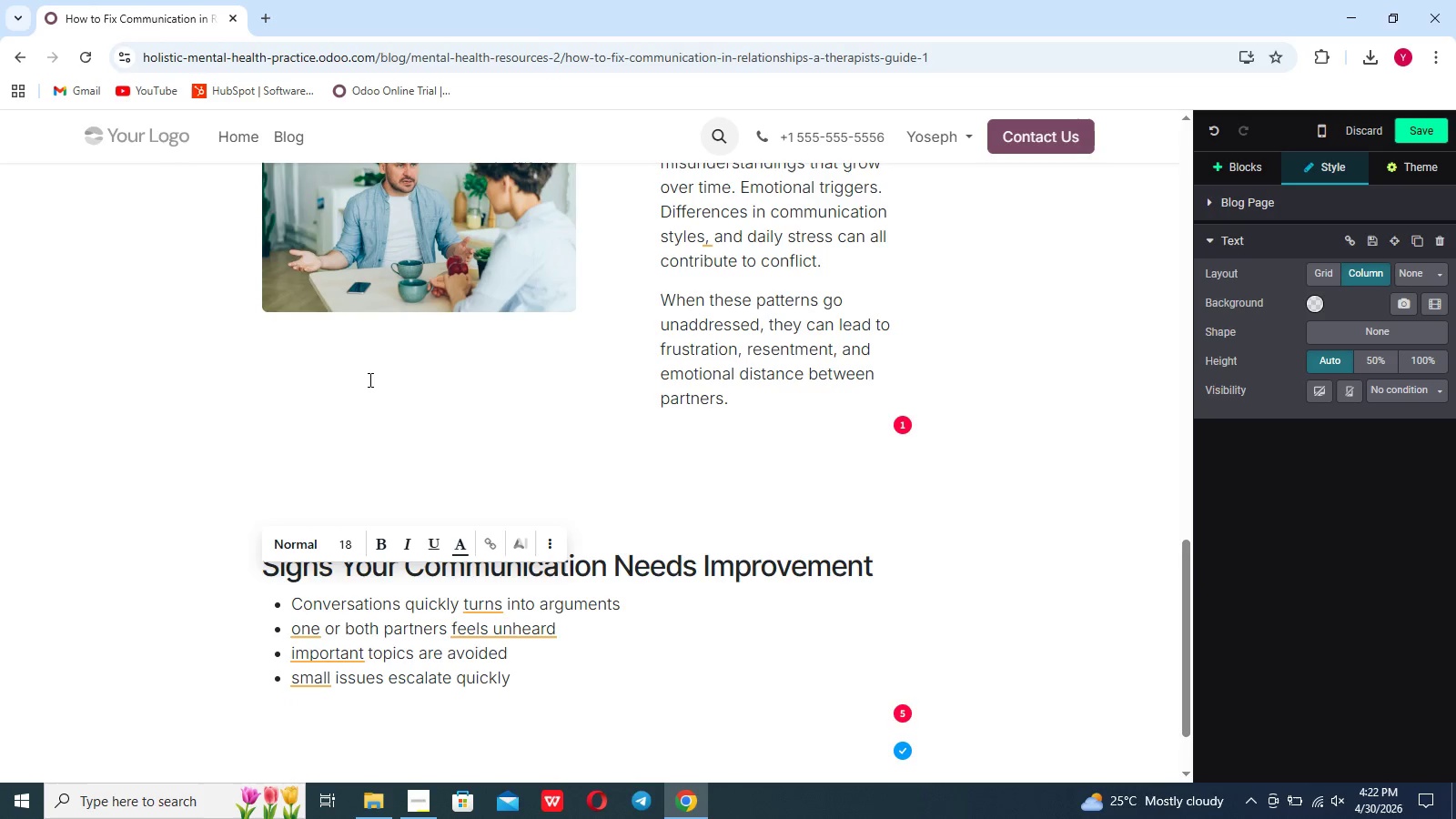 
type(Recognixing these signs a)
key(Backspace)
type(early is the forst step toward building healtji)
key(Backspace)
key(Backspace)
type(hier communication)
 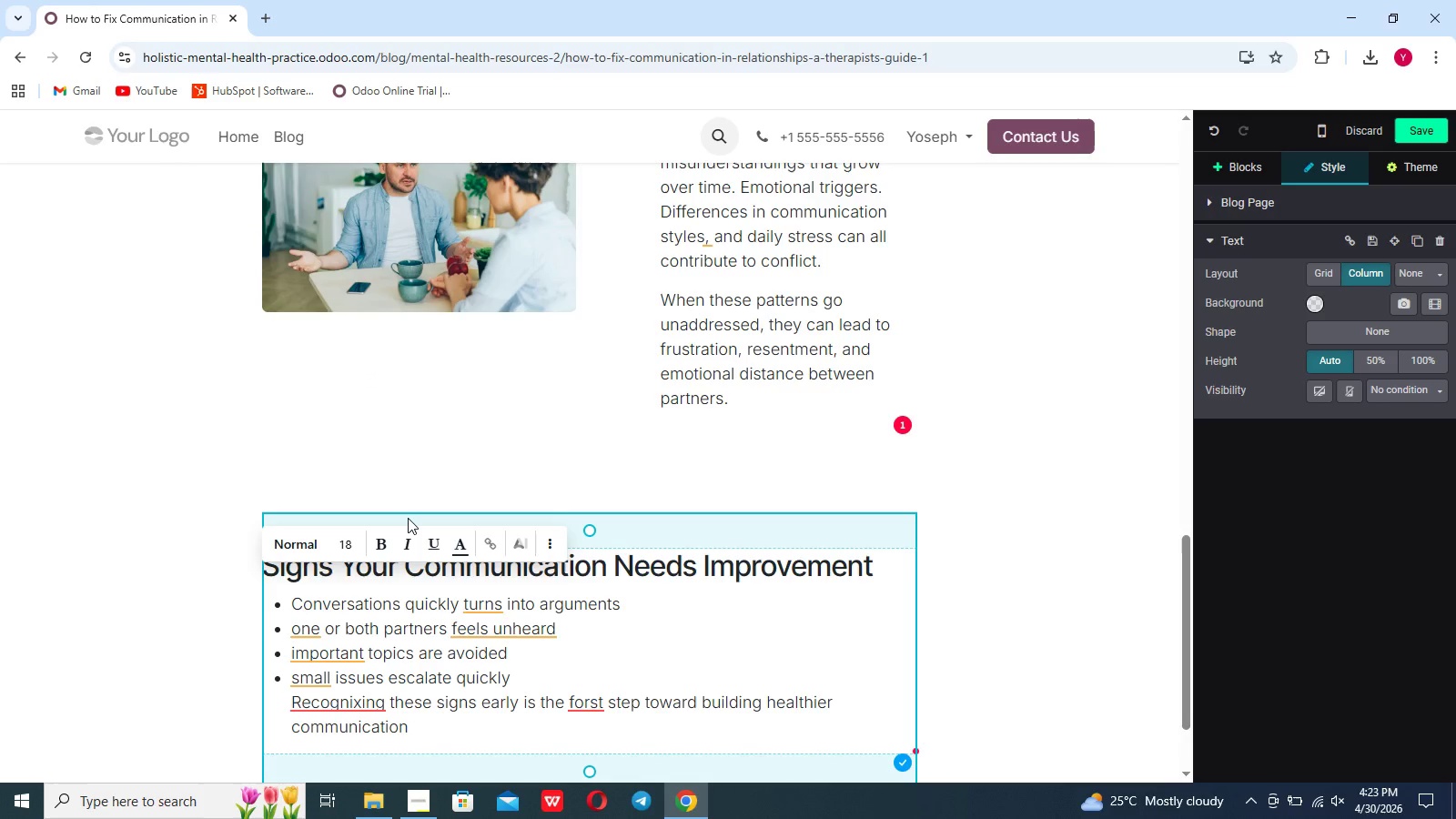 
key(Period)
 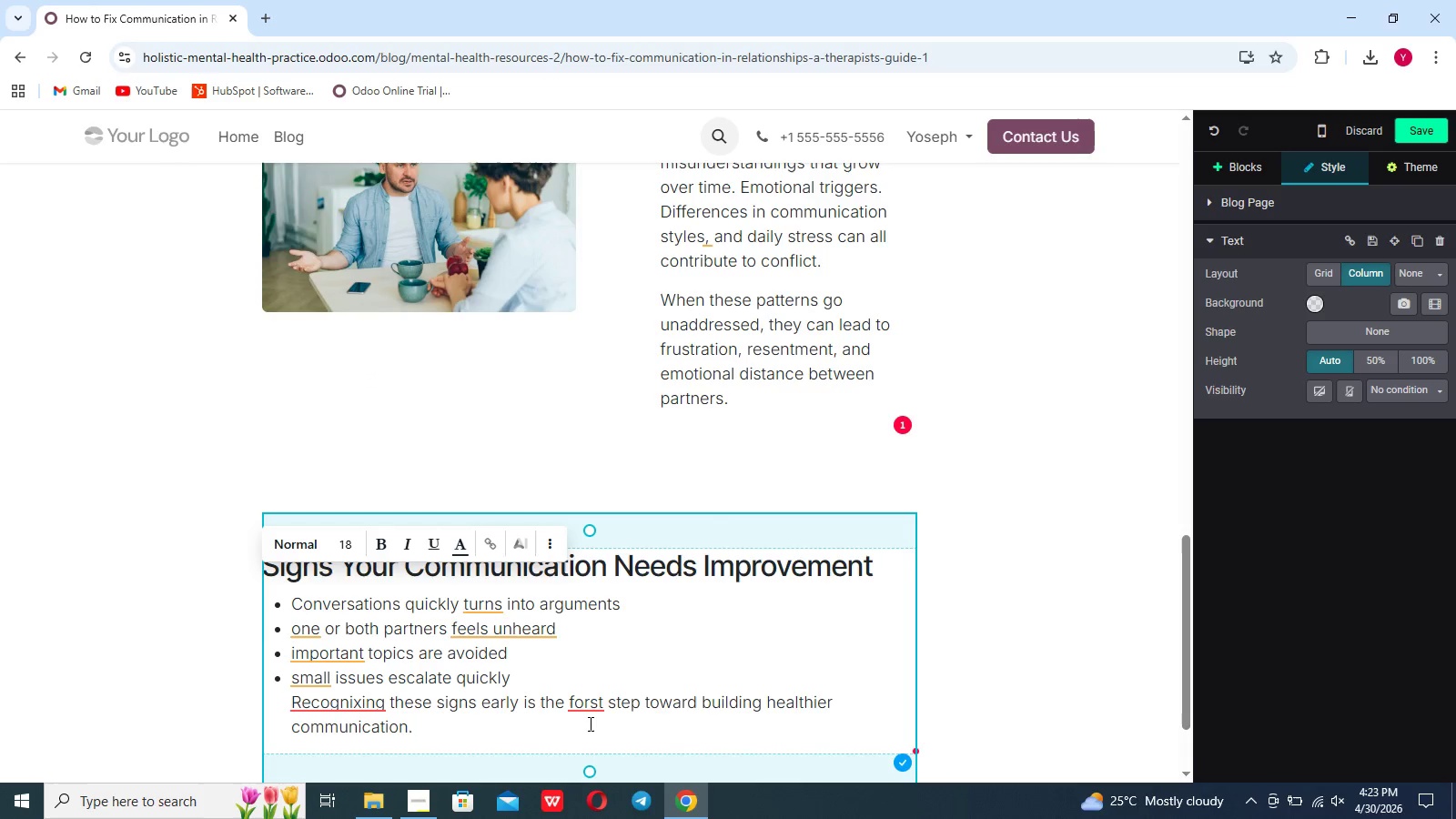 
left_click([586, 713])
 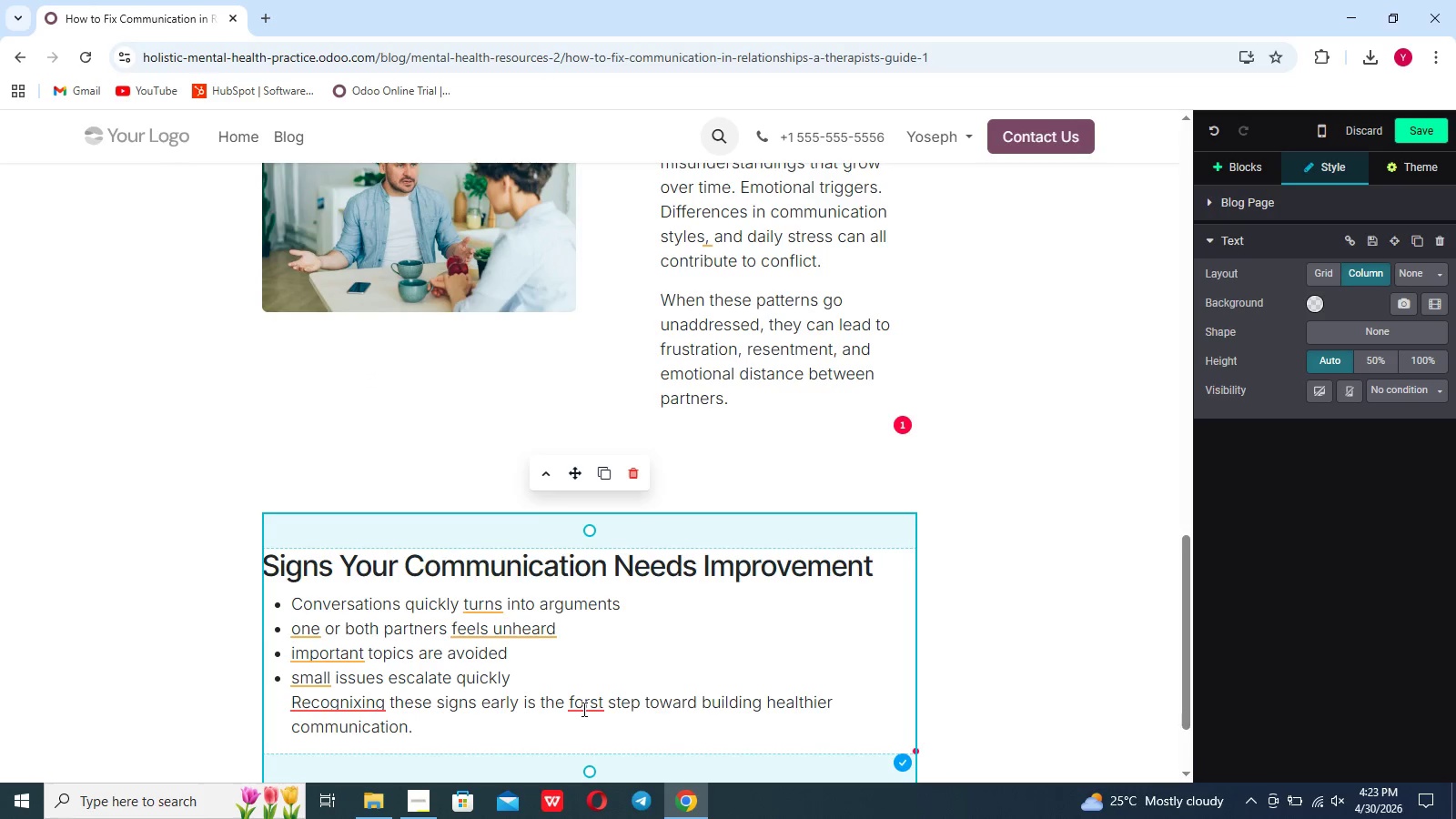 
left_click([581, 704])
 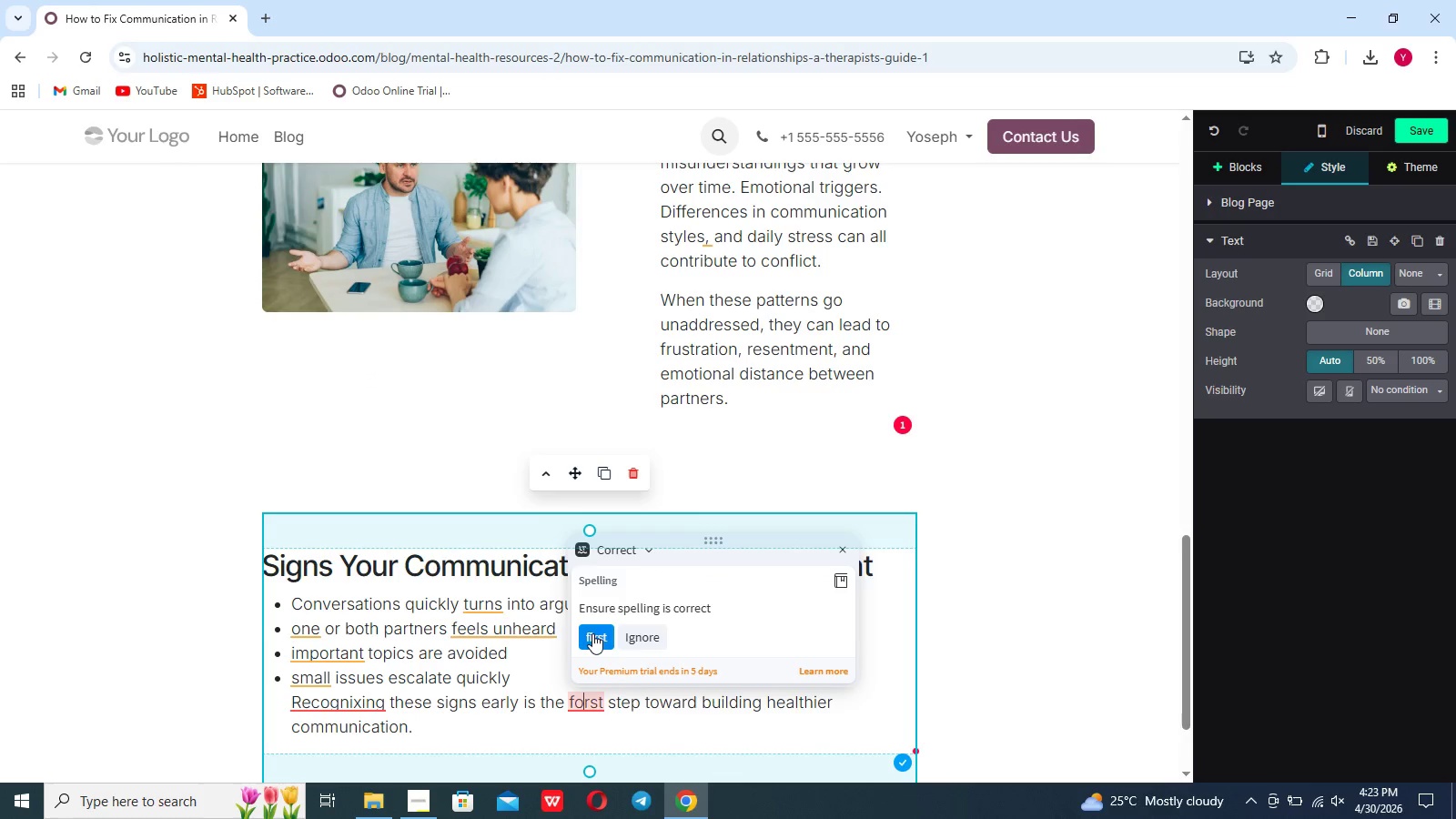 
left_click([592, 633])
 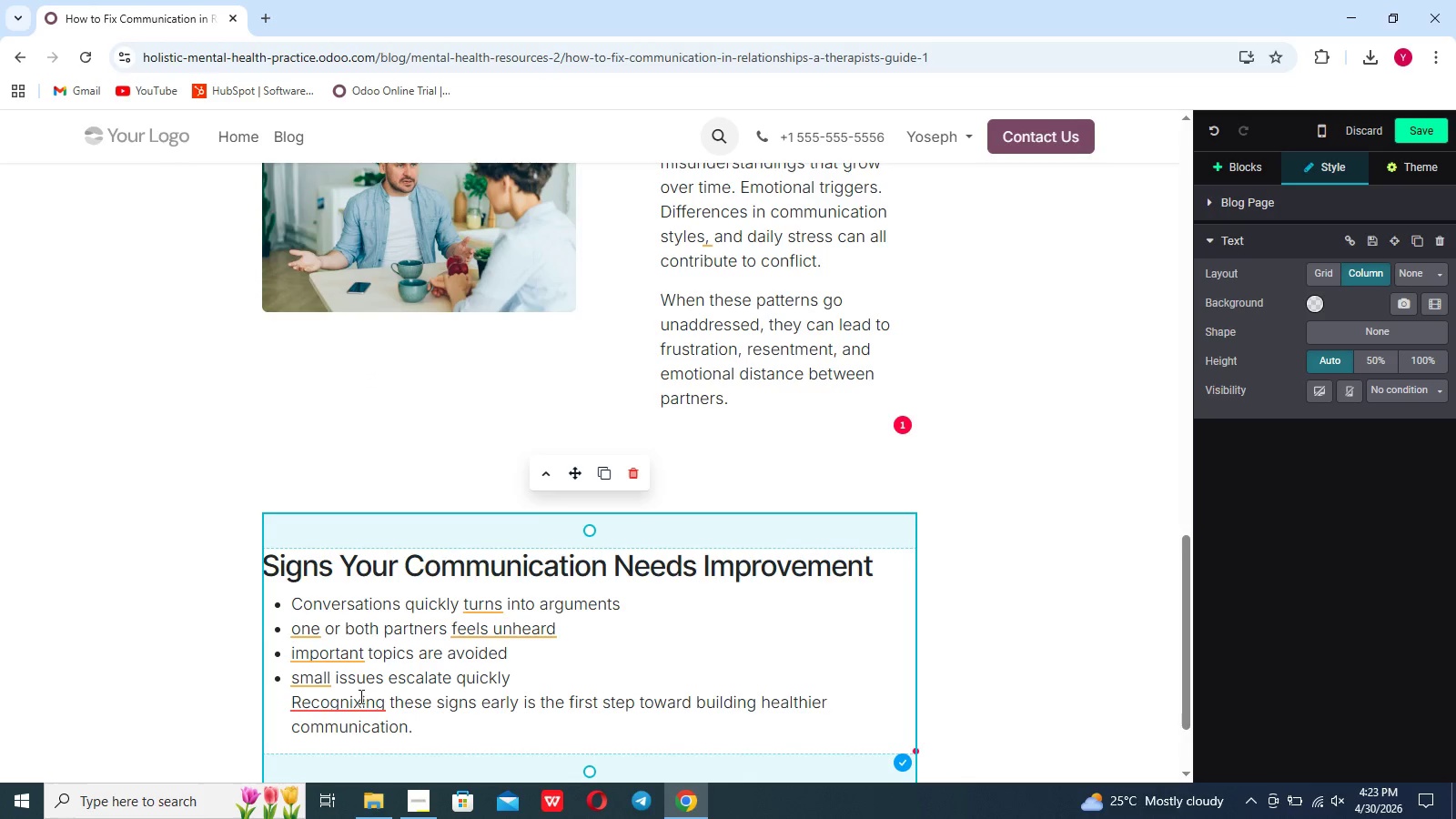 
left_click([359, 703])
 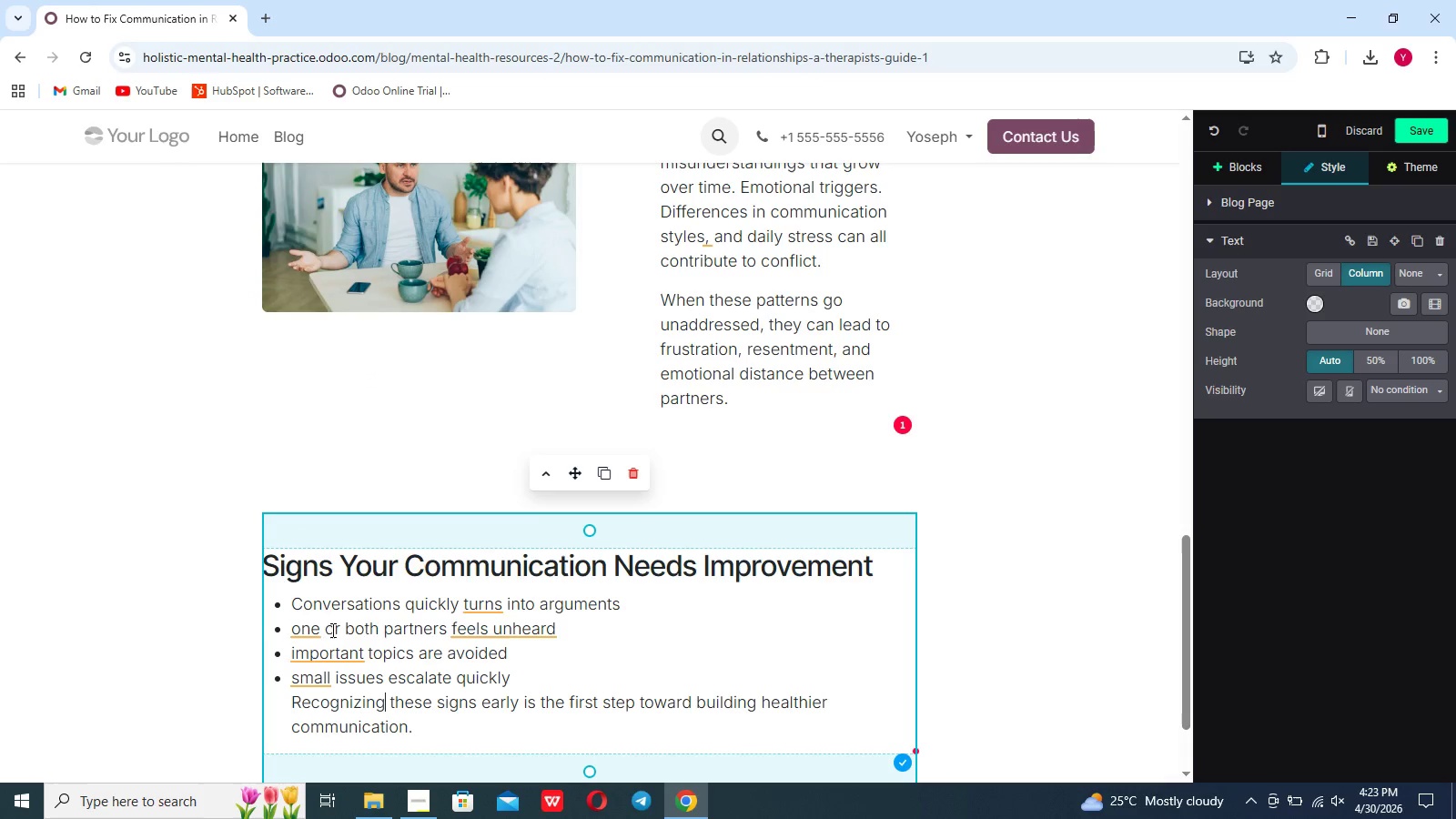 
left_click([471, 633])
 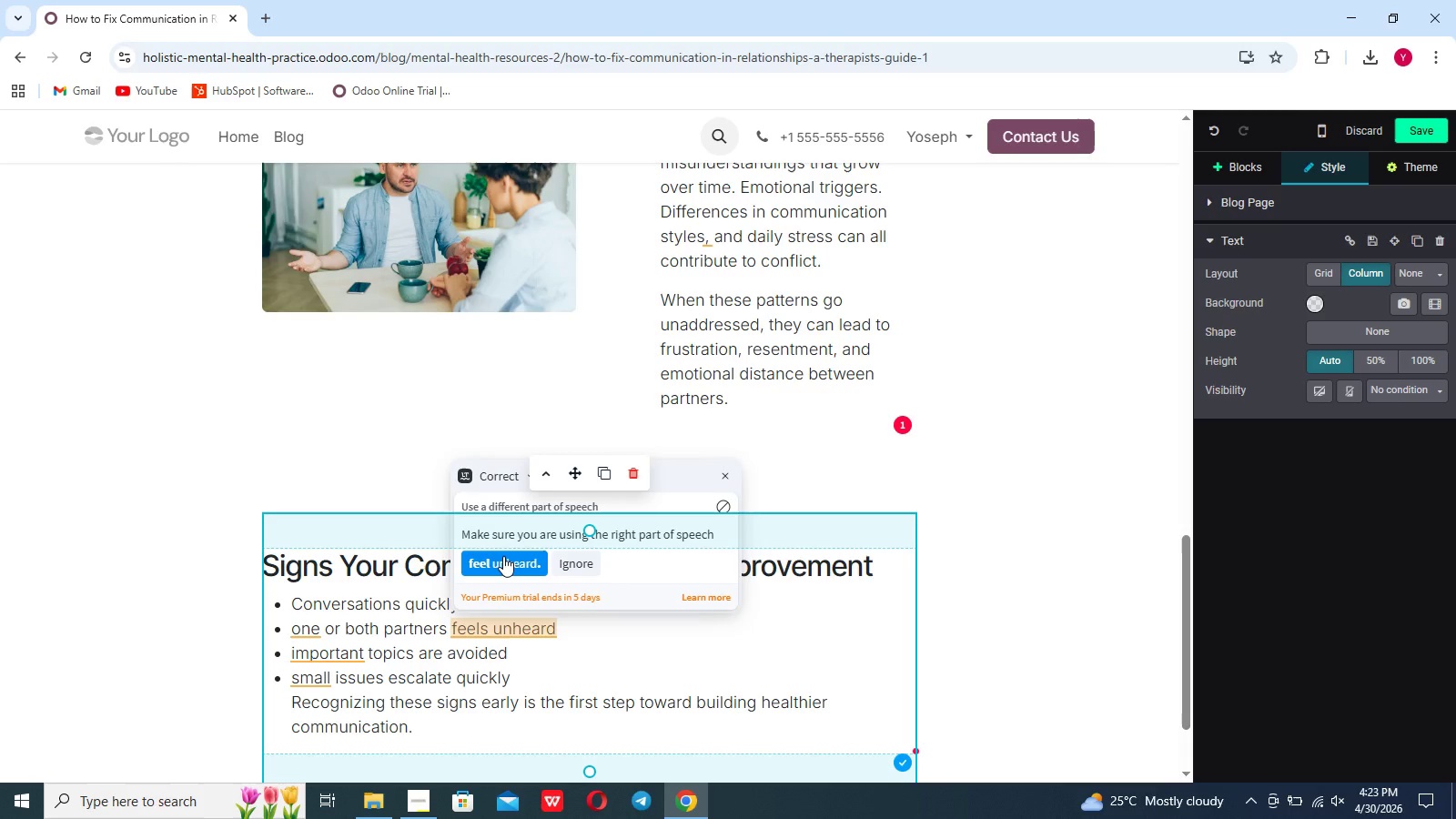 
left_click([503, 556])
 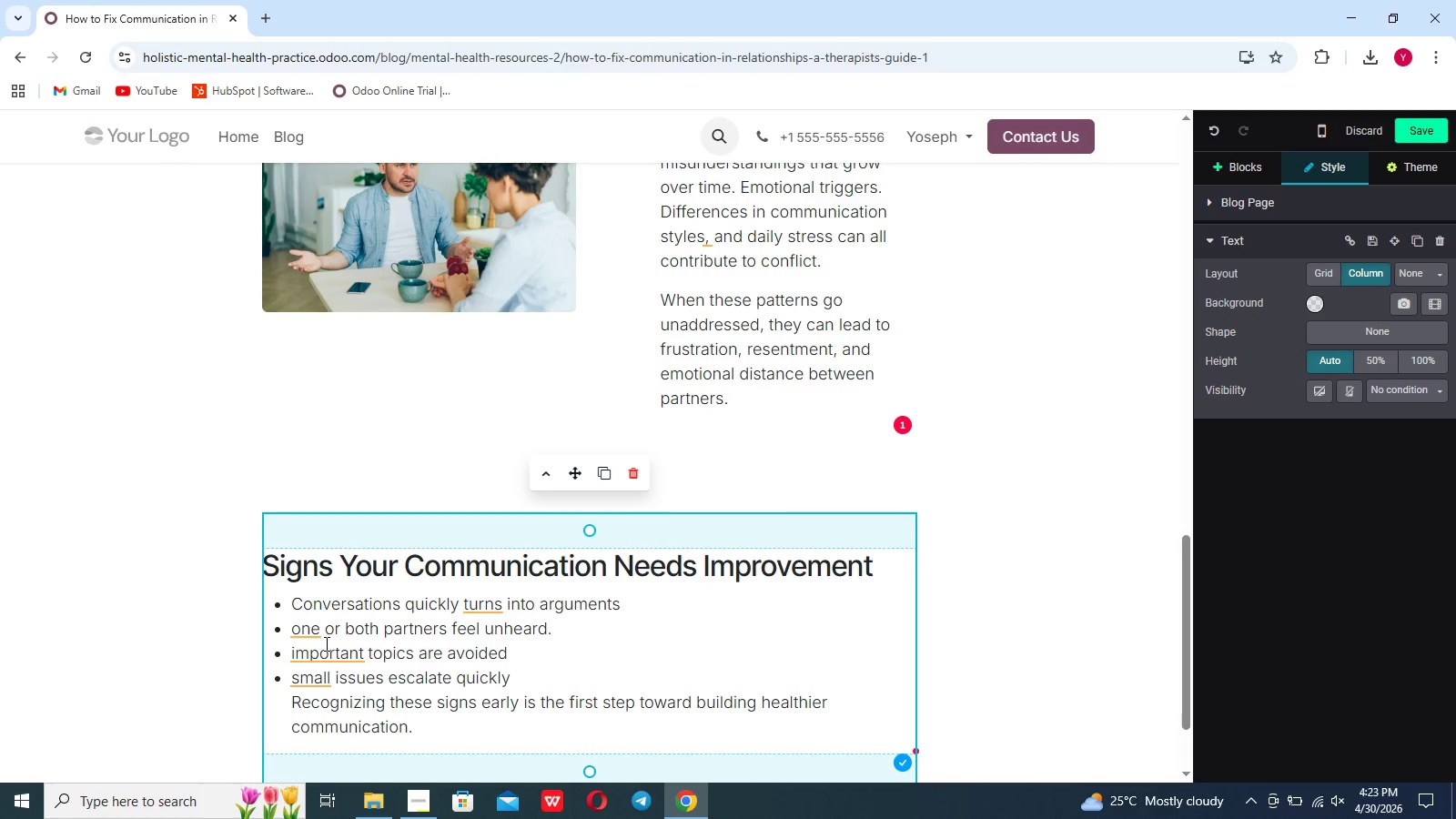 
left_click([325, 652])
 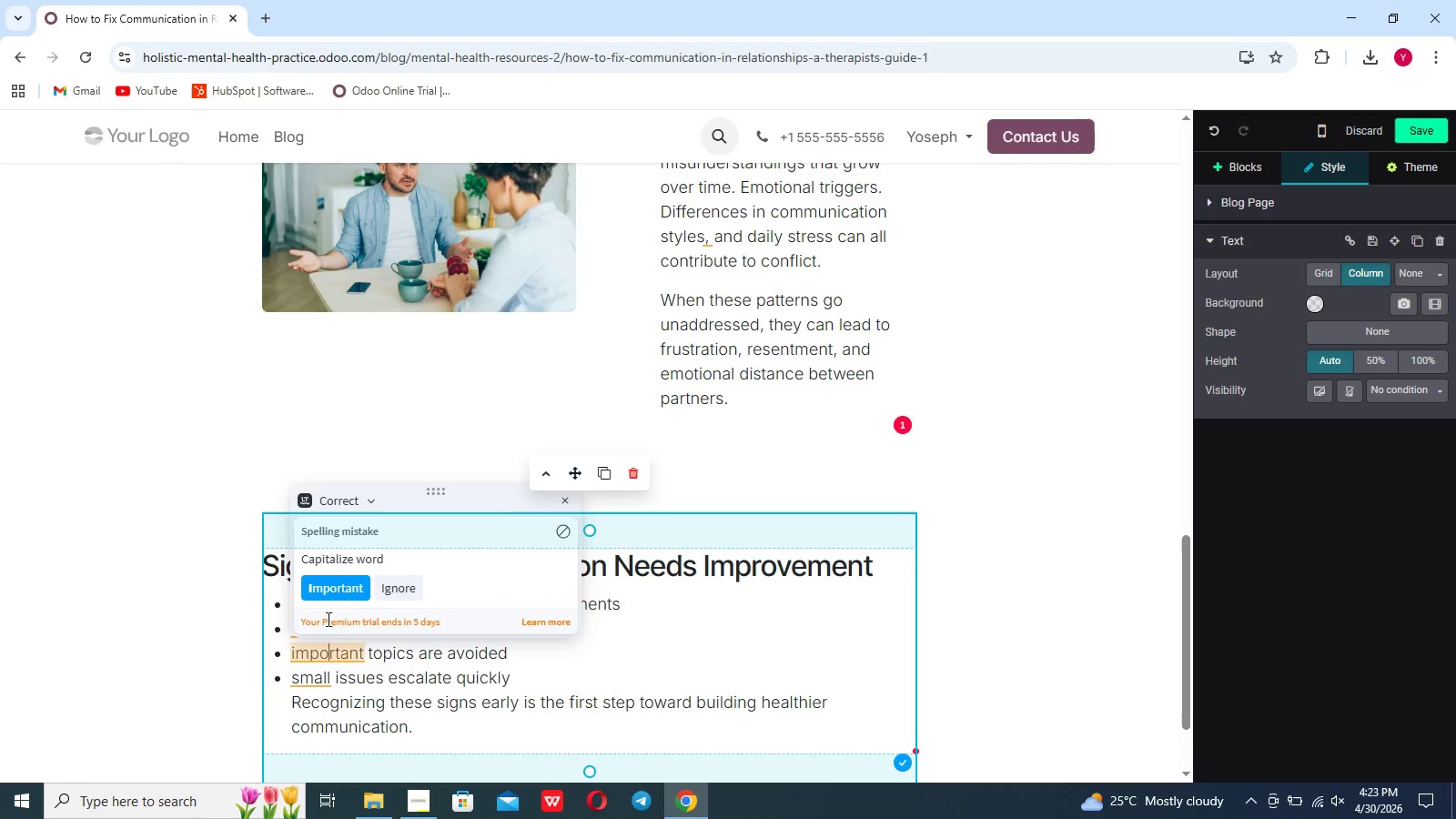 
left_click([325, 595])
 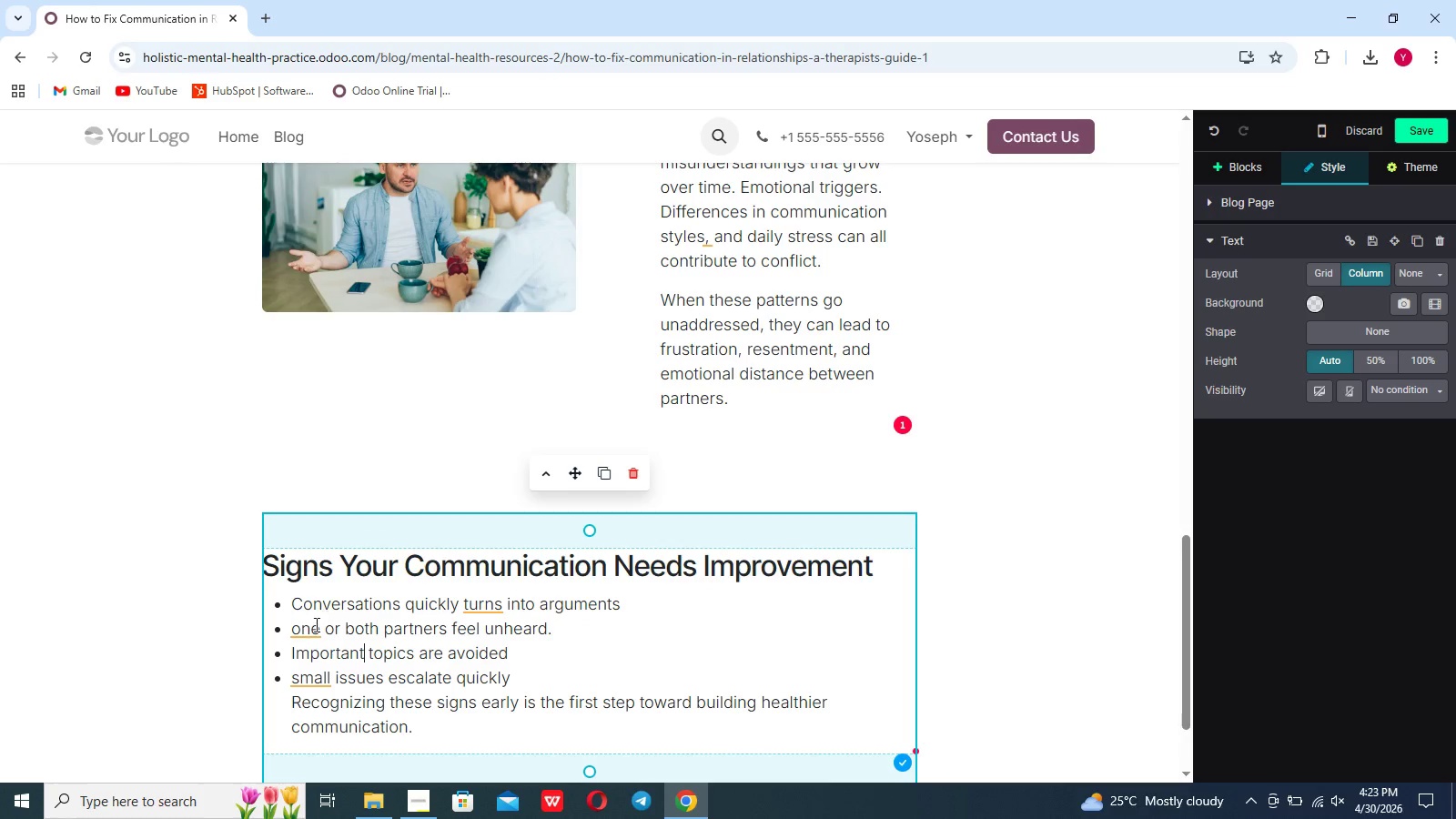 
left_click([309, 629])
 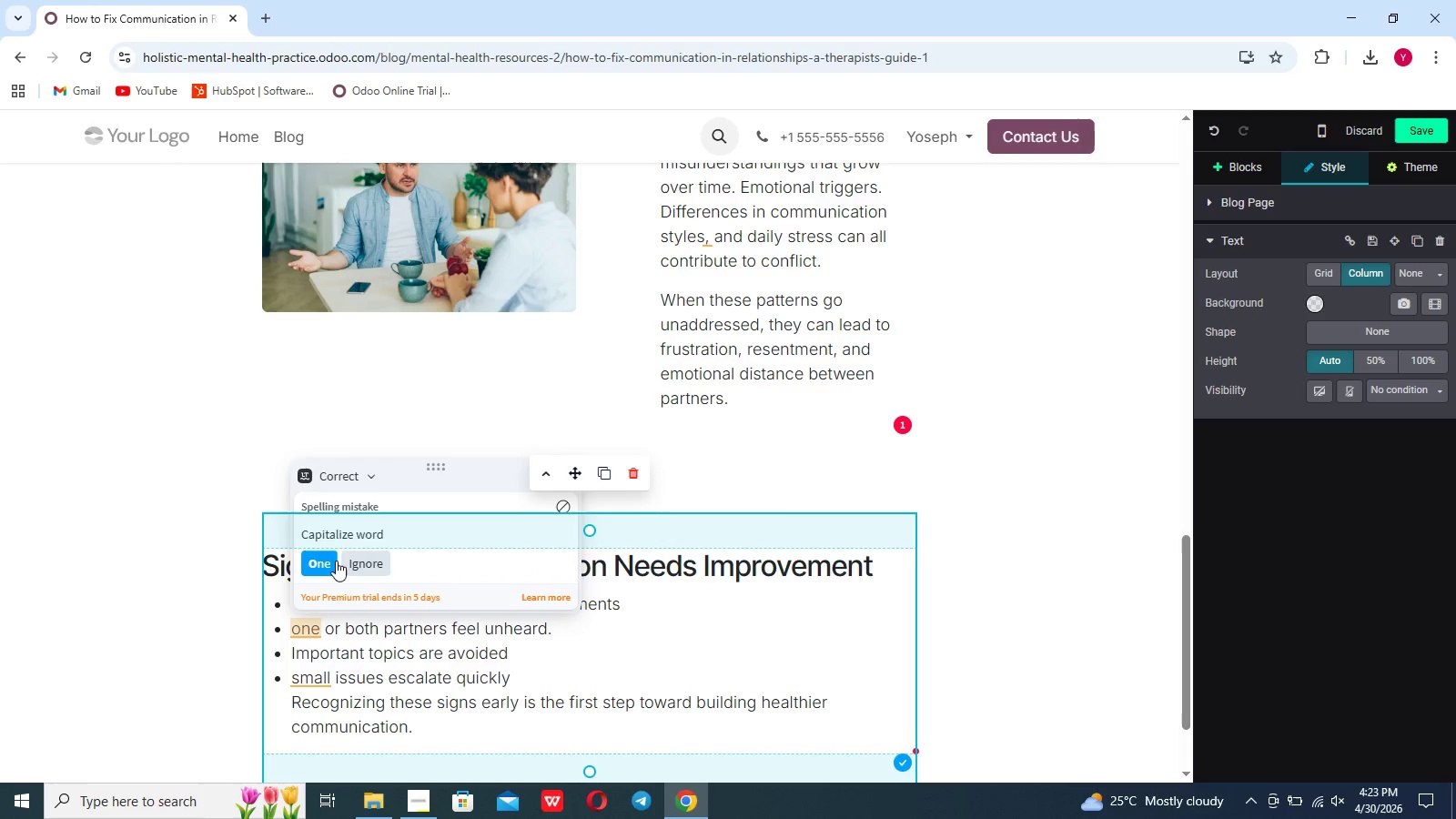 
left_click([324, 563])
 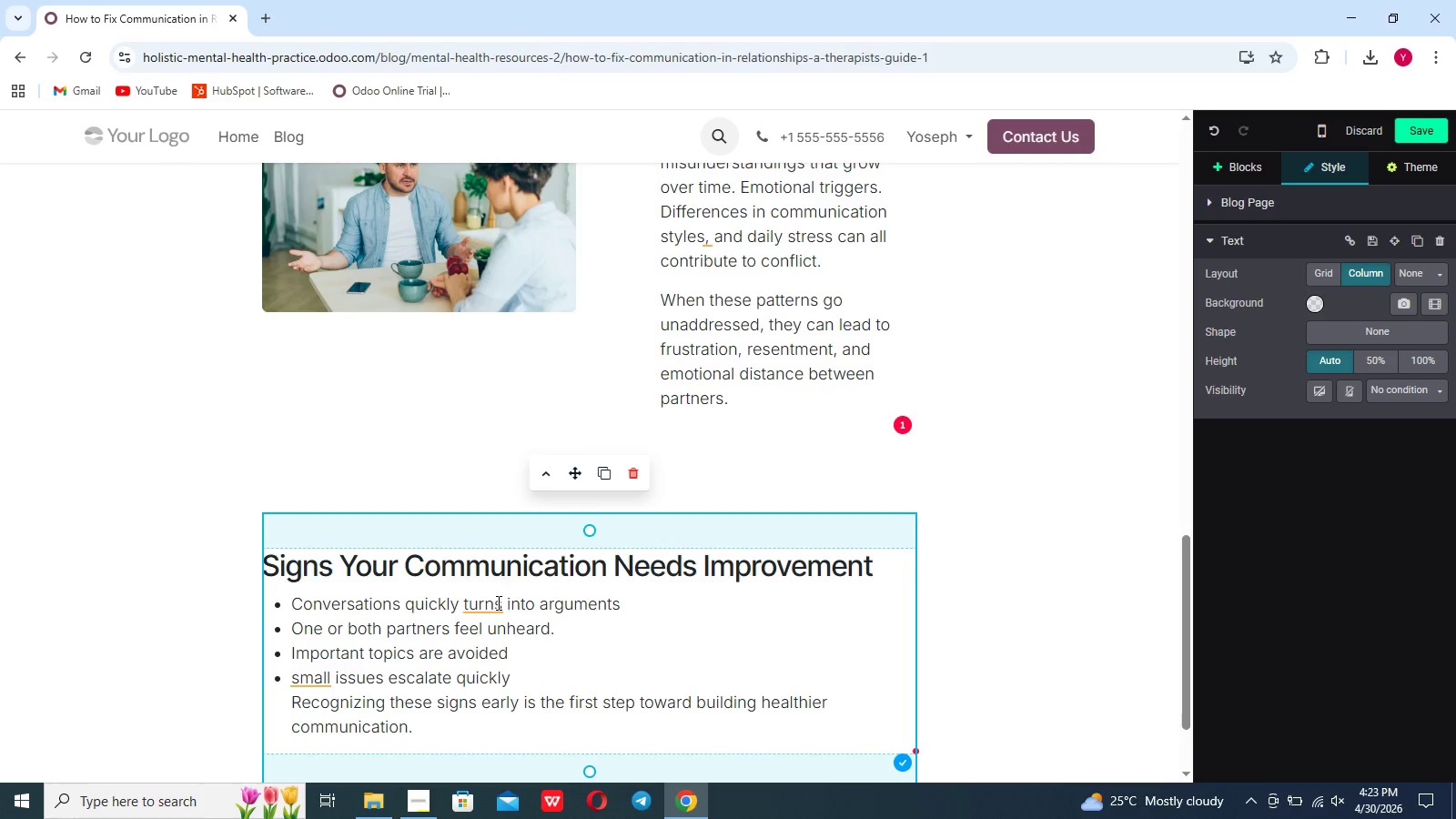 
left_click([488, 604])
 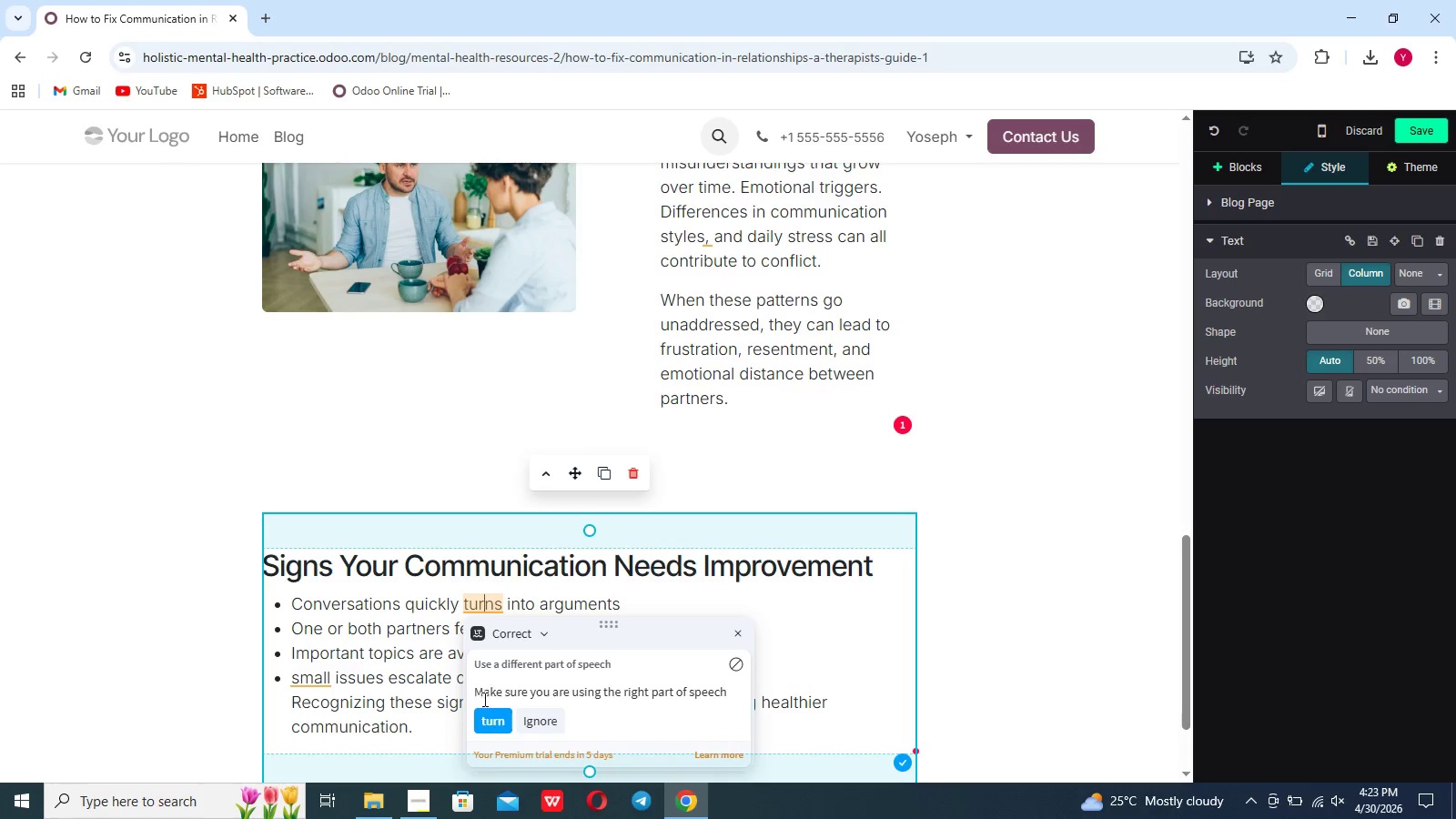 
left_click([486, 714])
 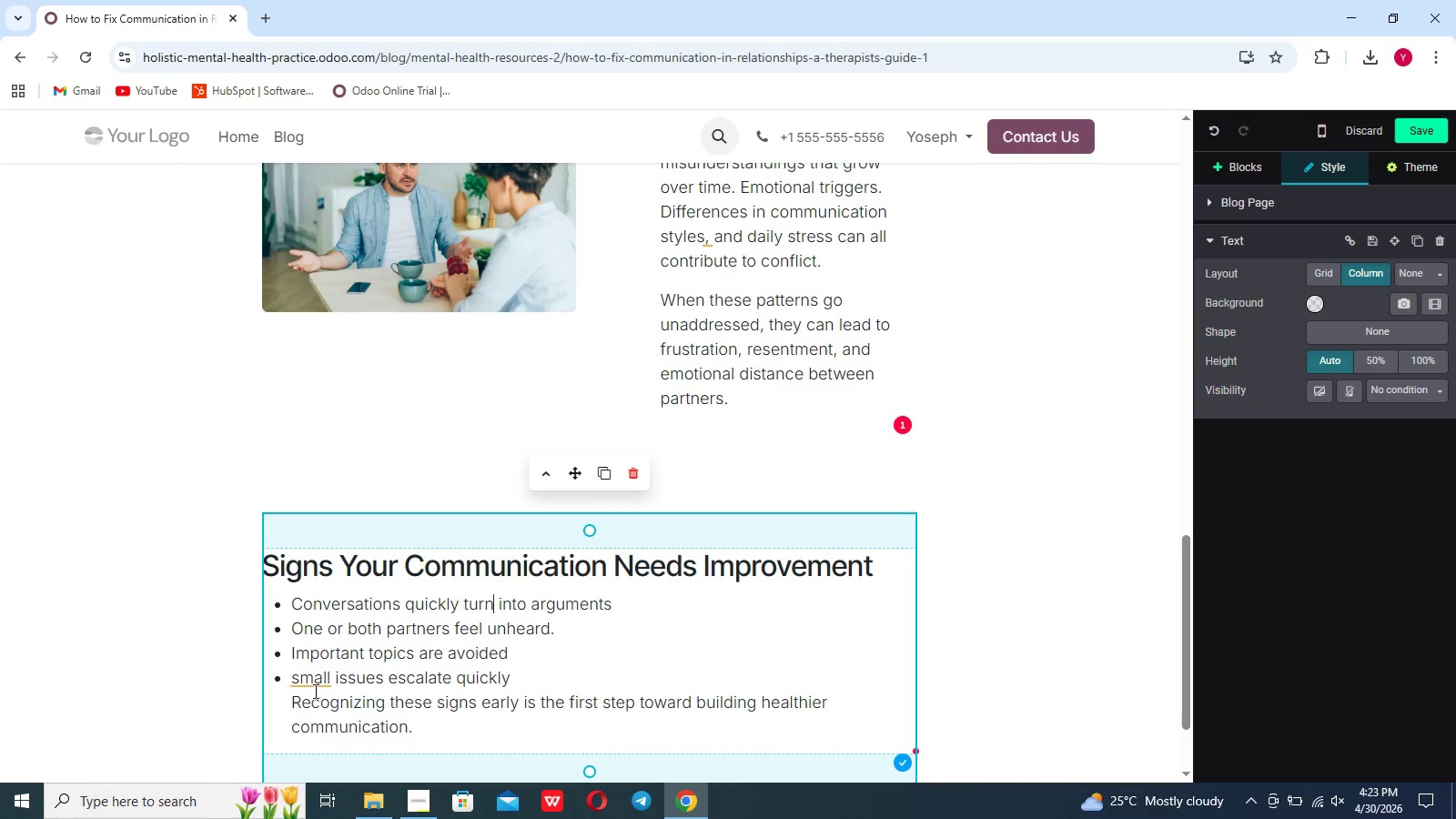 
left_click([311, 685])
 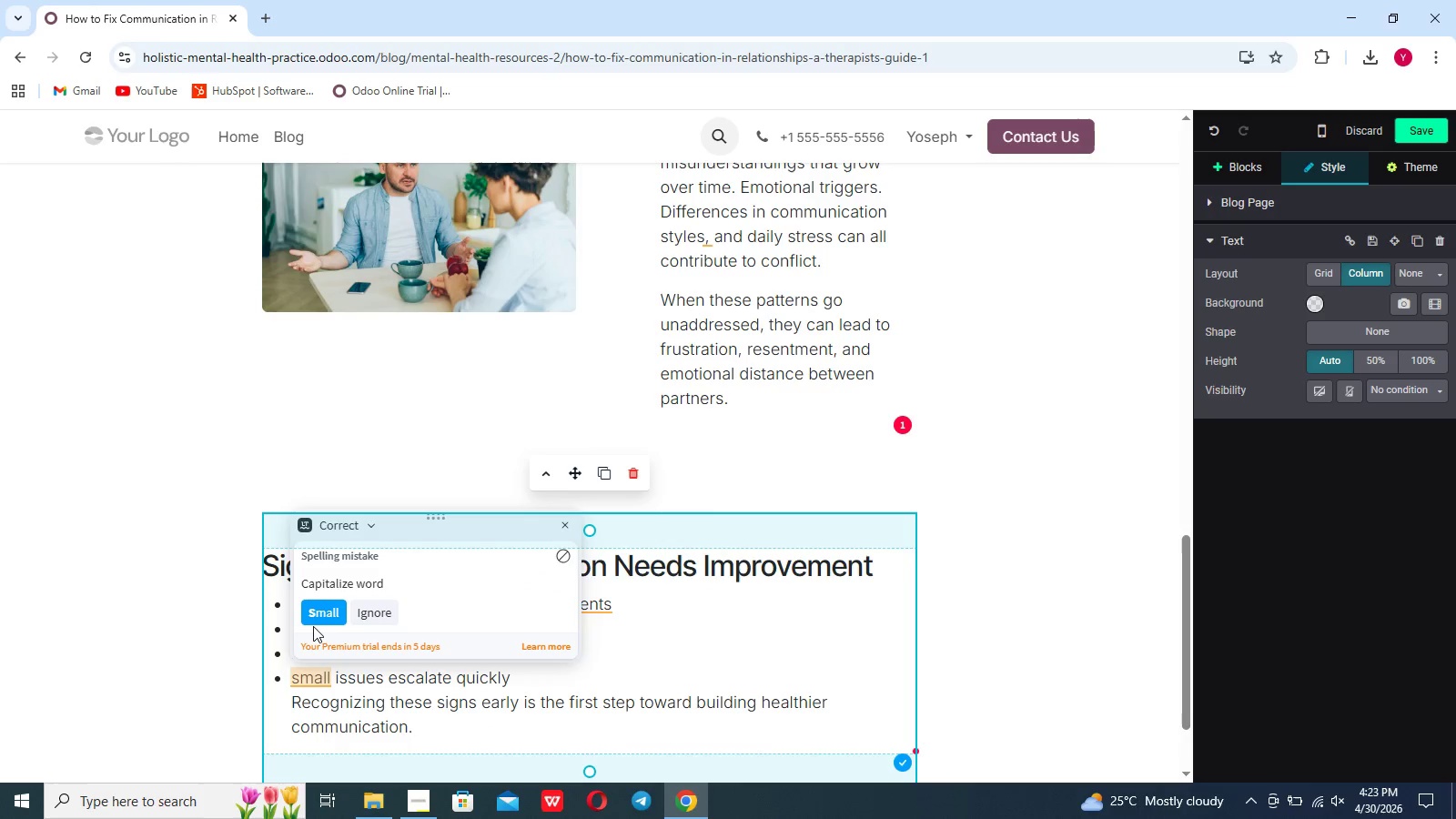 
left_click([318, 619])
 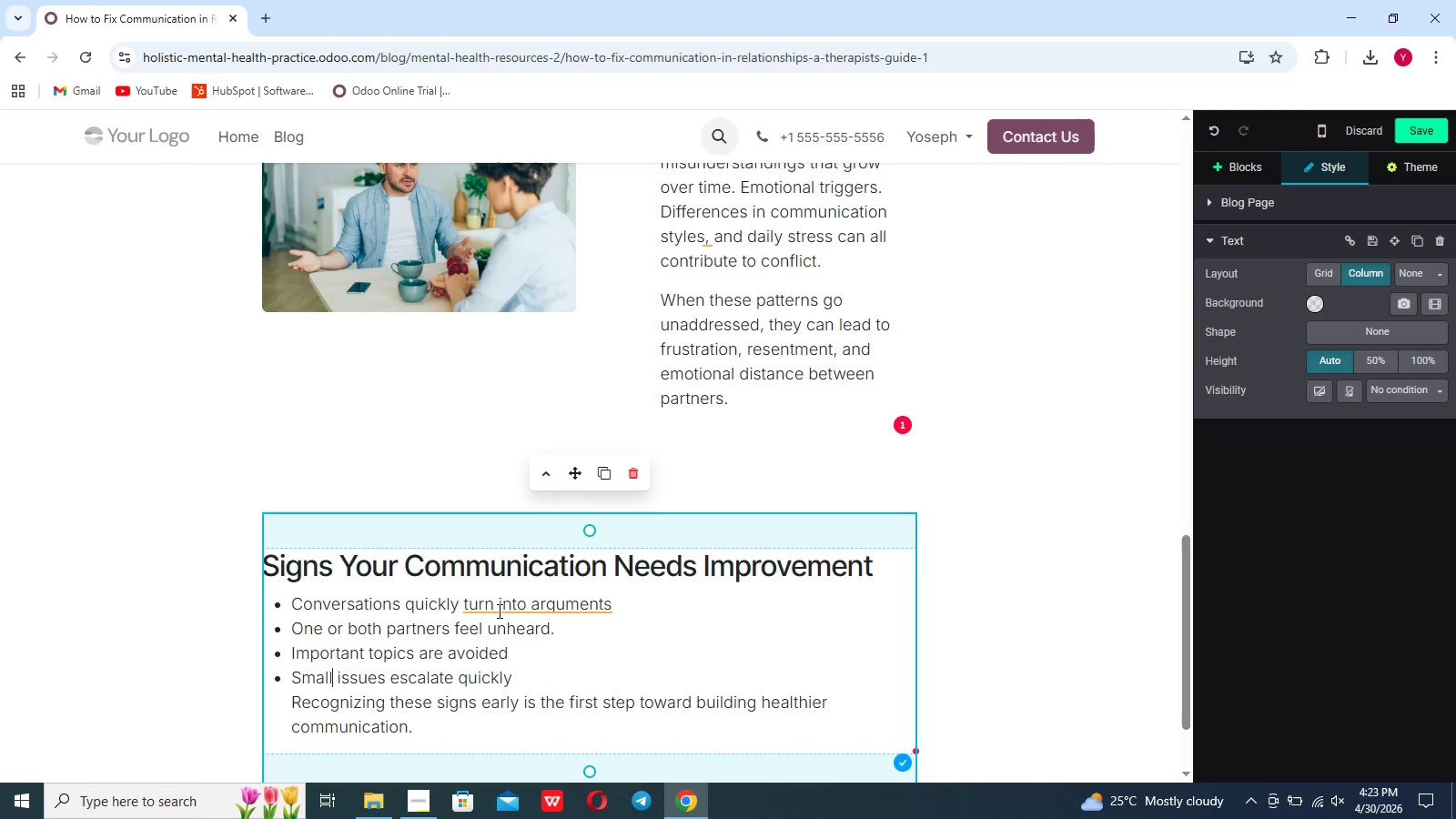 
left_click([507, 605])
 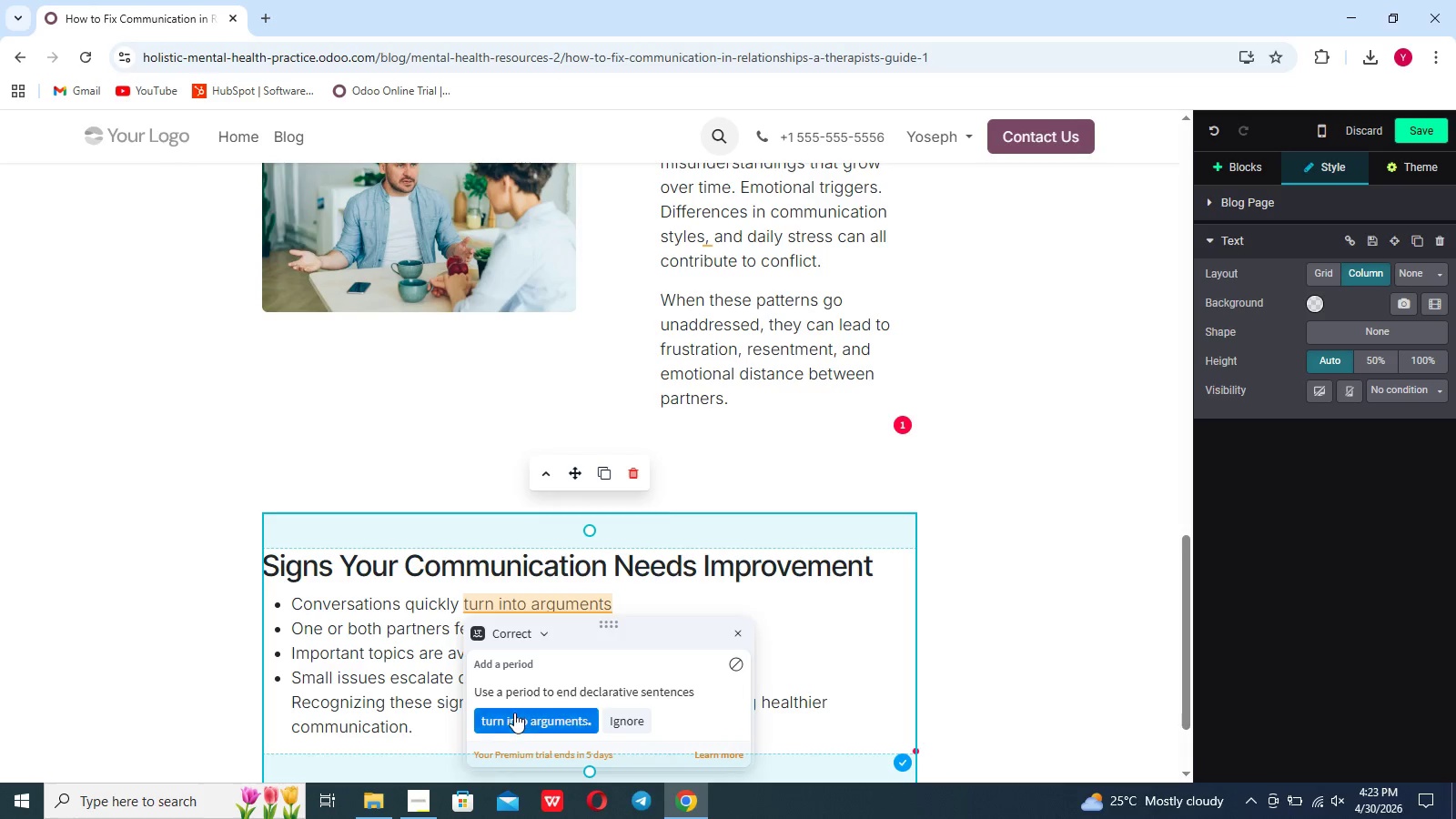 
left_click([514, 717])
 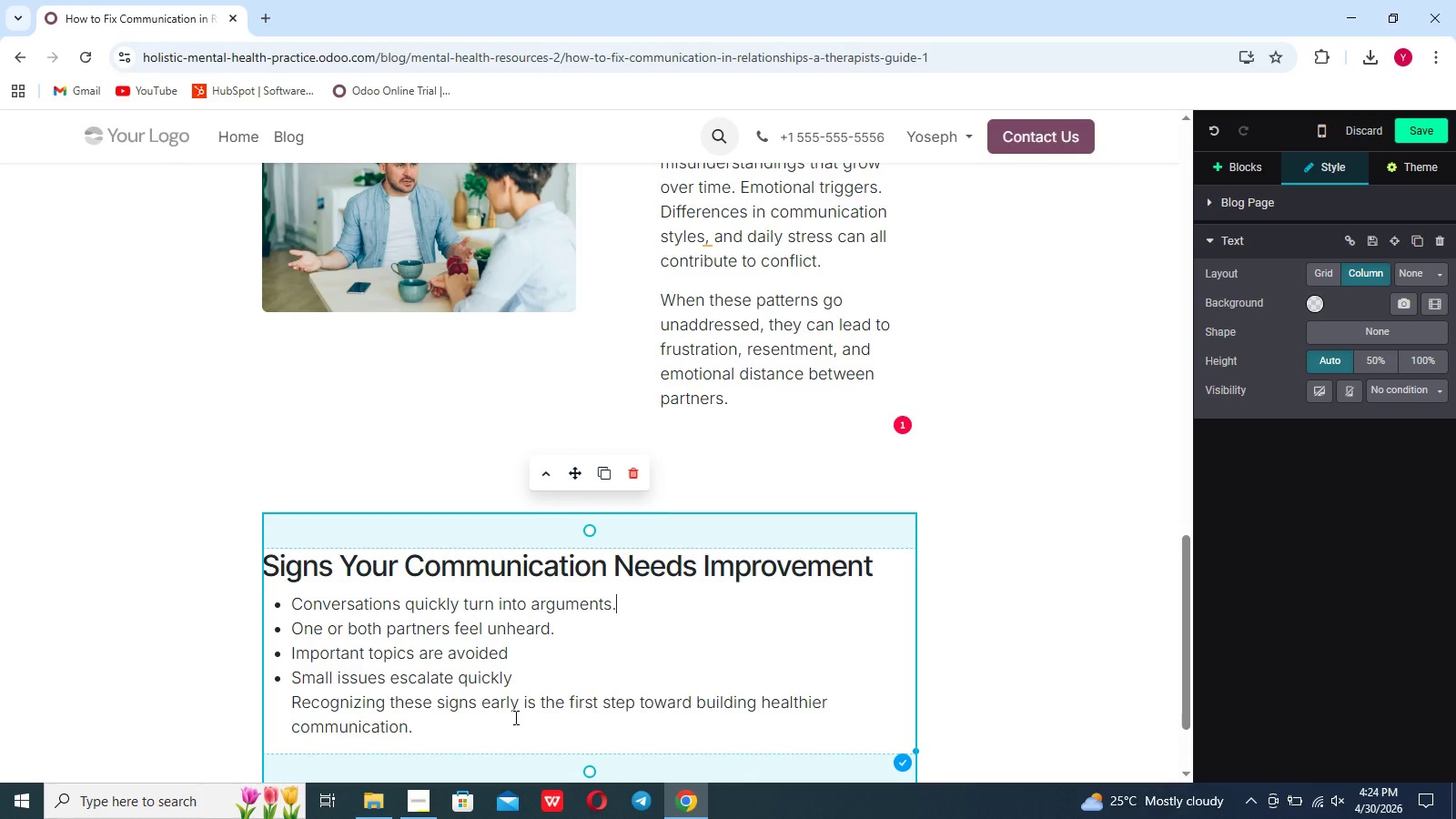 
scroll: coordinate [514, 717], scroll_direction: none, amount: 0.0
 